 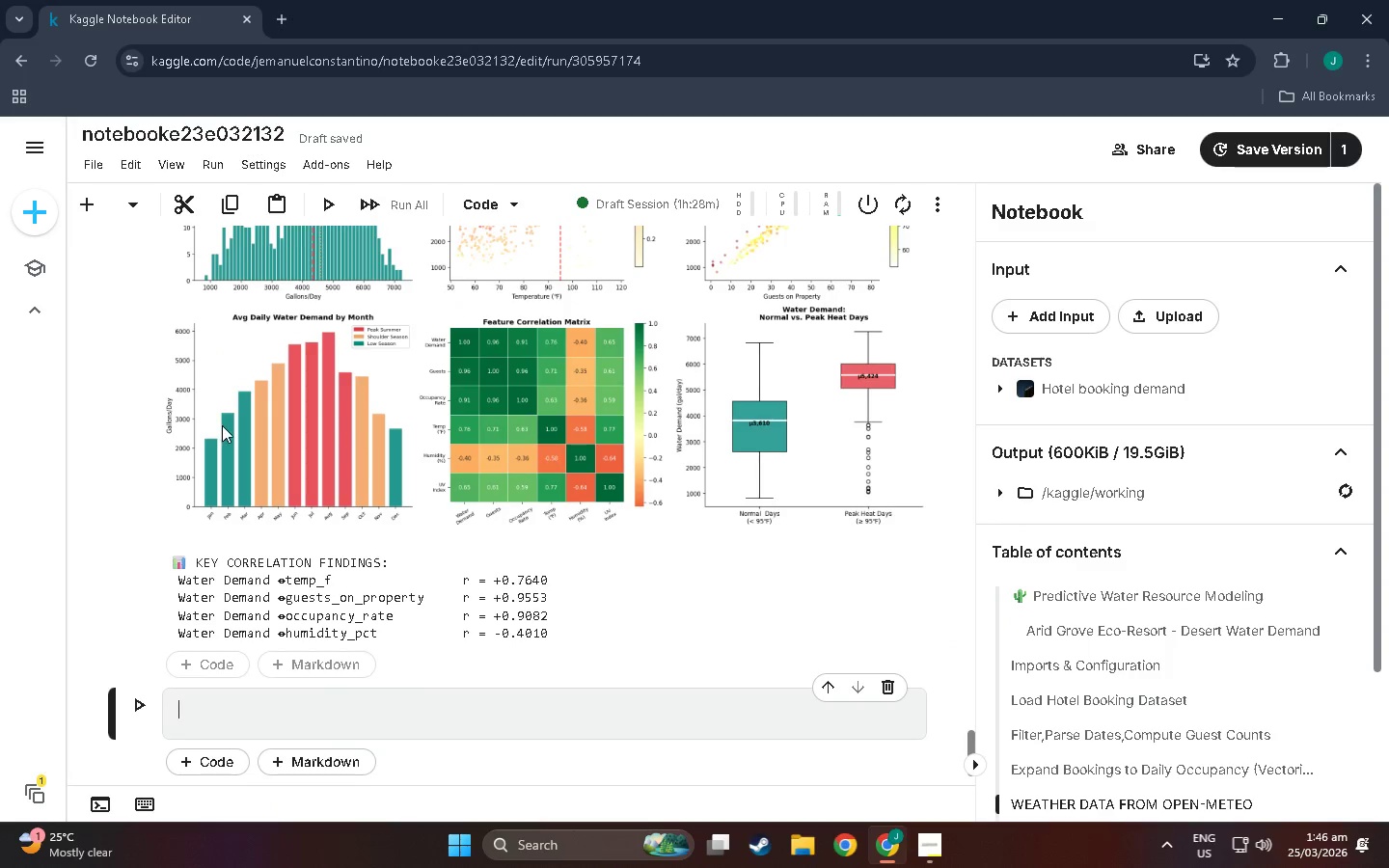 
left_click([253, 709])
 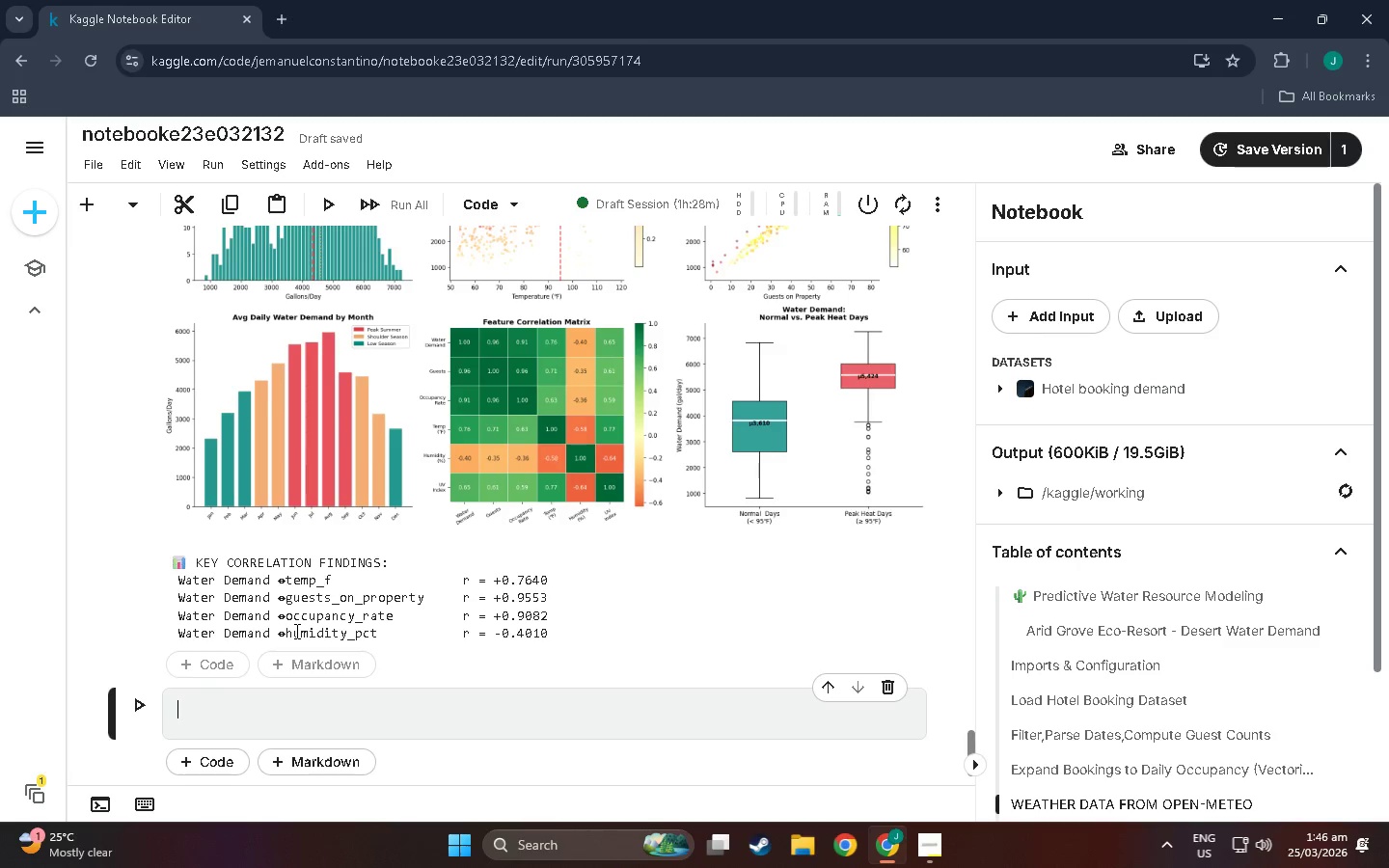 
left_click([283, 704])
 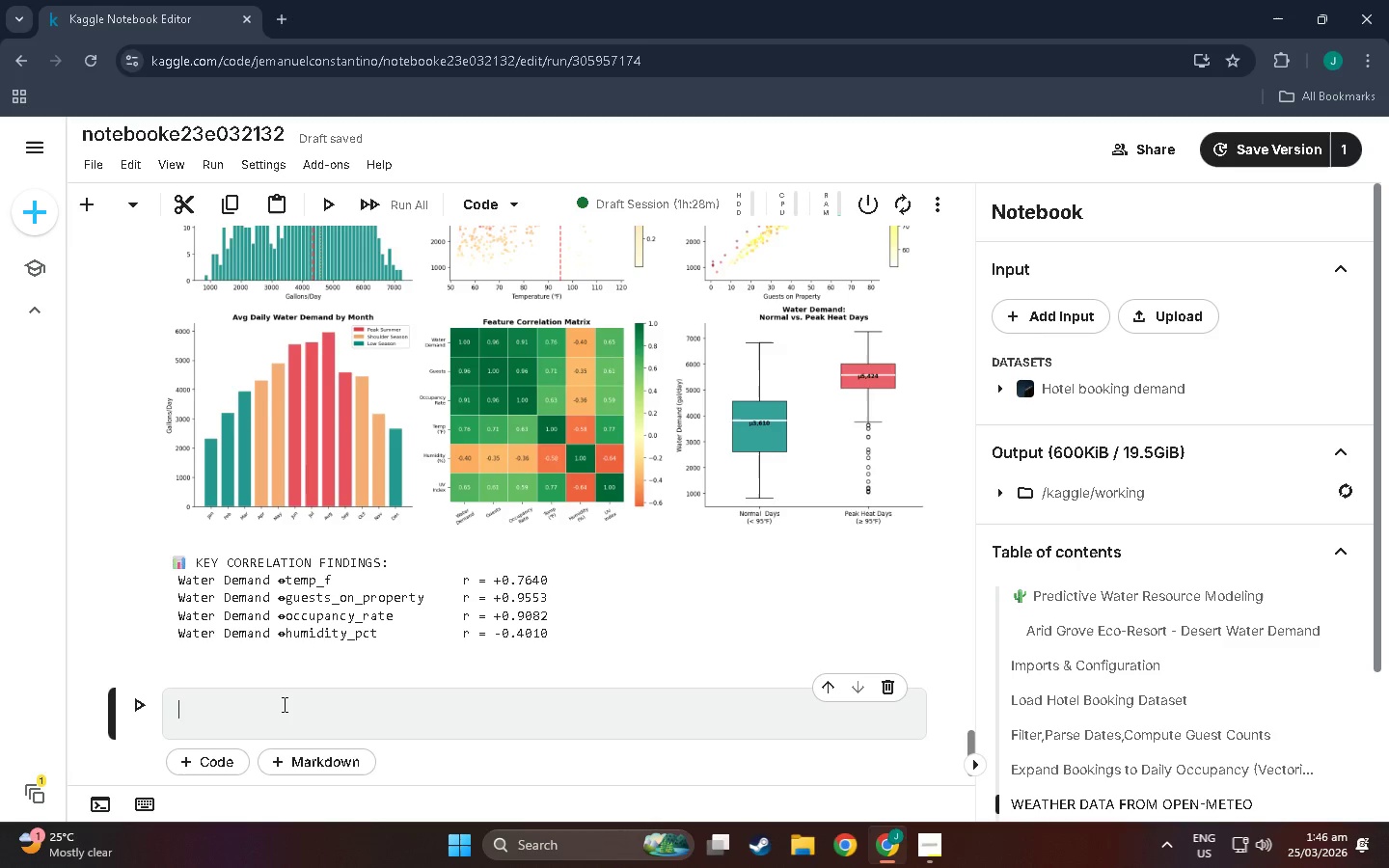 
wait(10.78)
 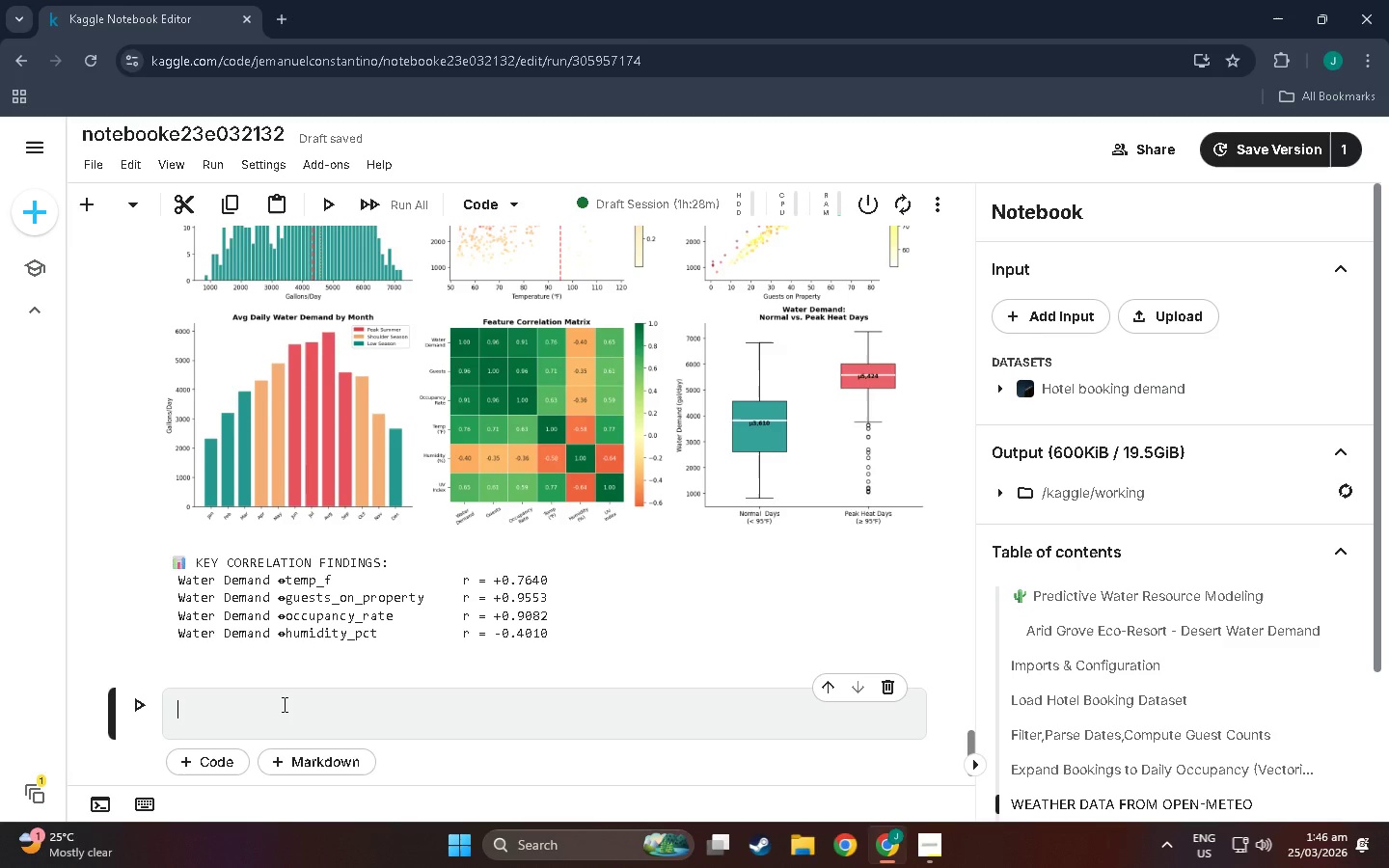 
key(Shift+3)
 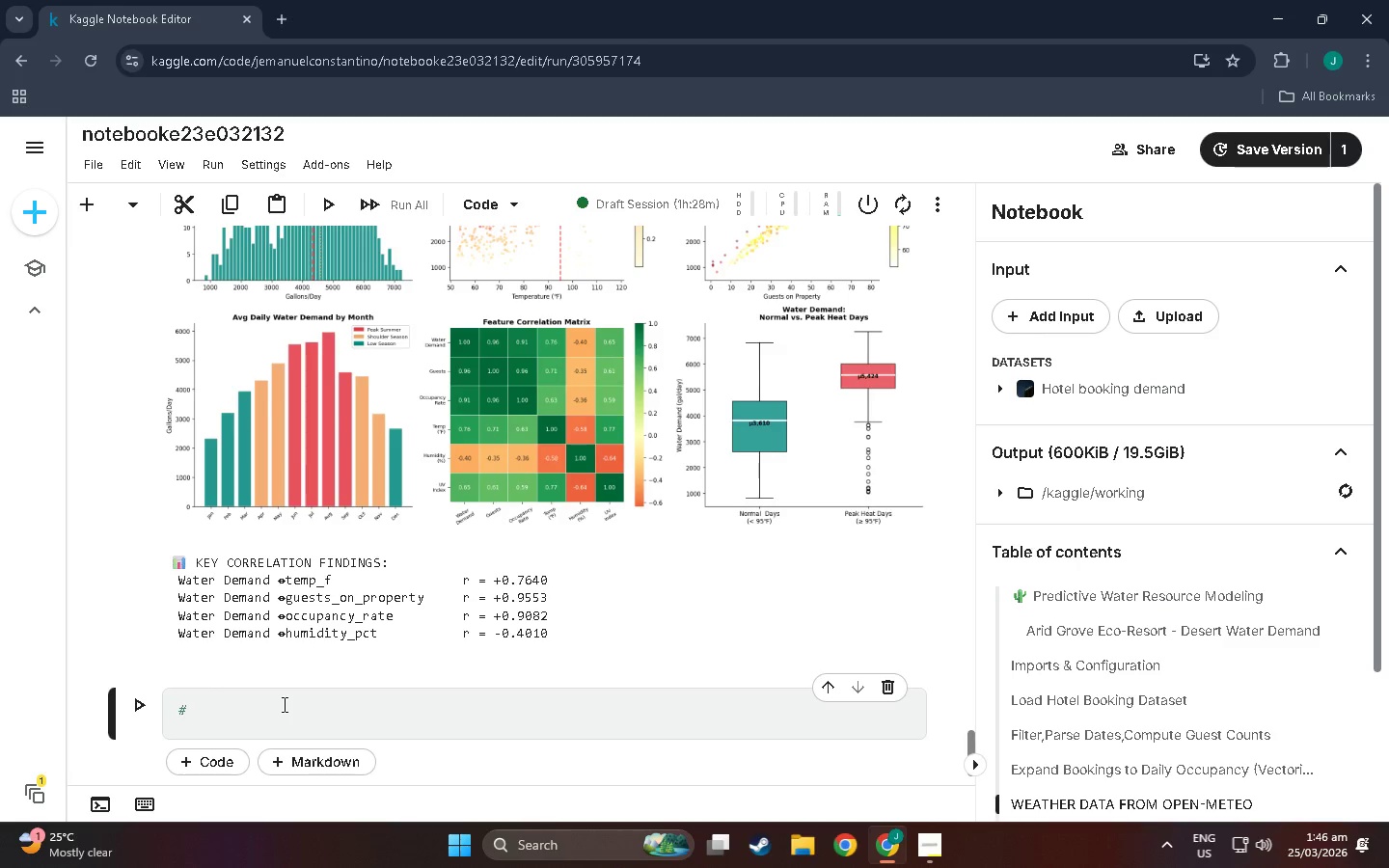 
key(Space)
 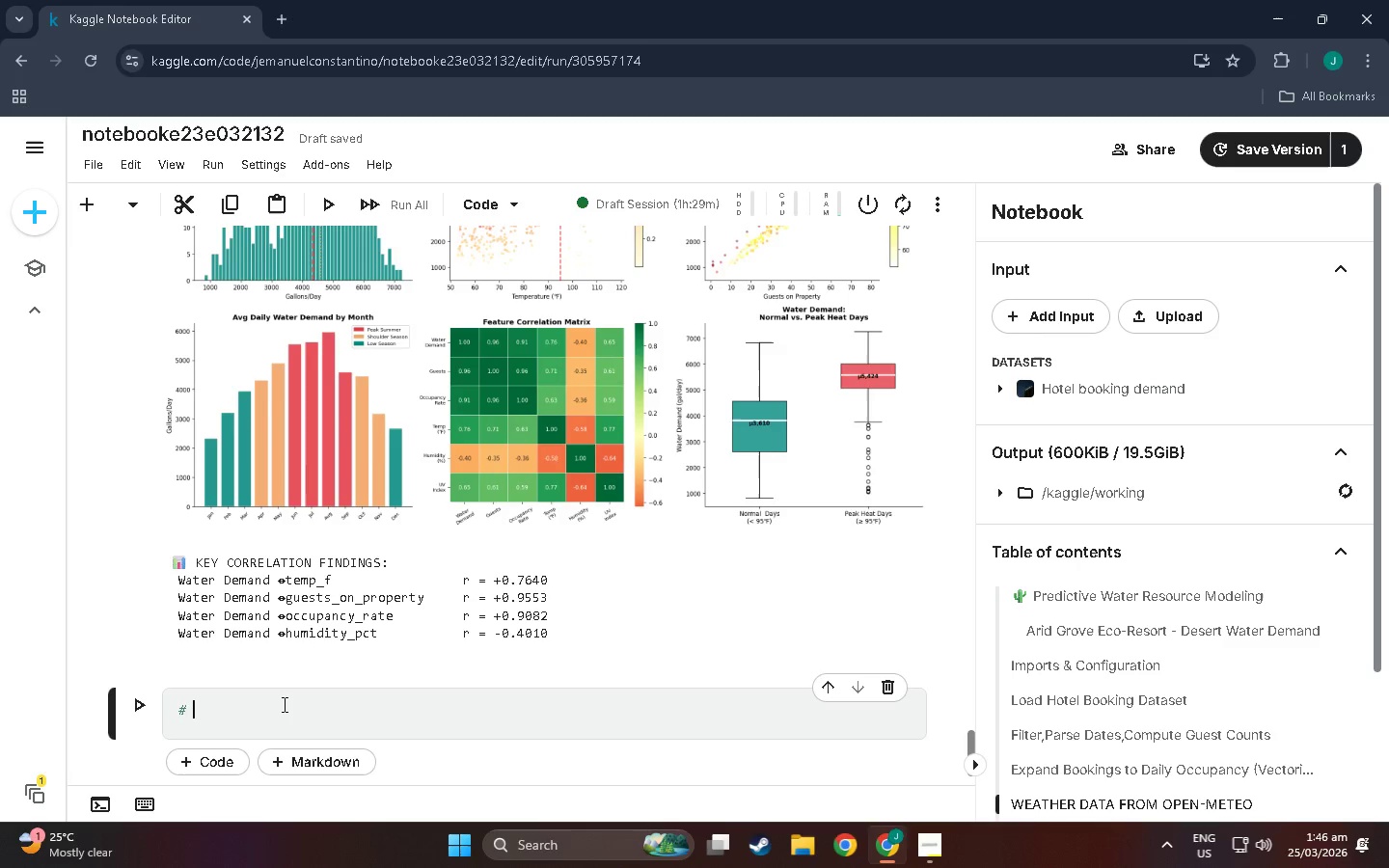 
wait(14.61)
 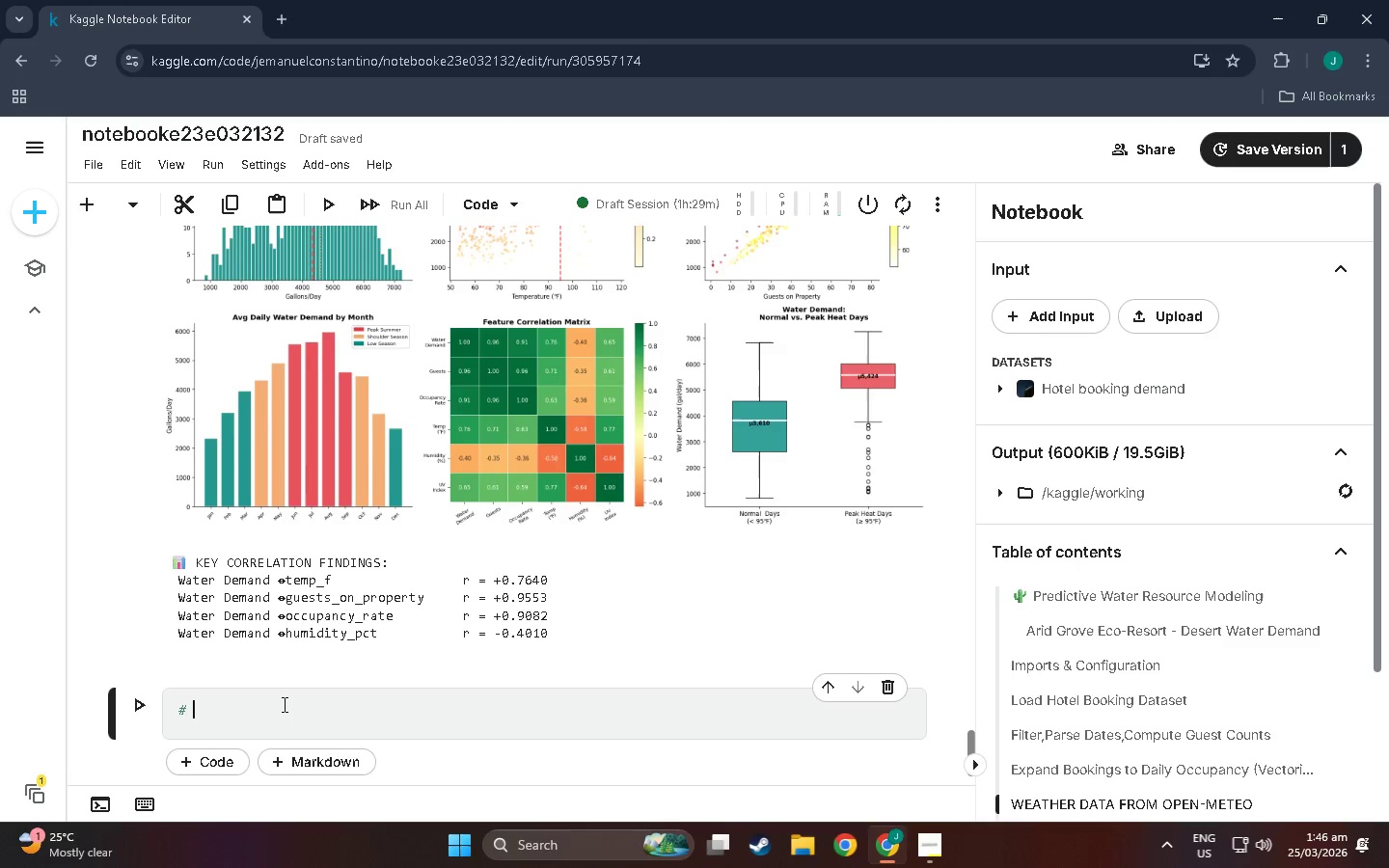 
type(-- Weather)
 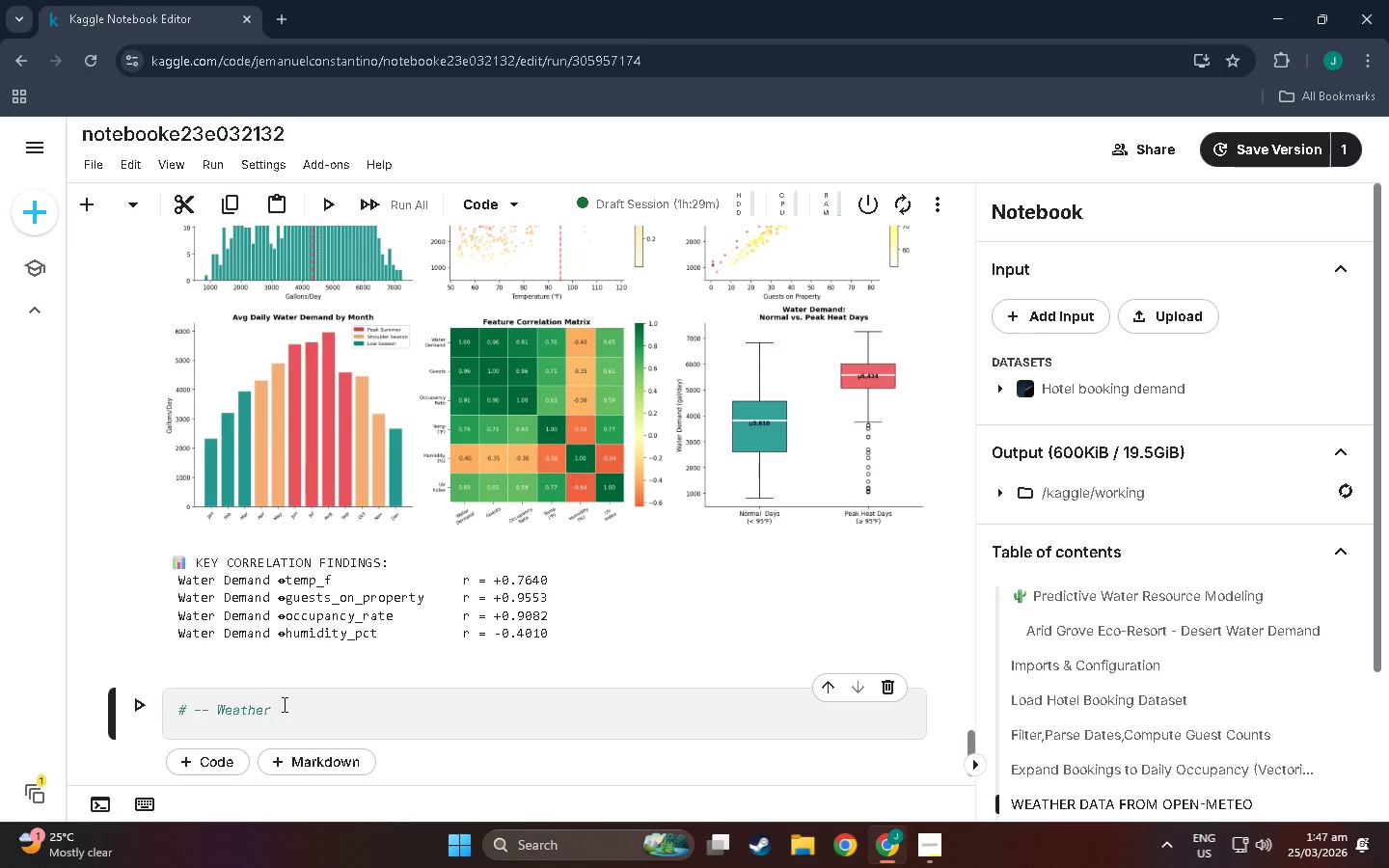 
wait(5.72)
 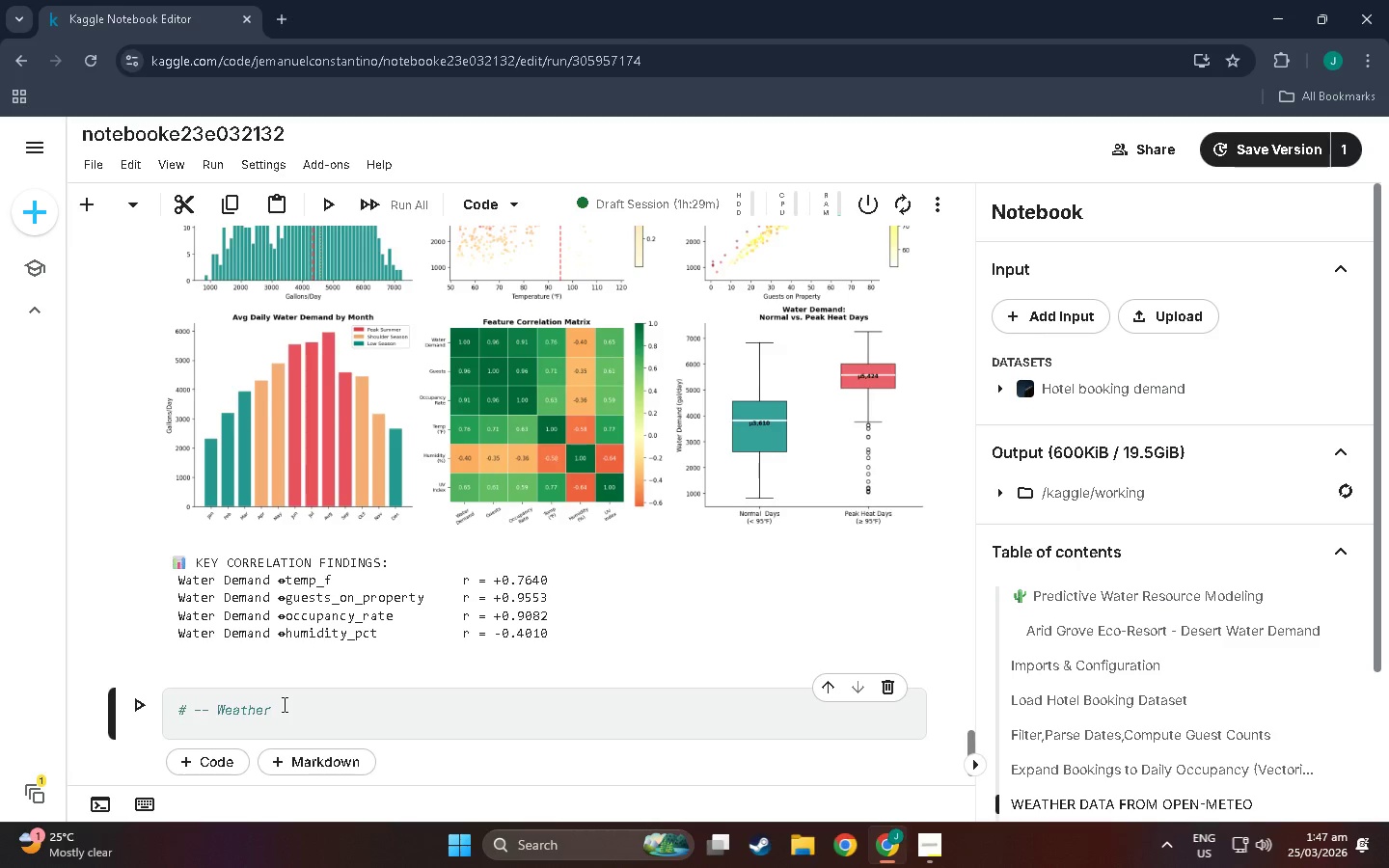 
key(Enter)
 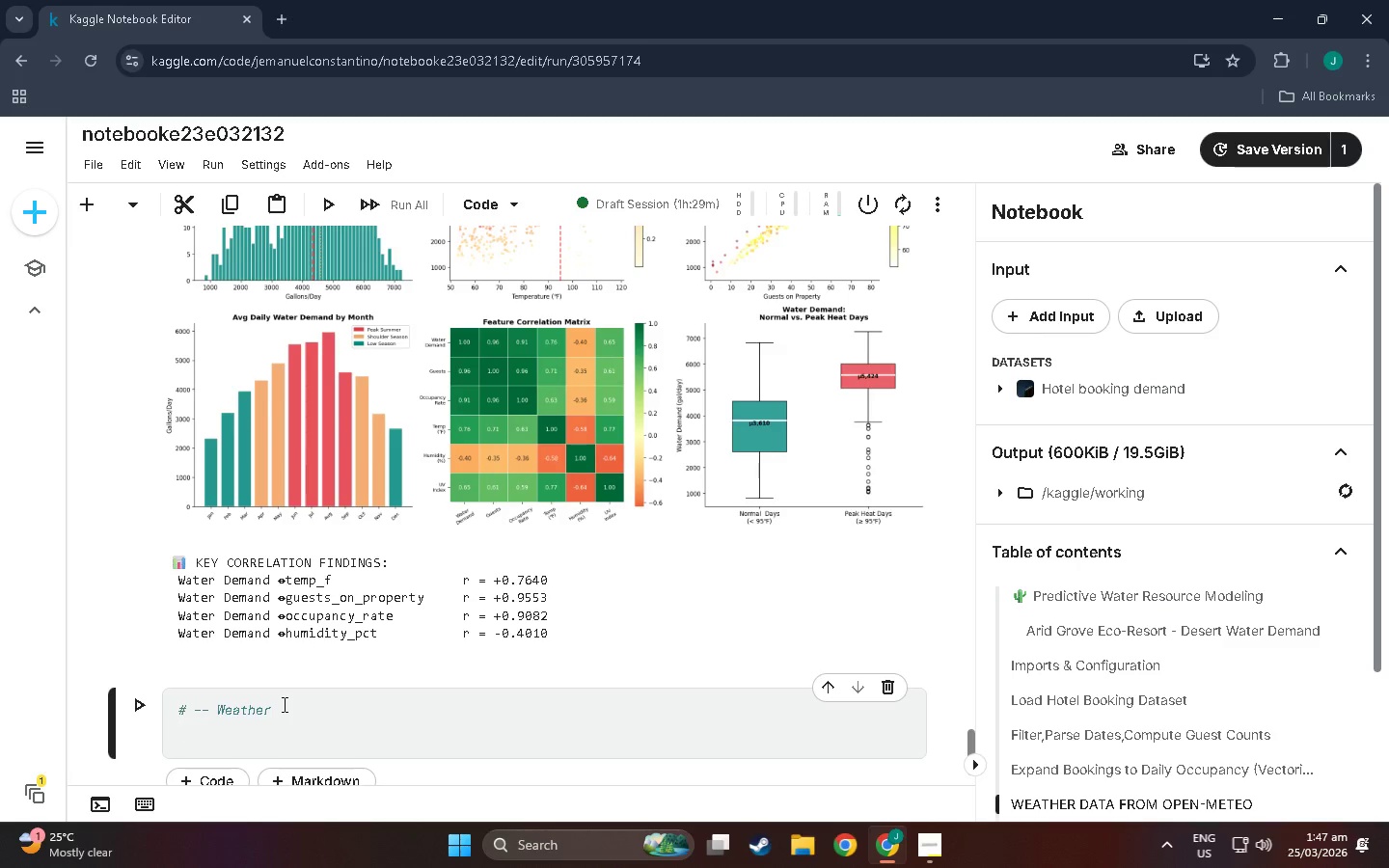 
type('temp_f)
 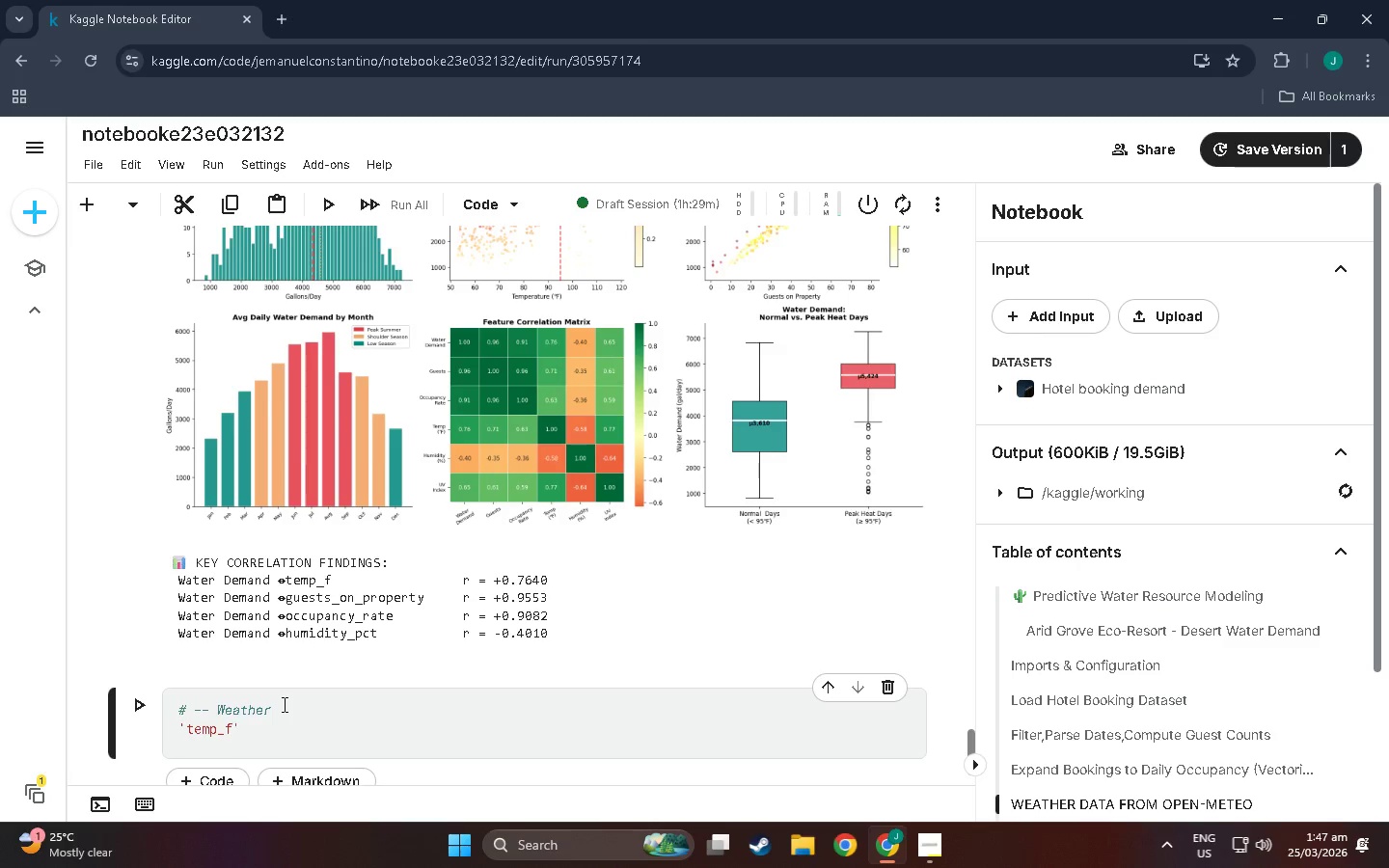 
key(ArrowRight)
 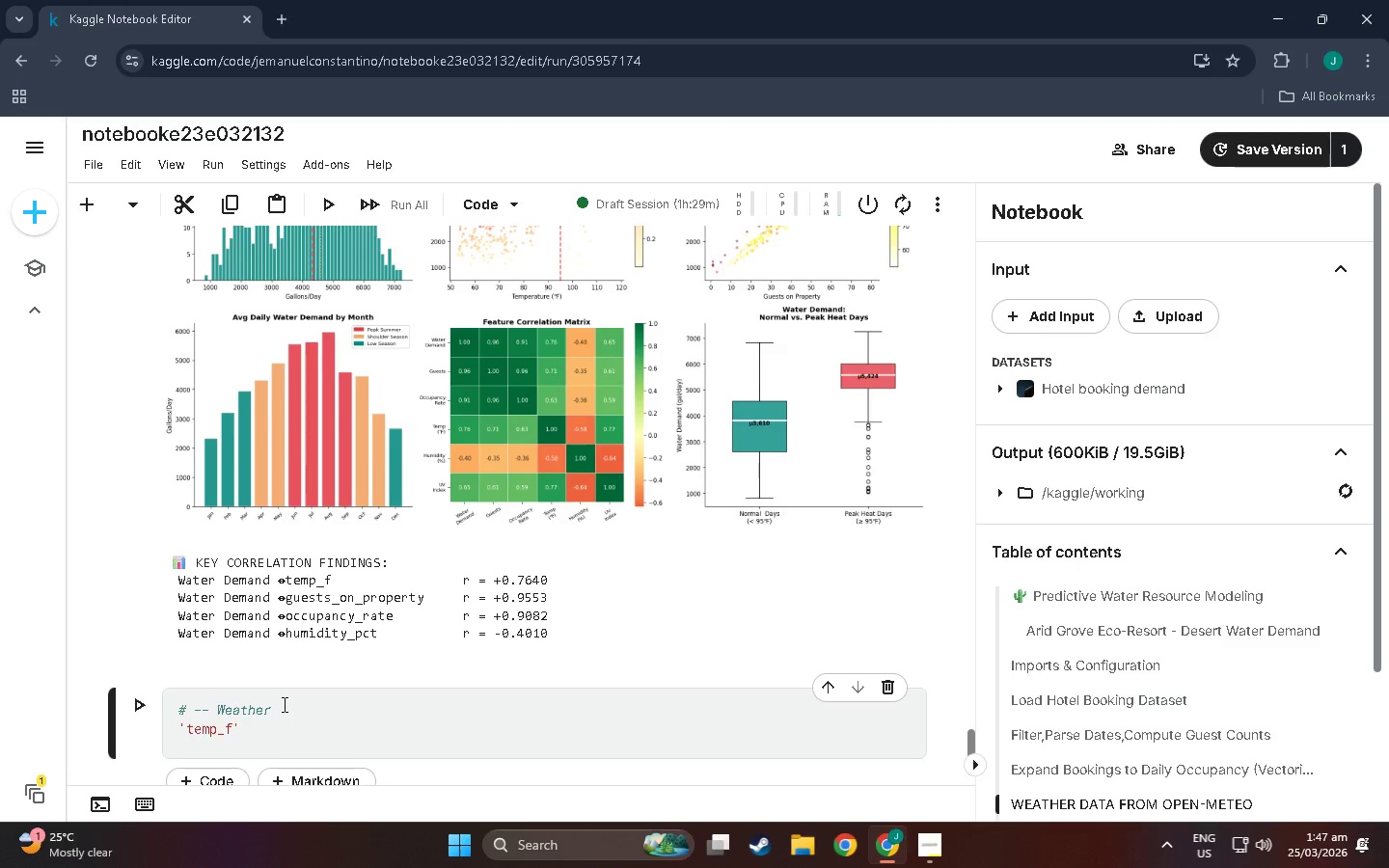 
type(, ;)
key(Backspace)
type(''humidity)
key(Backspace)
key(Backspace)
key(Backspace)
key(Backspace)
key(Backspace)
key(Backspace)
type(humidity_pct', 'uv_index)
 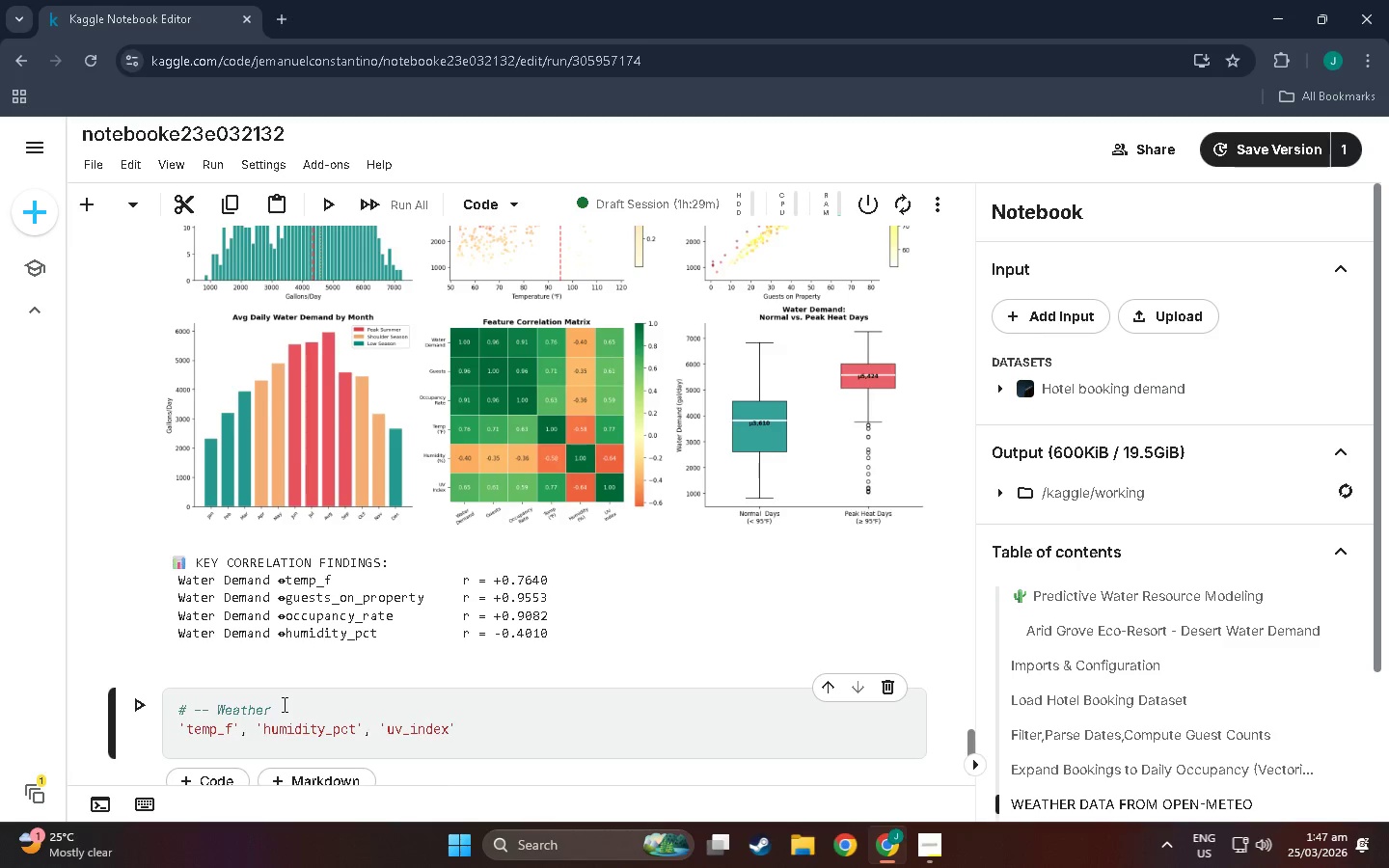 
key(ArrowRight)
 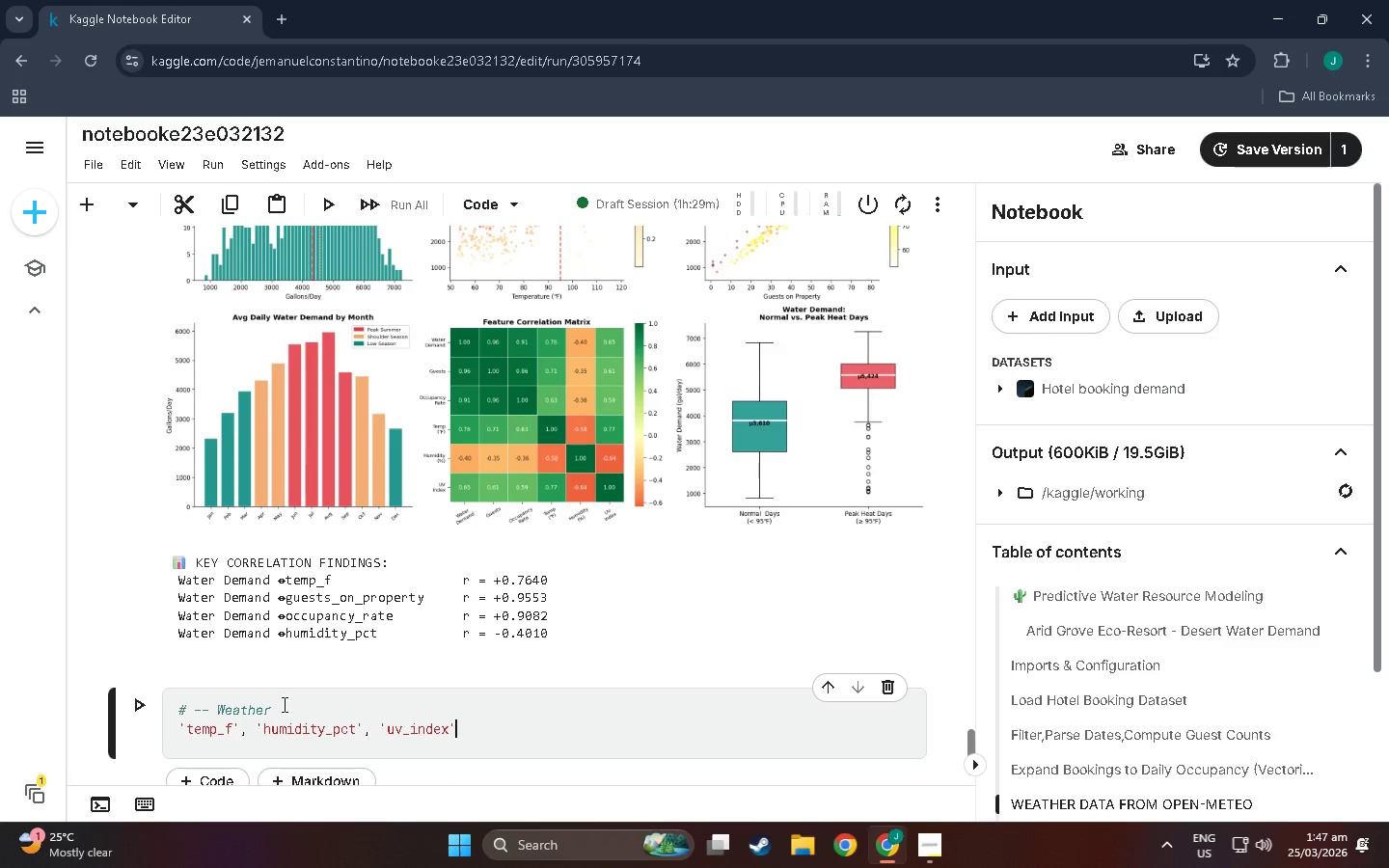 
type(, 'heat_index)
 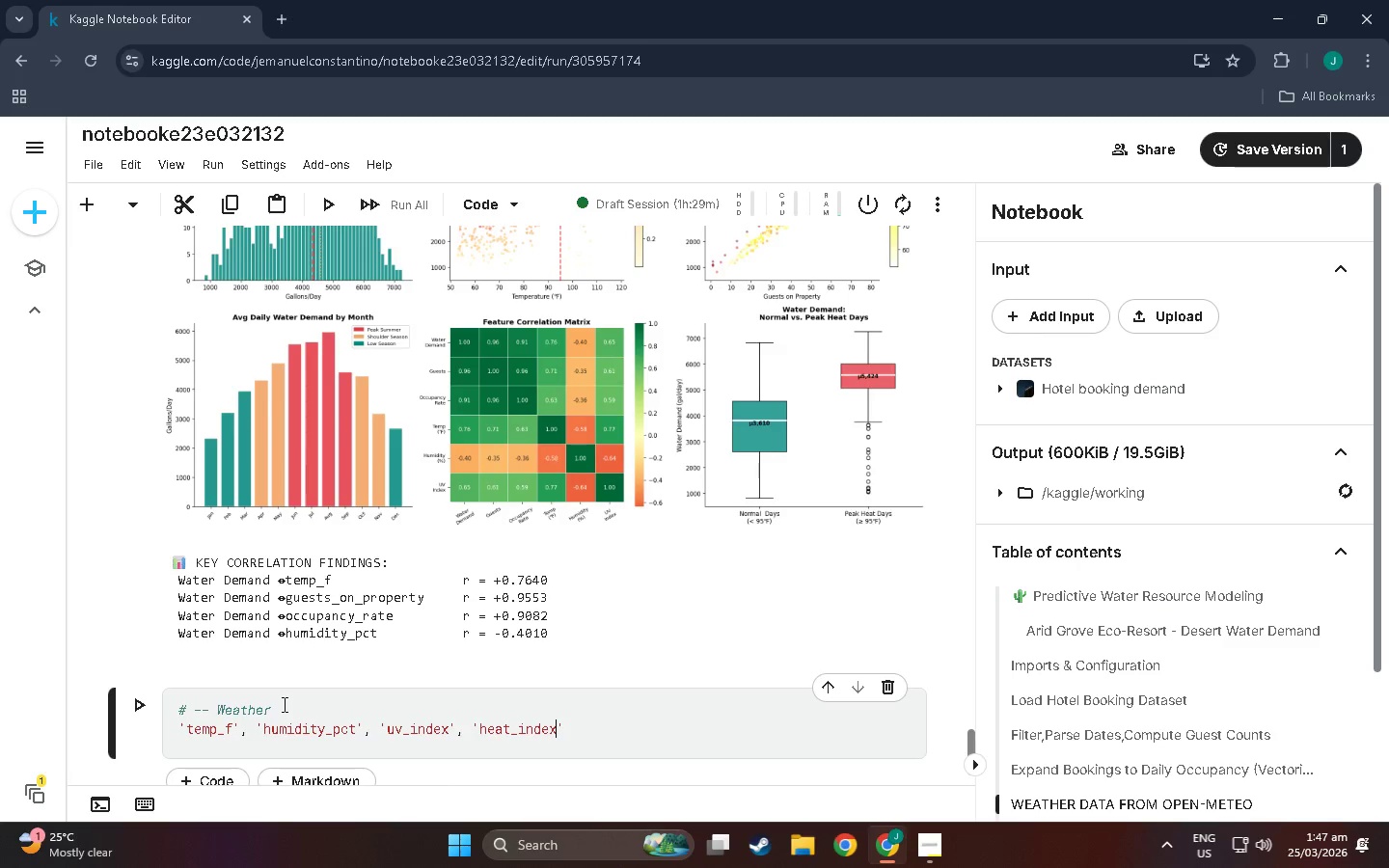 
key(ArrowRight)
 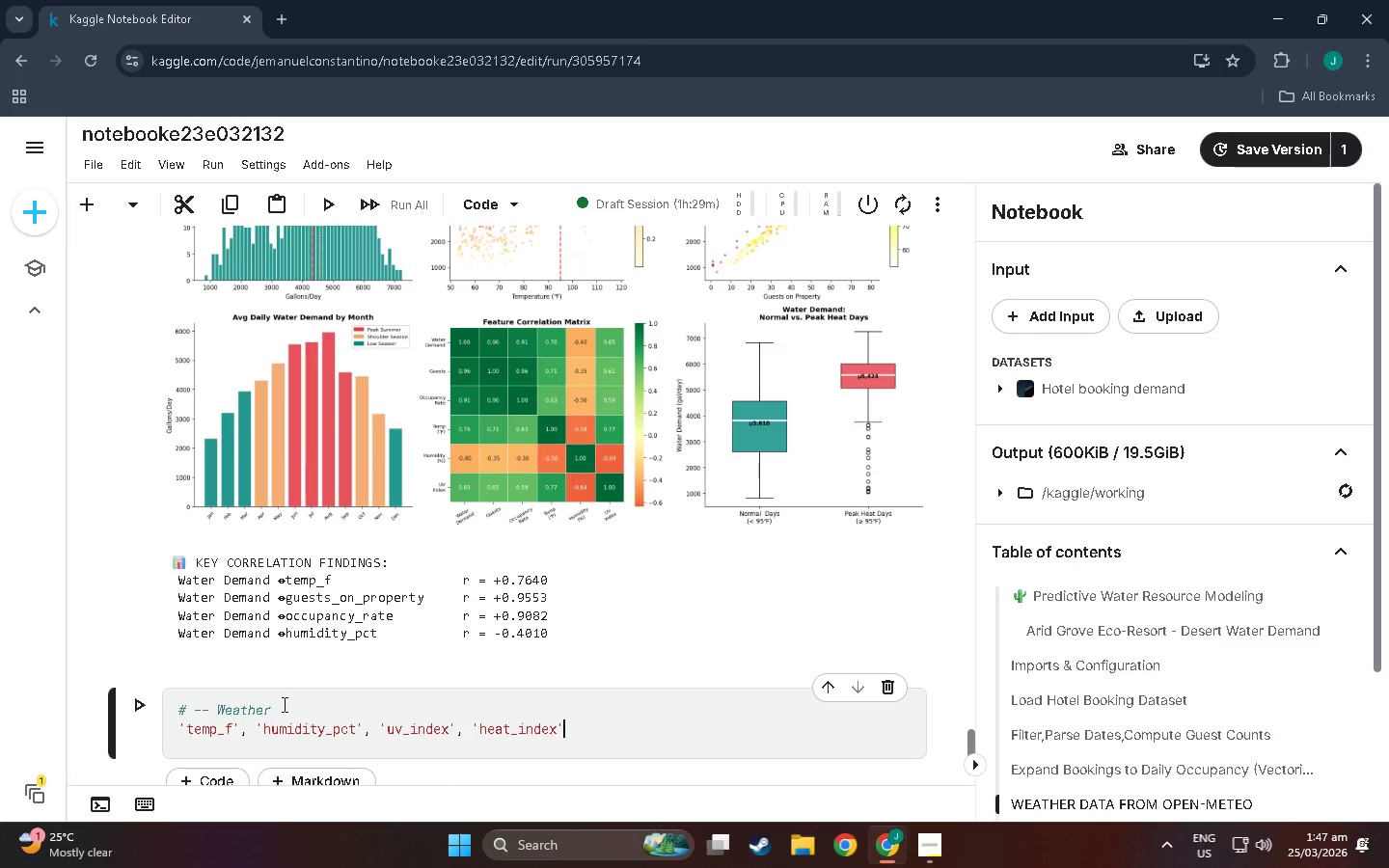 
type(, 'et0)
 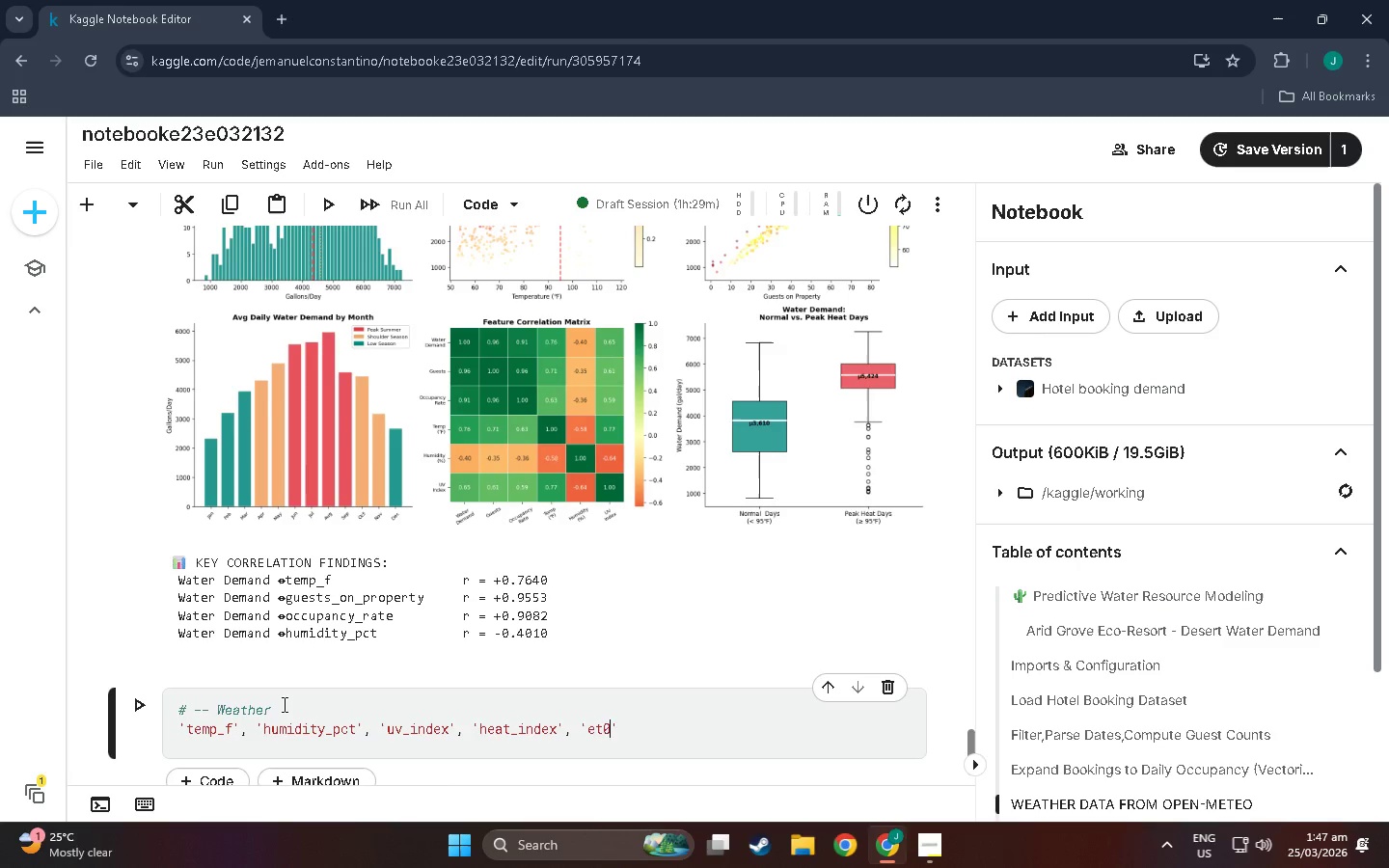 
key(ArrowRight)
 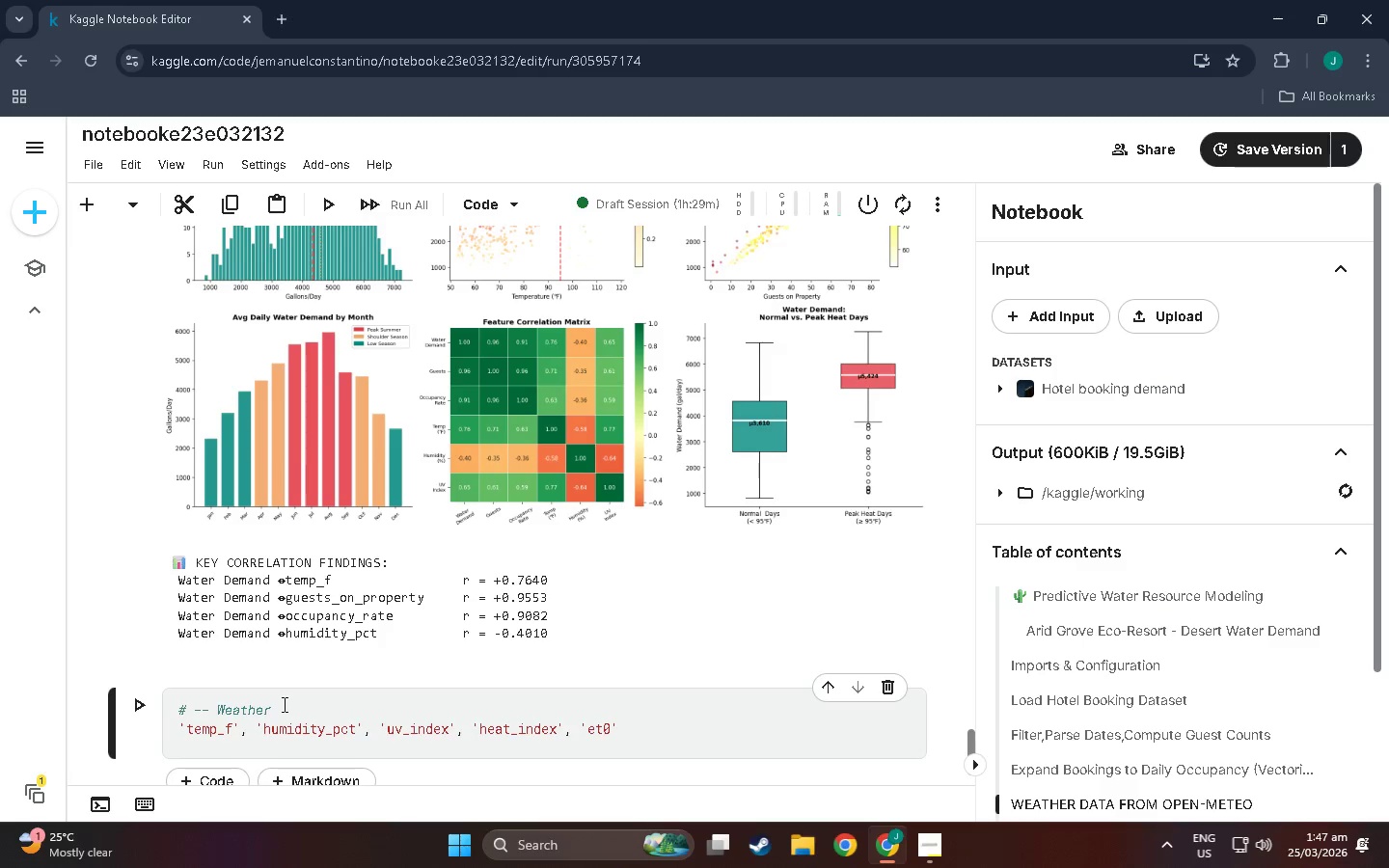 
key(Comma)
 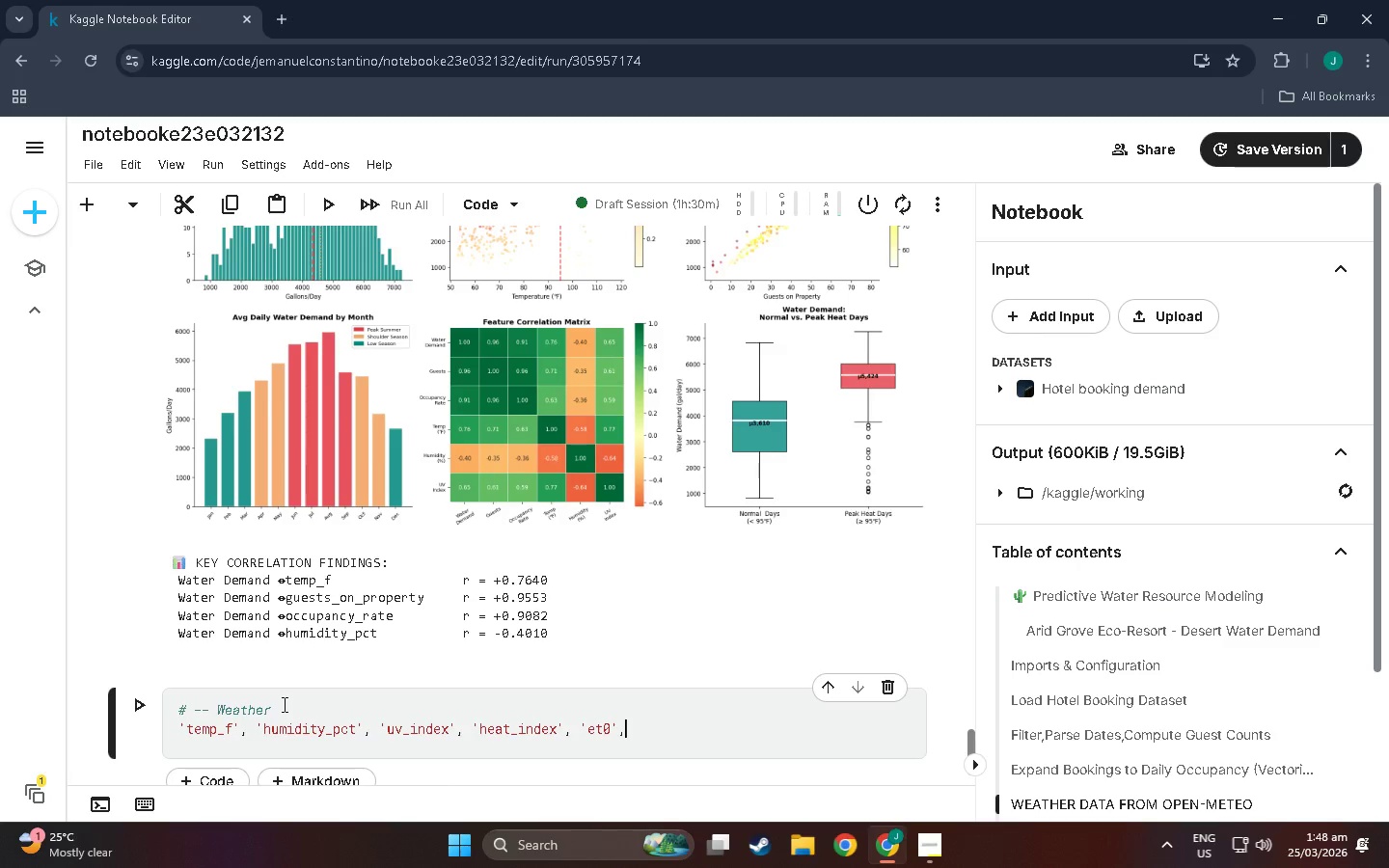 
wait(24.34)
 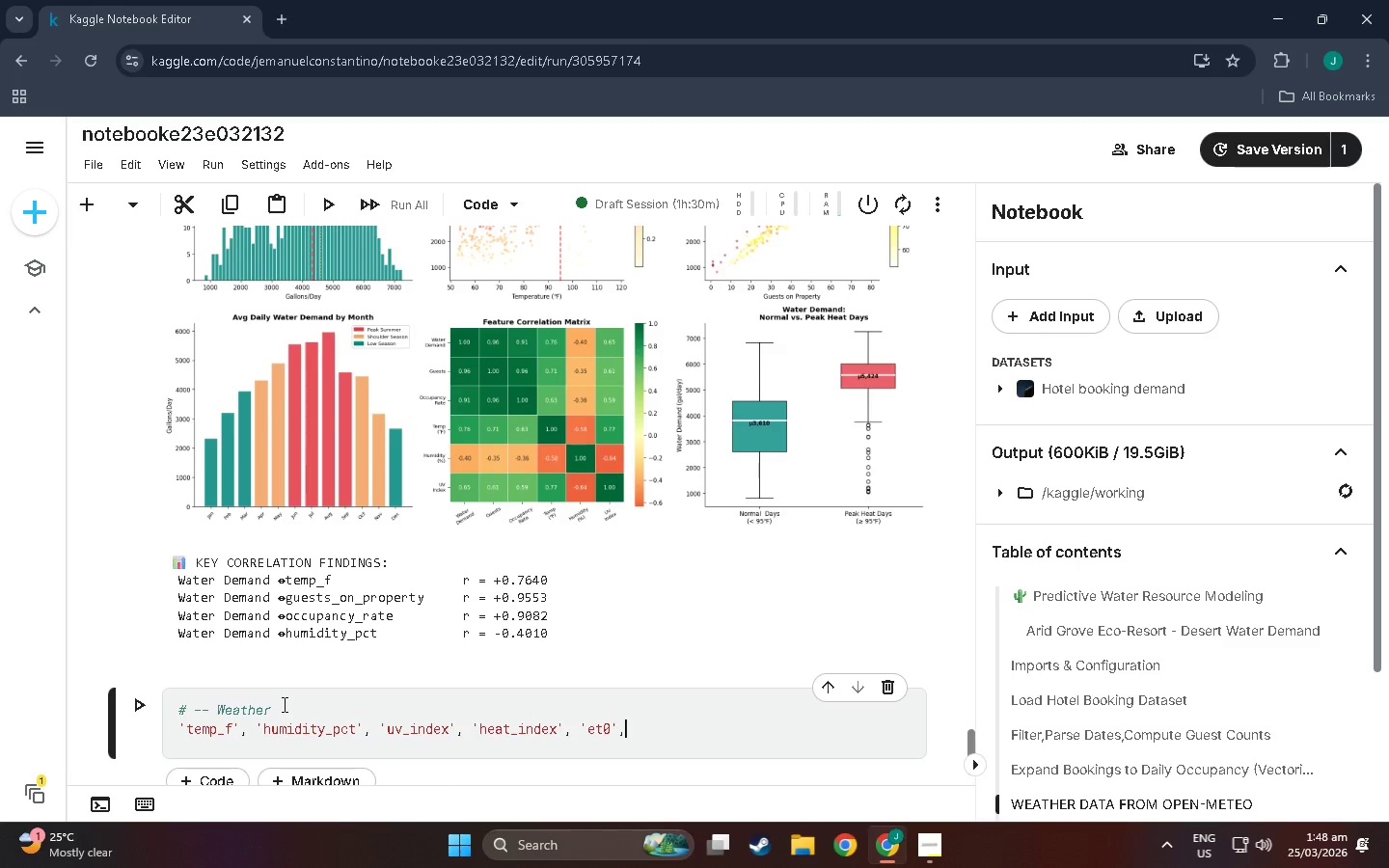 
left_click([178, 706])
 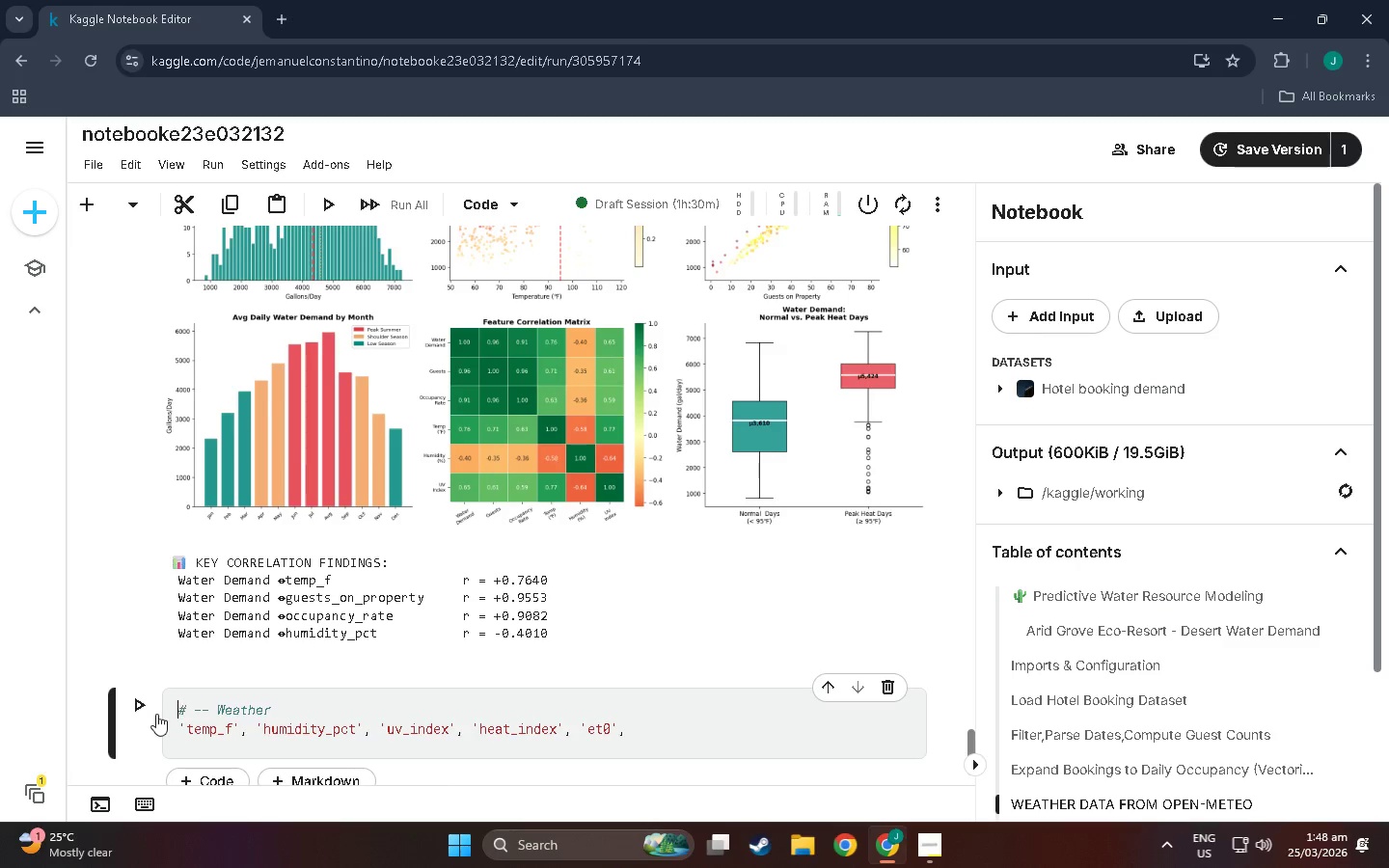 
key(Enter)
 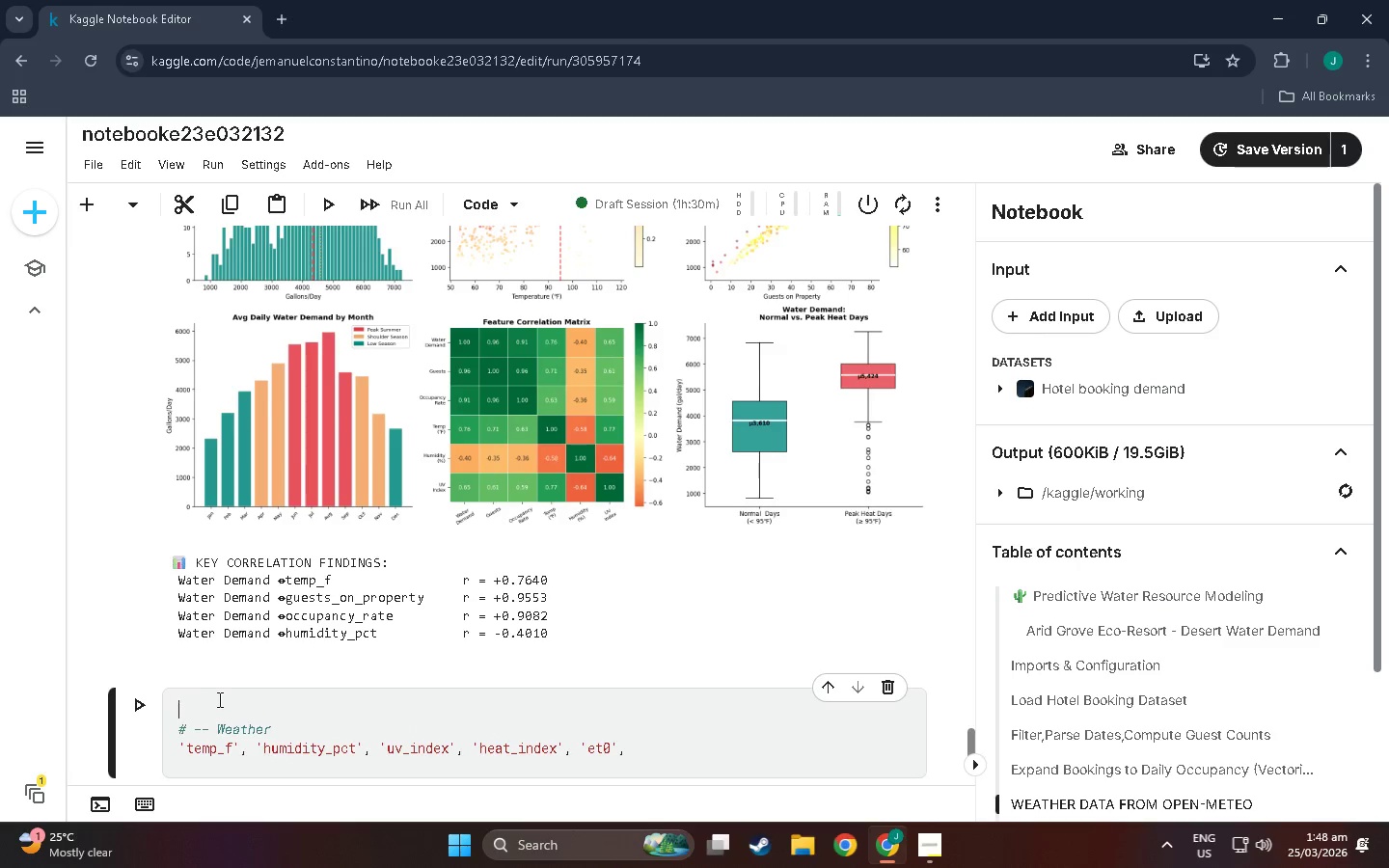 
scroll: coordinate [216, 696], scroll_direction: down, amount: 1.0
 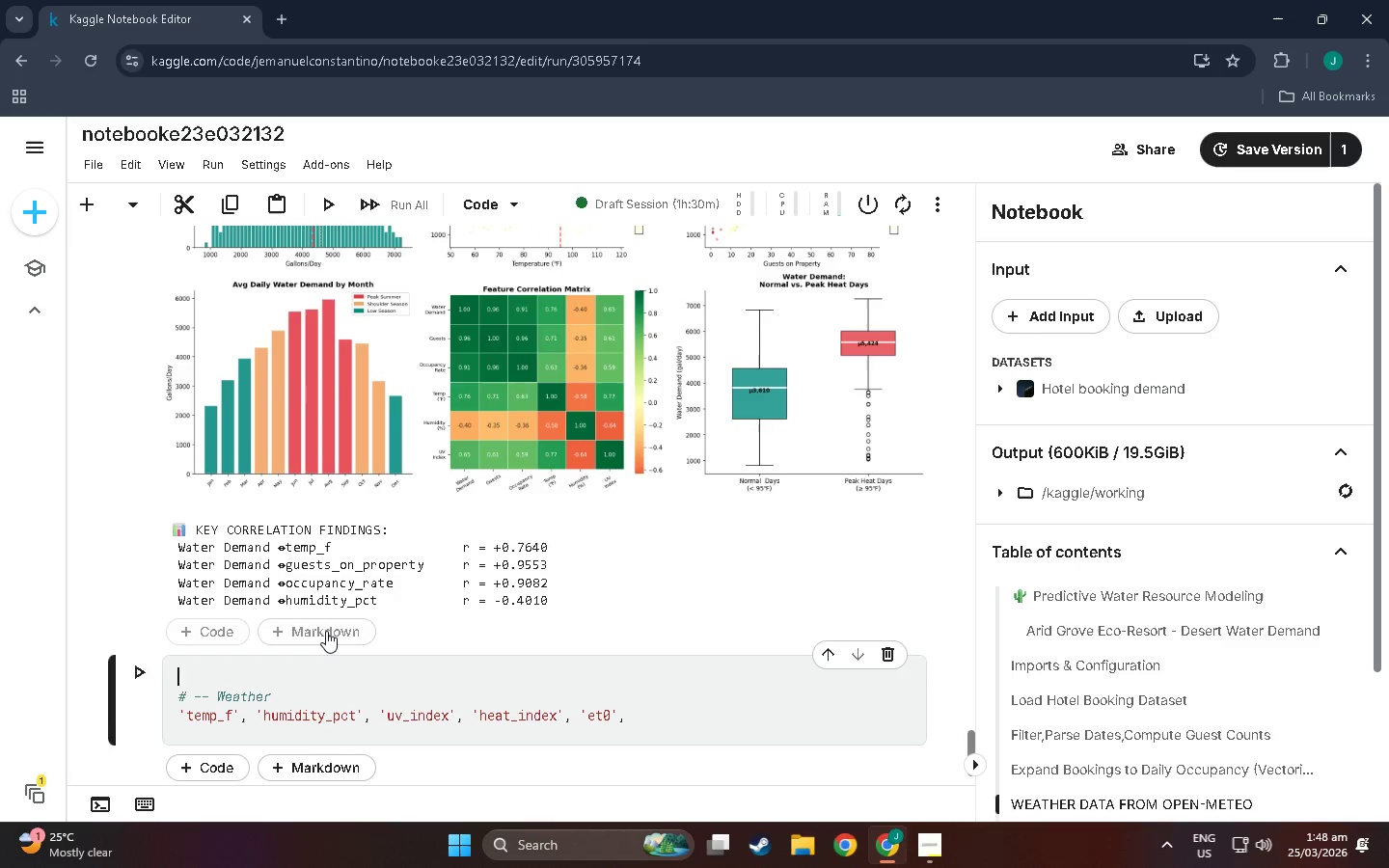 
left_click([328, 631])
 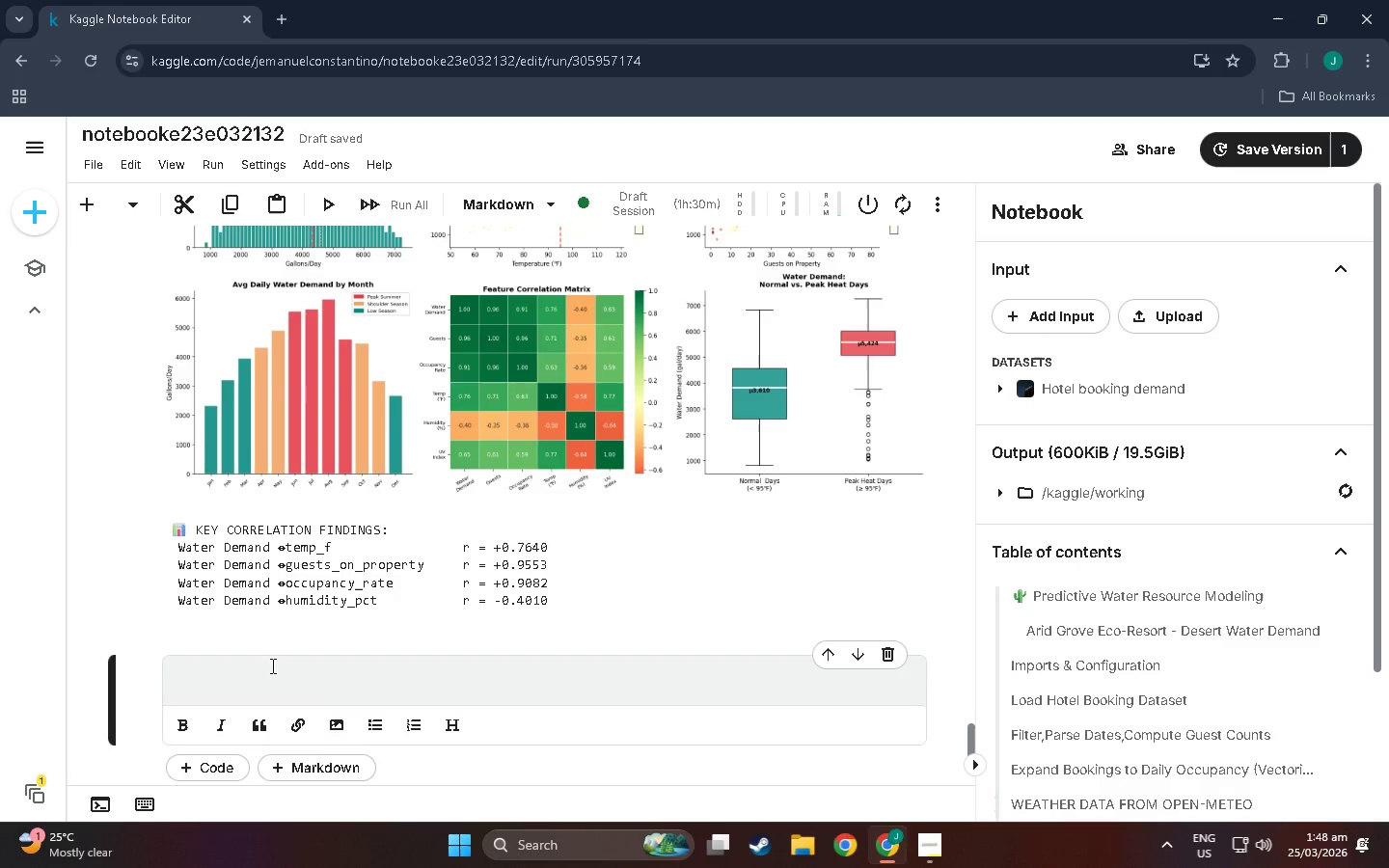 
left_click([261, 676])
 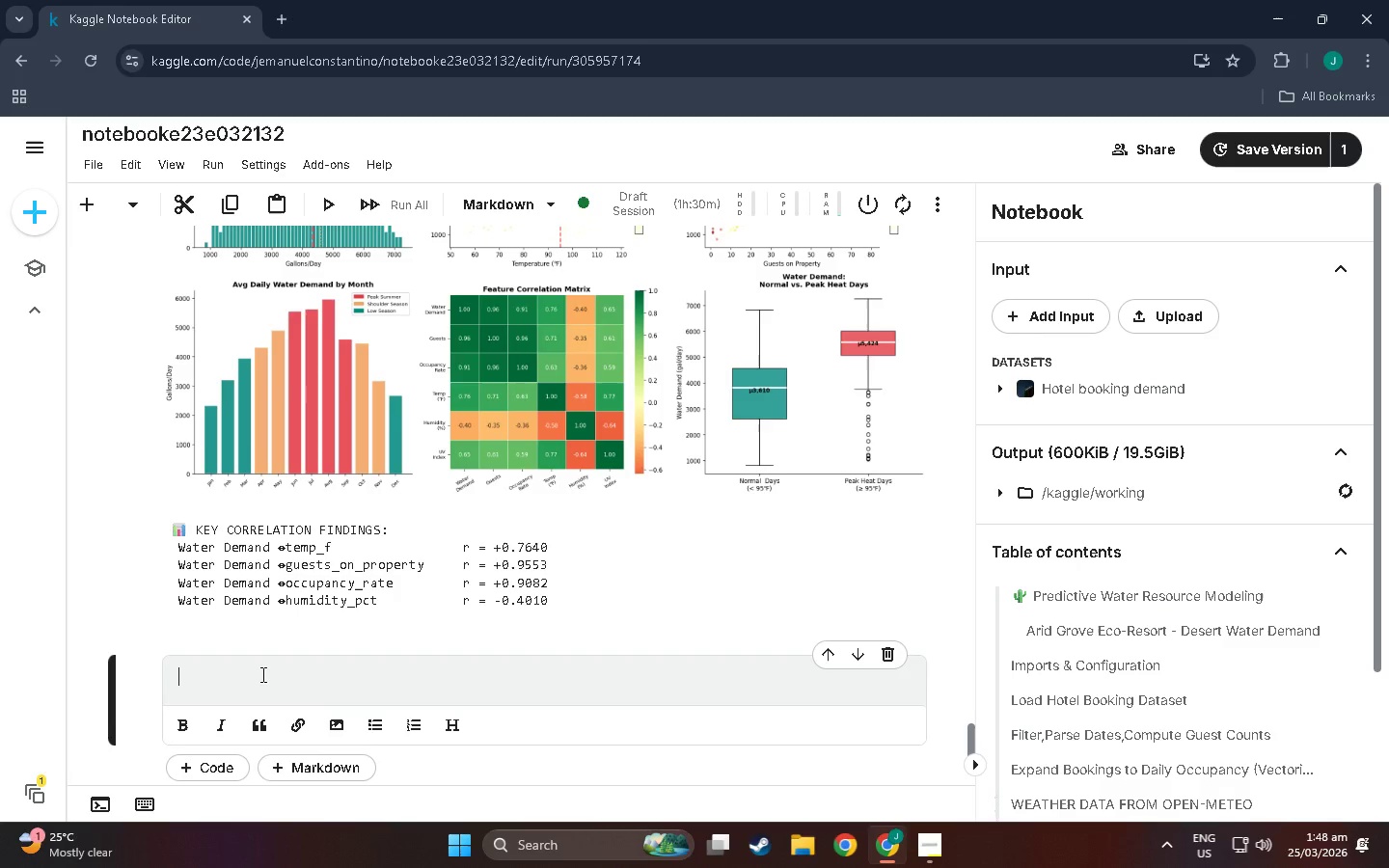 
type(FE)
key(Backspace)
key(Backspace)
type(# D)
key(Backspace)
type(FEATURE E)
key(Backspace)
key(Backspace)
key(Backspace)
key(Backspace)
key(Backspace)
key(Backspace)
key(Backspace)
key(Backspace)
type(eature Engineering)
 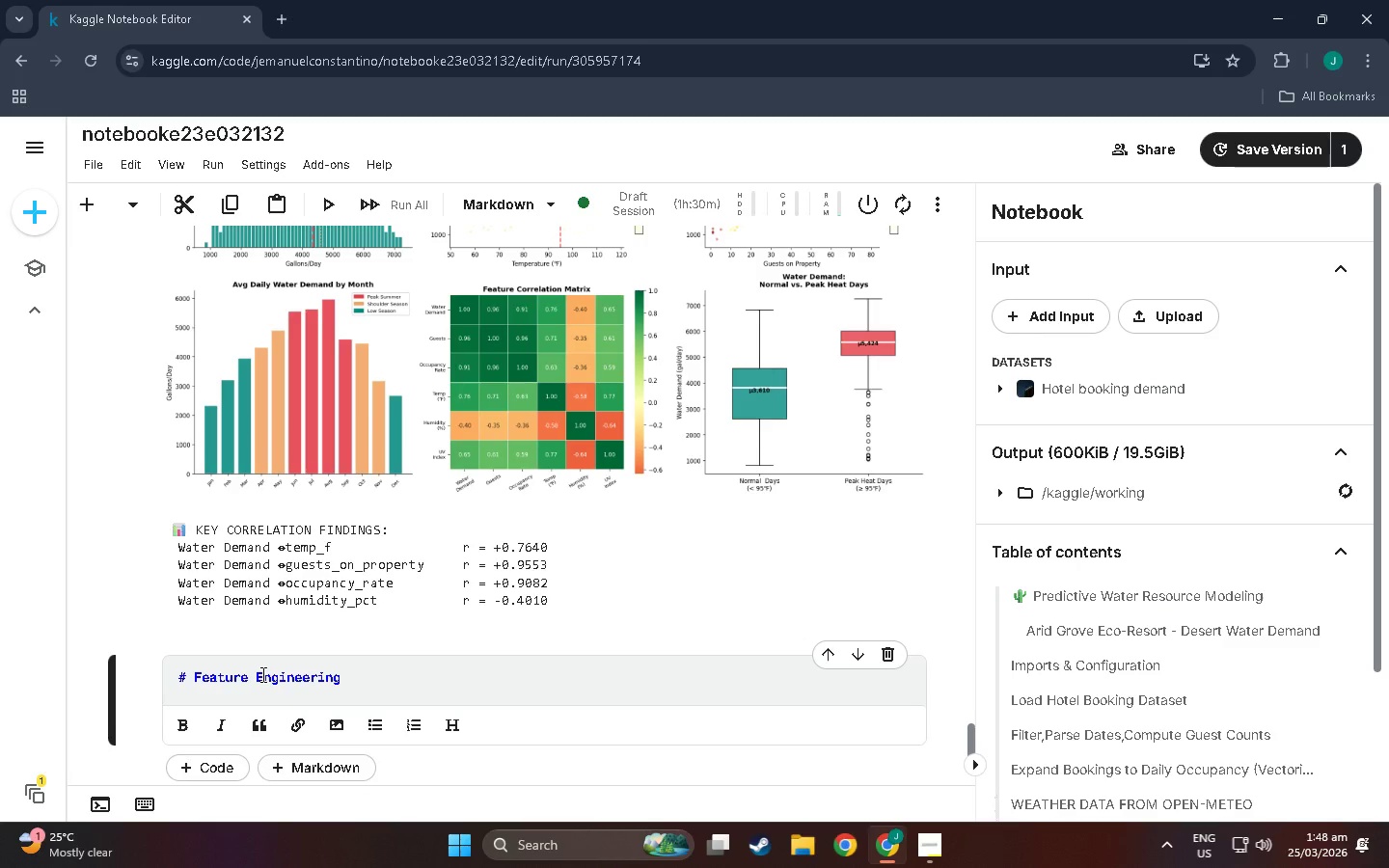 
key(Shift+Enter)
 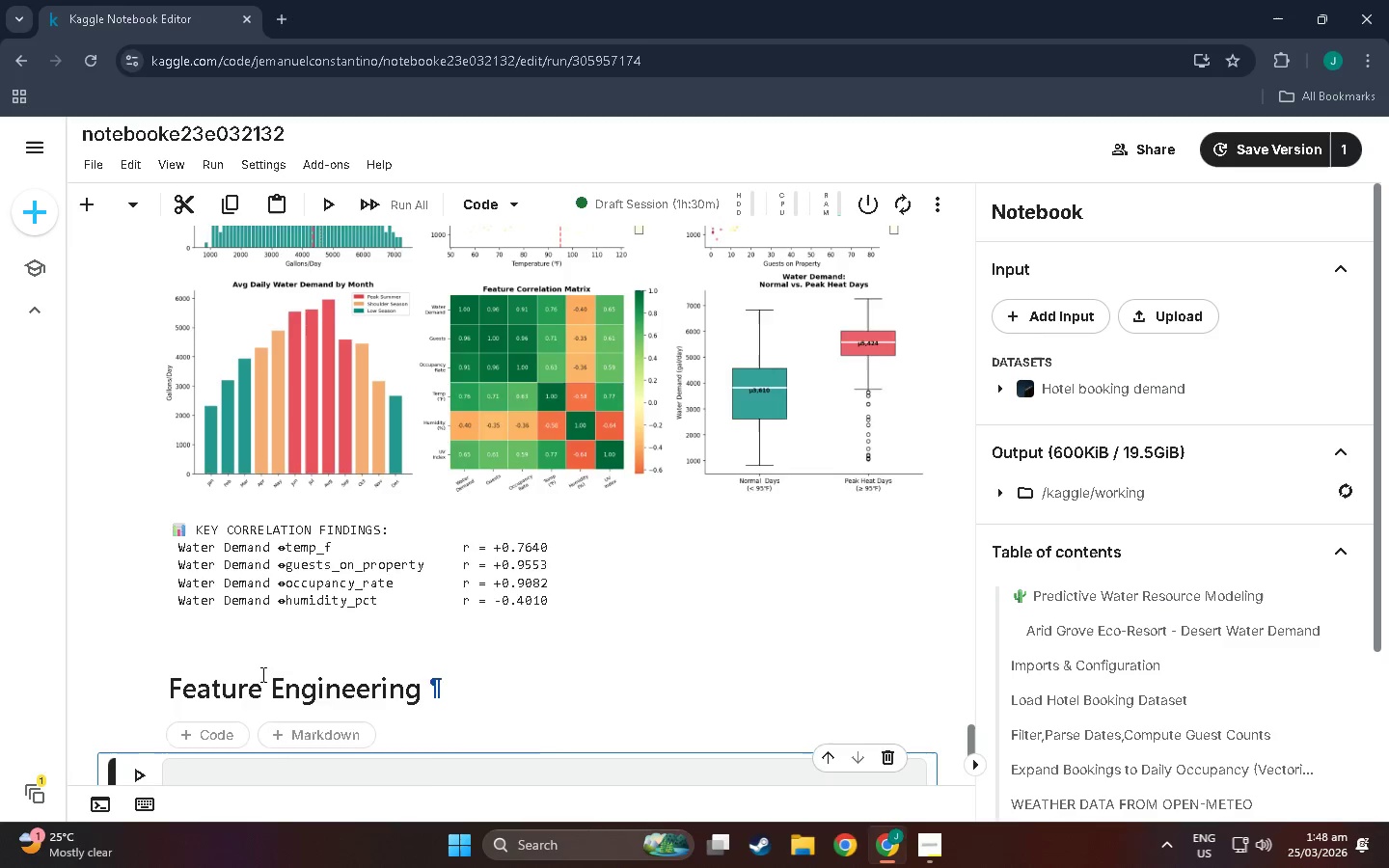 
scroll: coordinate [261, 673], scroll_direction: down, amount: 6.0
 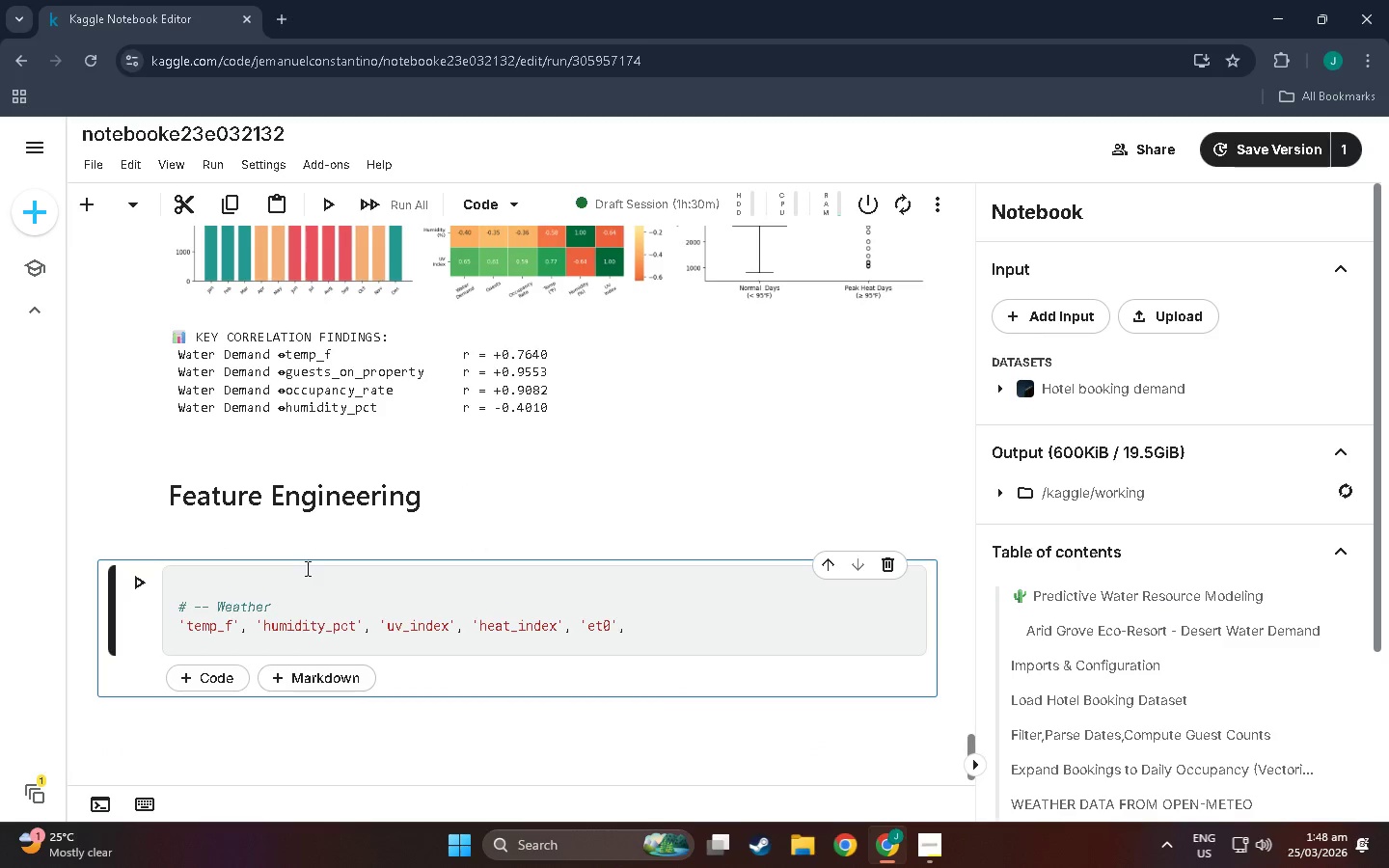 
left_click([309, 577])
 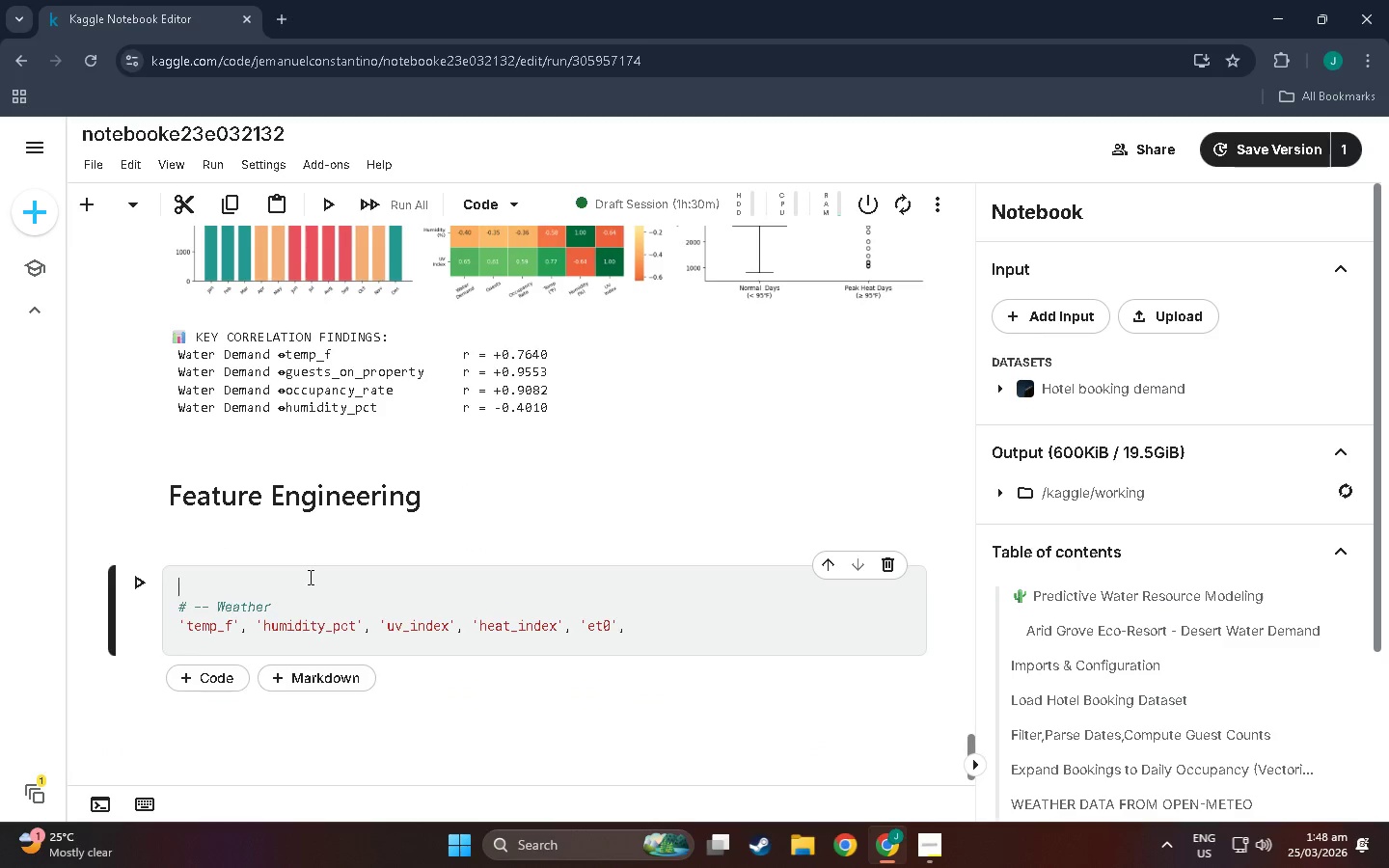 
type(df_FEAT + DR)
key(Backspace)
type(F)
key(Backspace)
type(f_merged.copy().sort)
 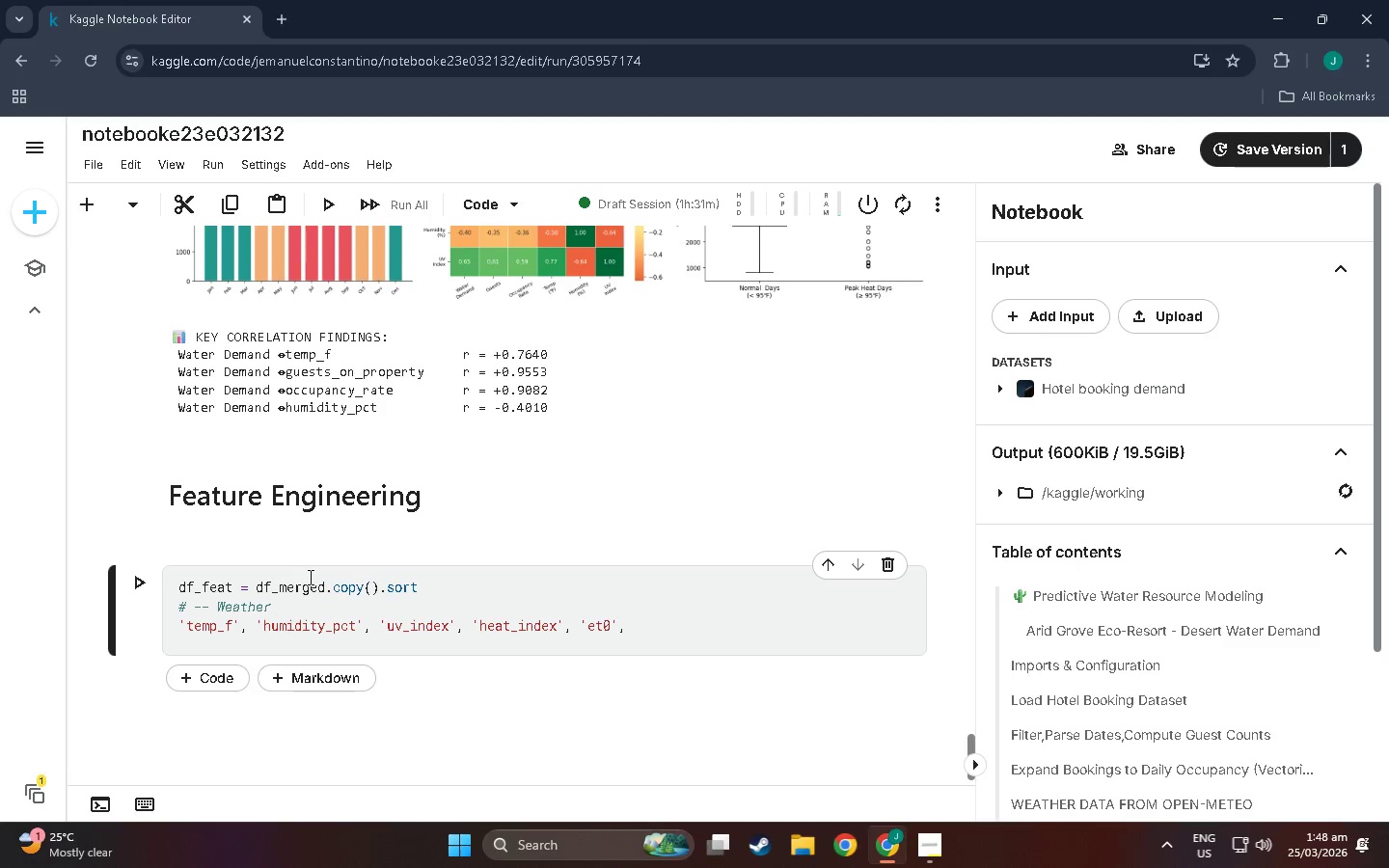 
type(_values('date)
 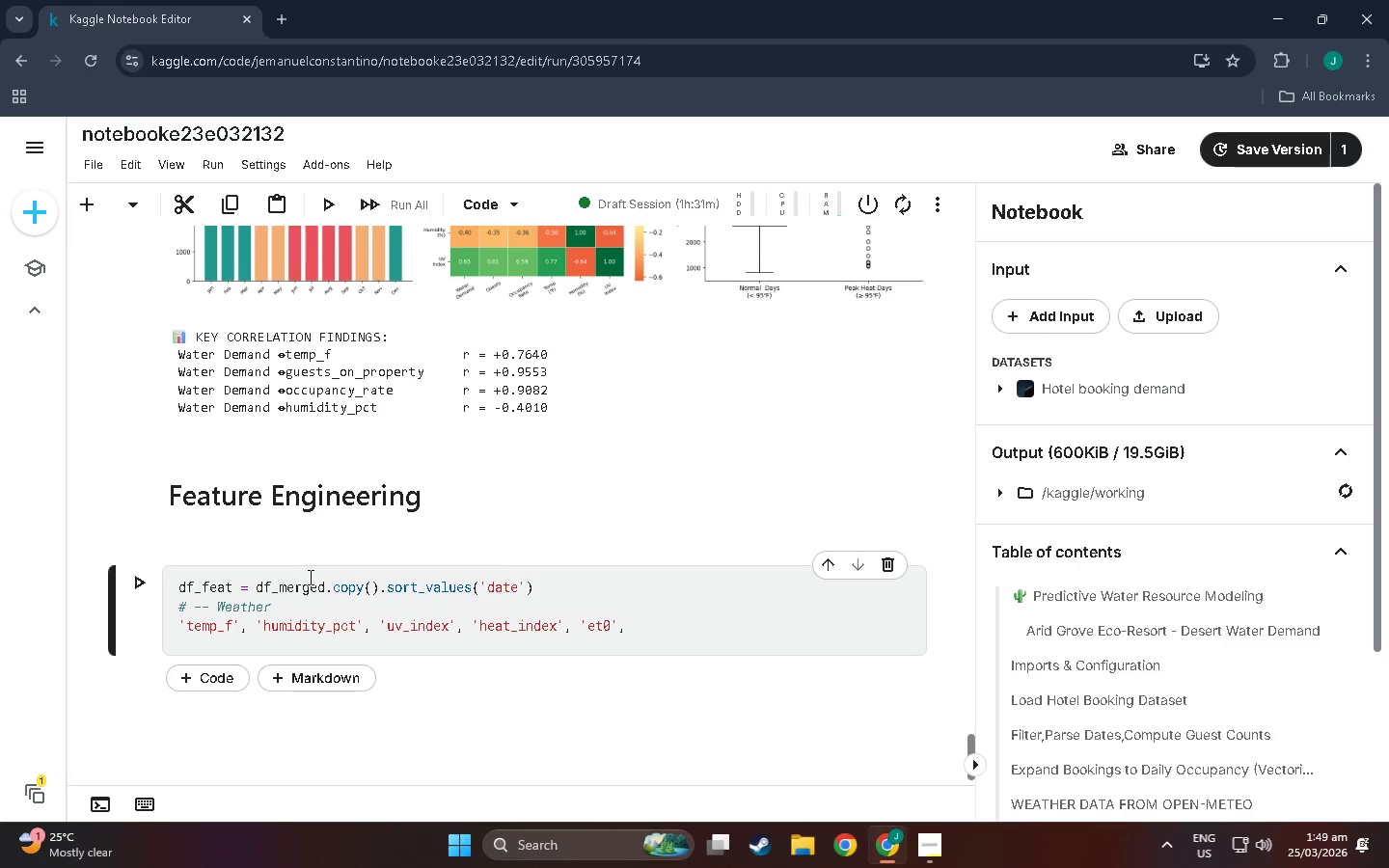 
key(ArrowRight)
 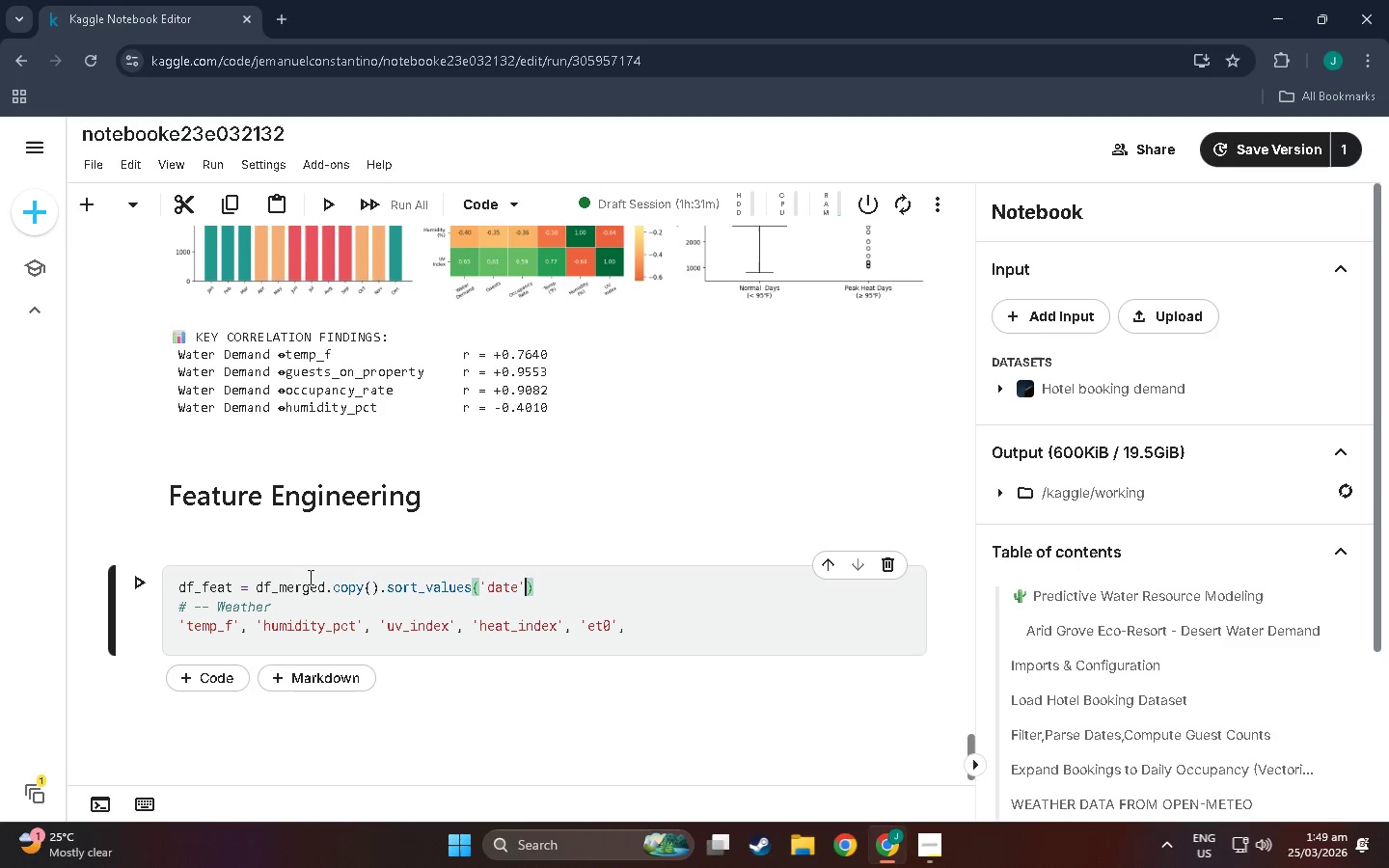 
key(ArrowRight)
 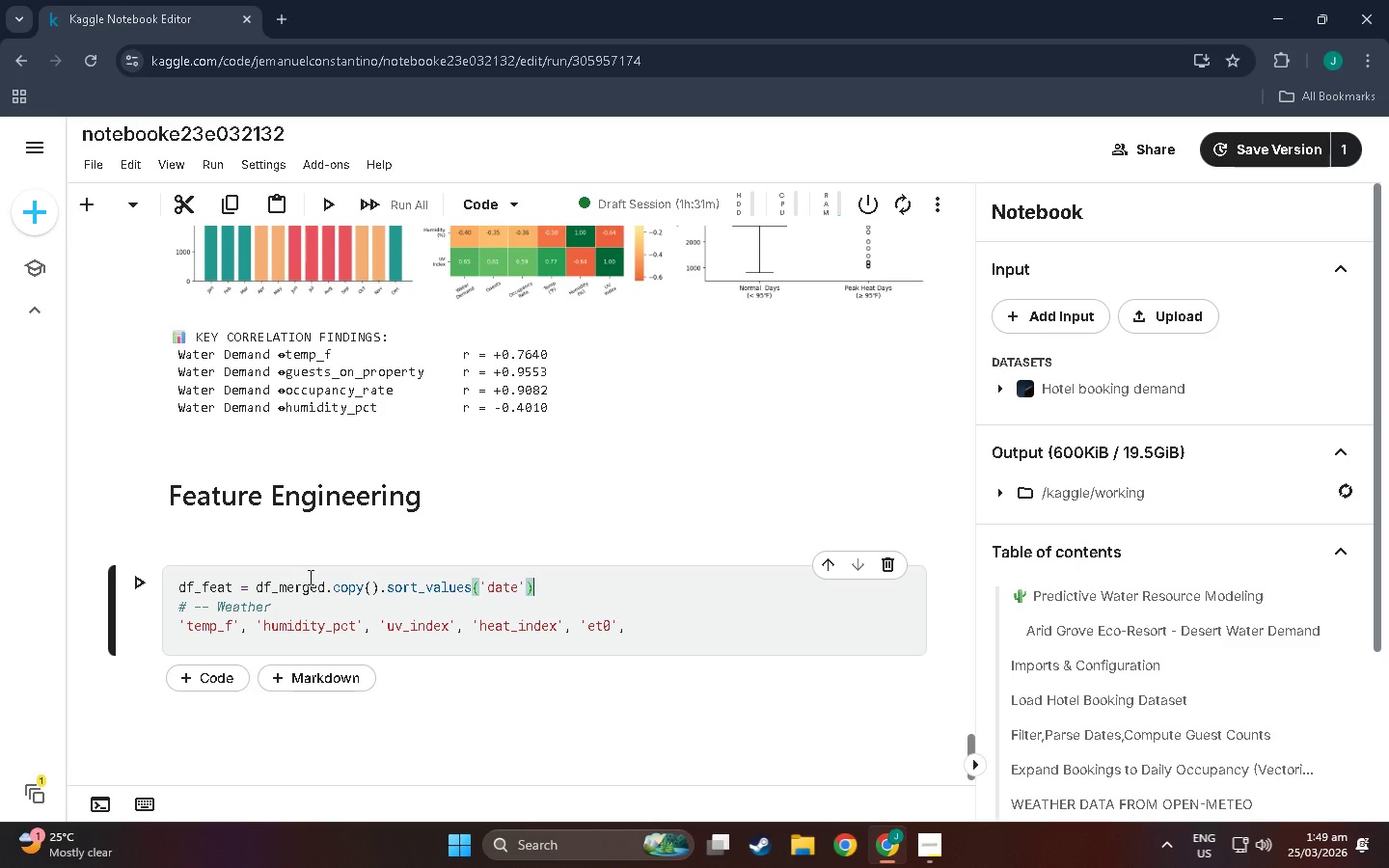 
type(.reset_index(drop=True)
 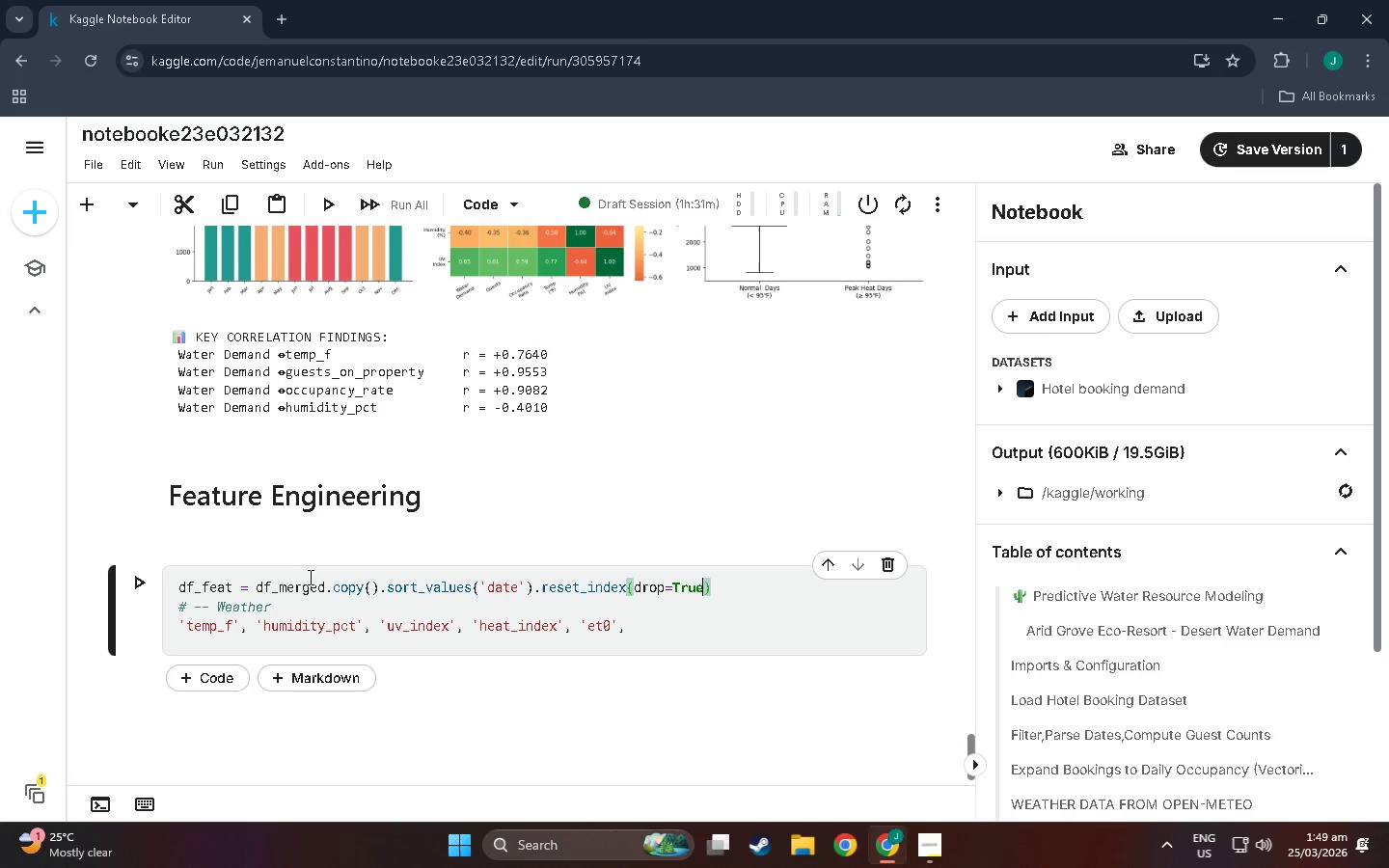 
key(ArrowRight)
 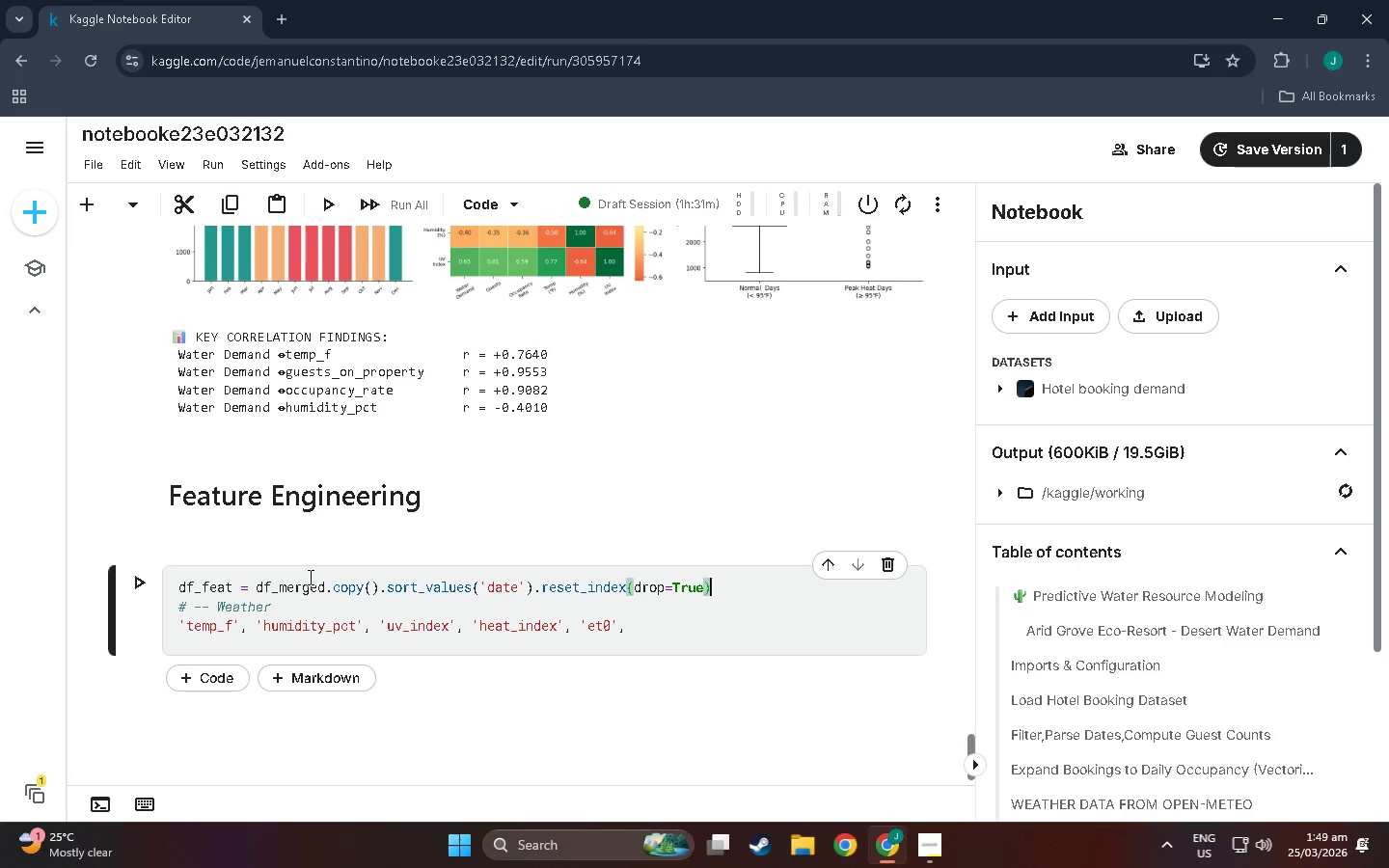 
key(Enter)
 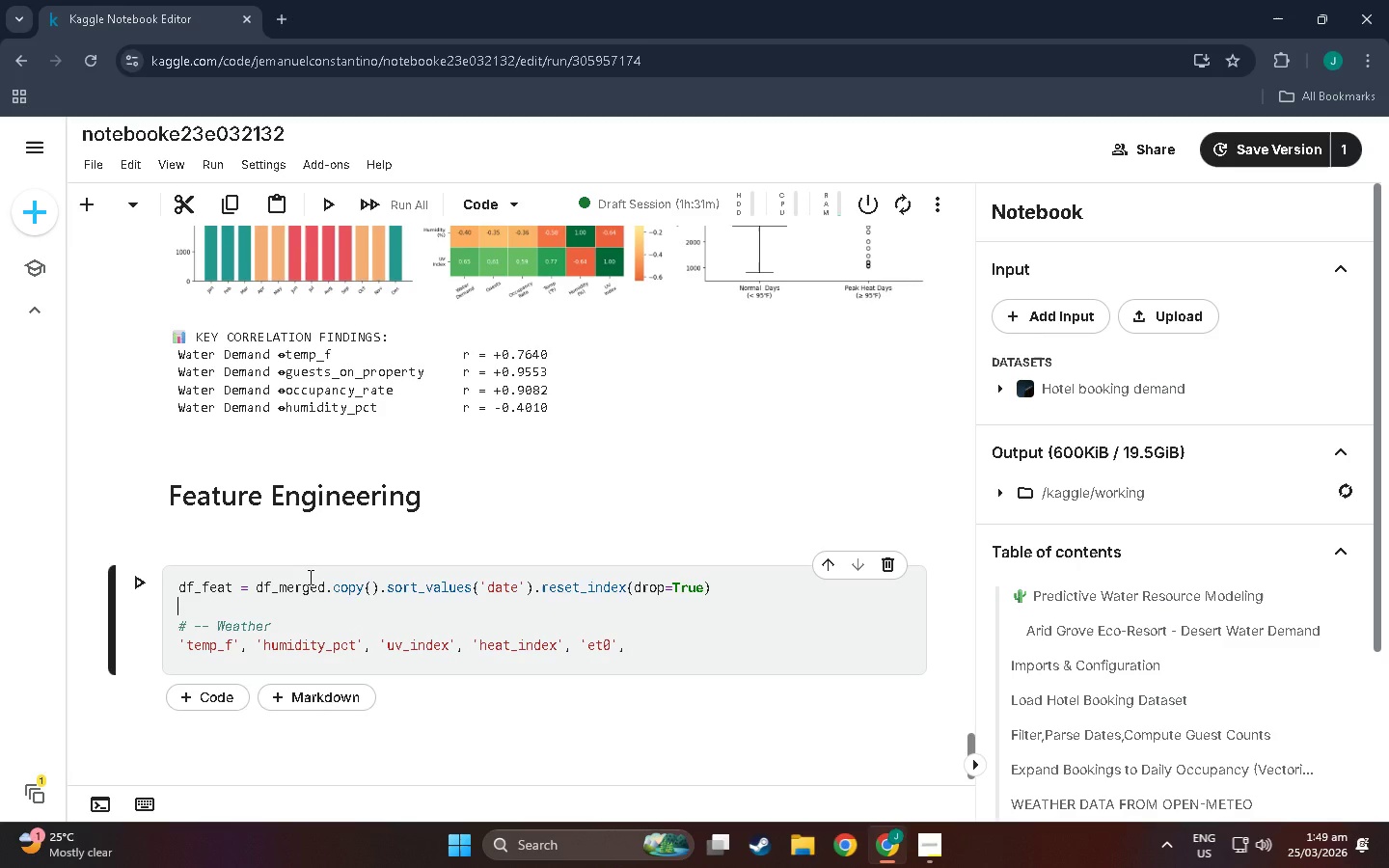 
wait(5.22)
 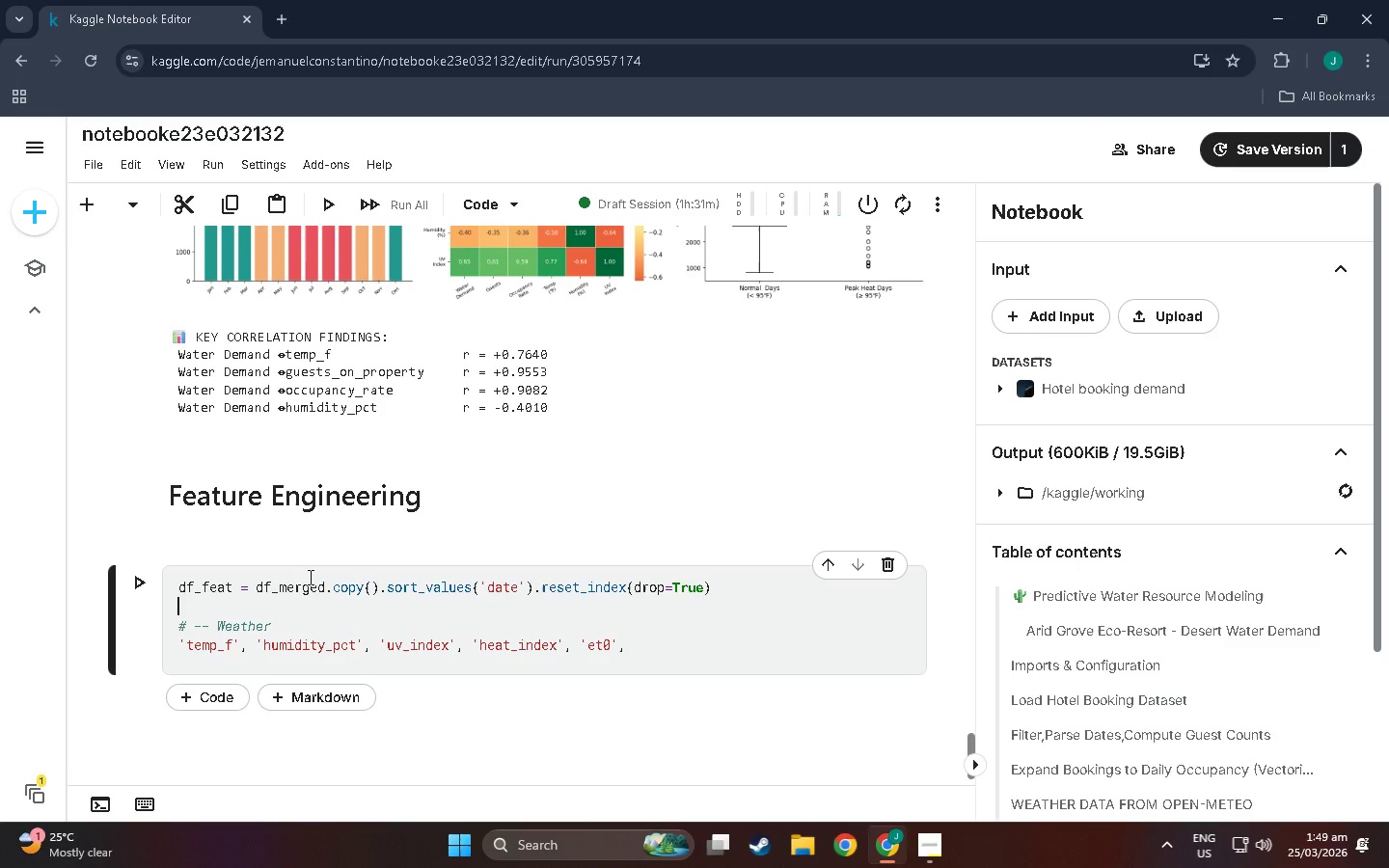 
key(Enter)
 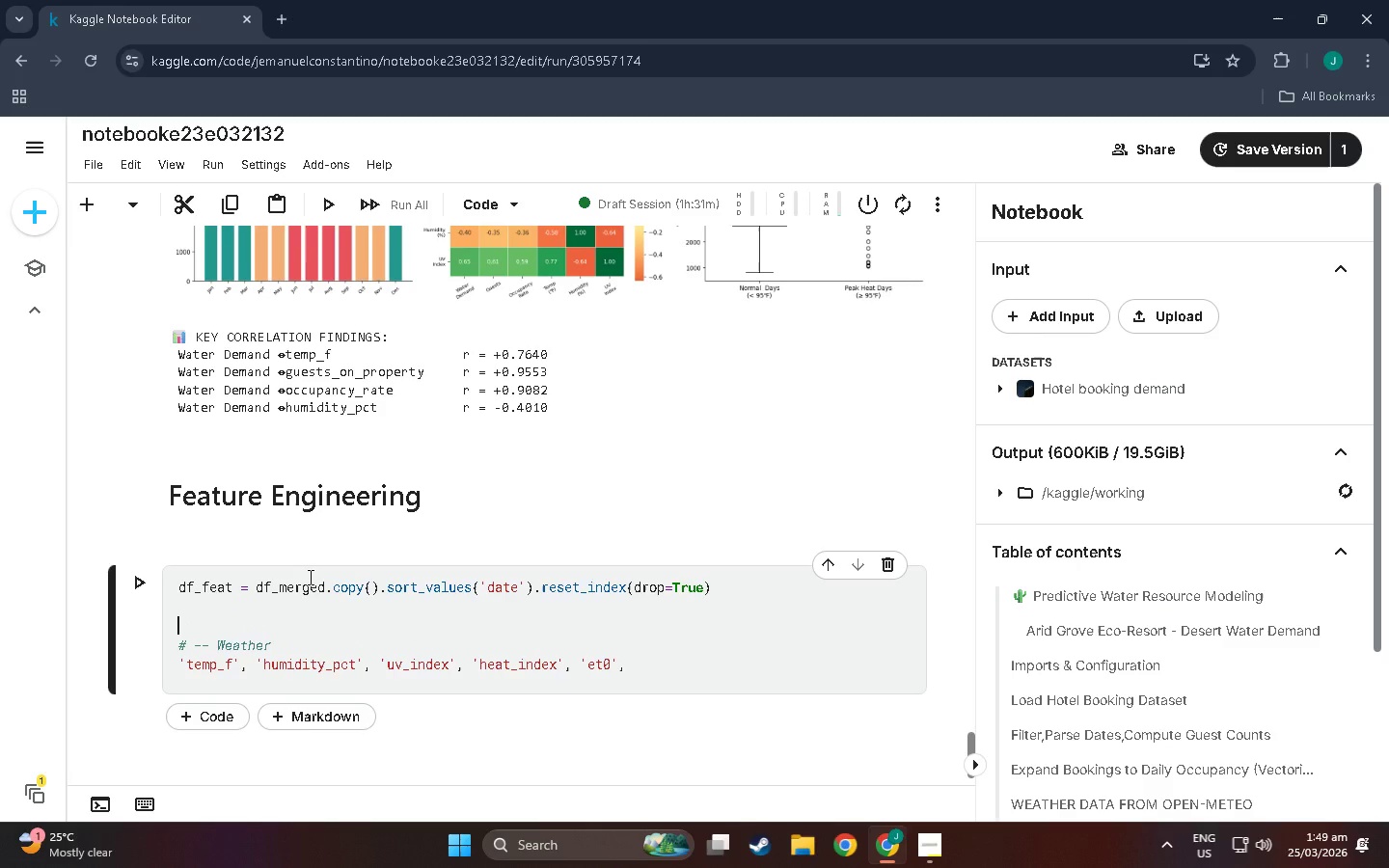 
type(#--)
key(Backspace)
key(Backspace)
type( -- Temporal)
 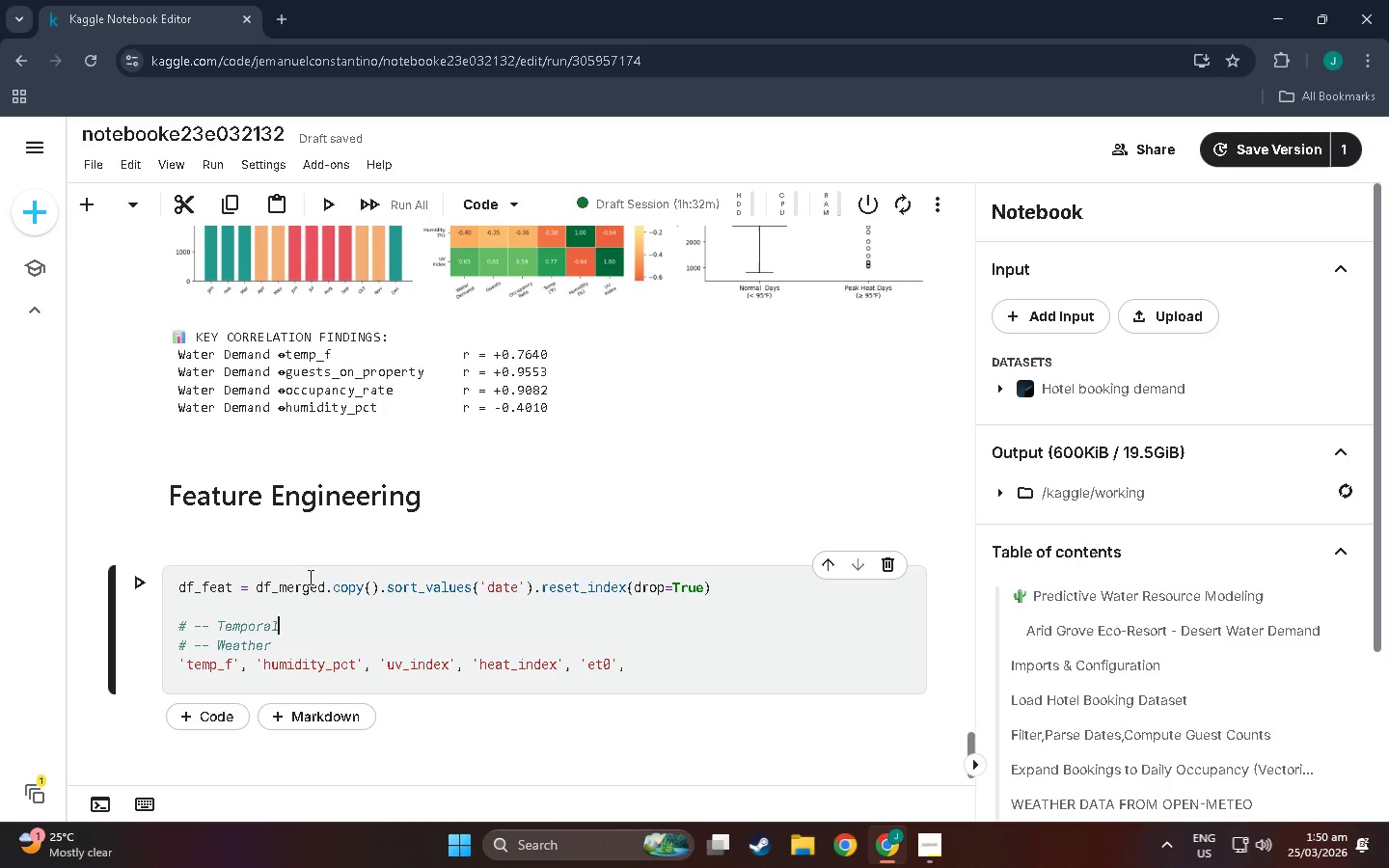 
wait(62.7)
 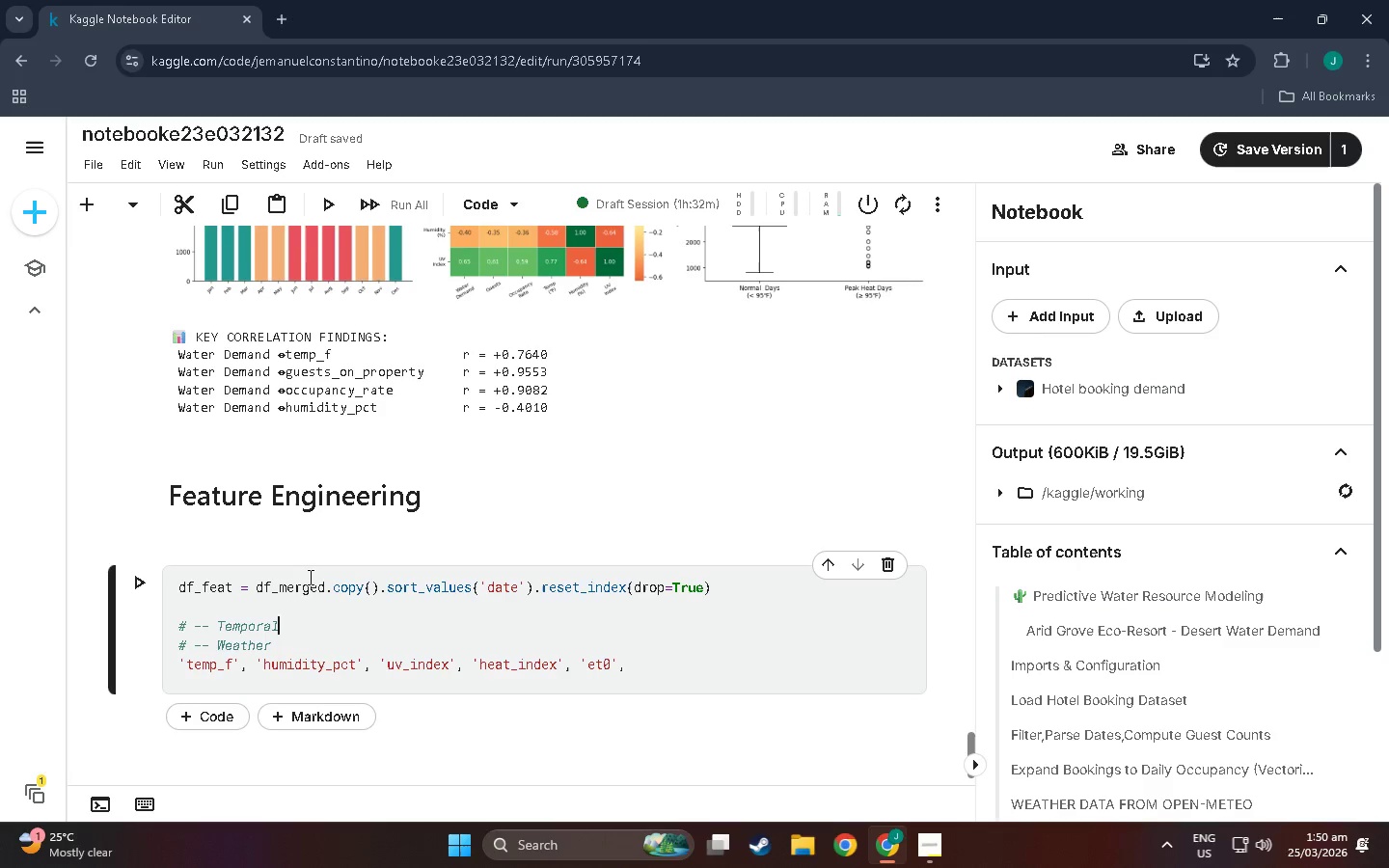 
left_click_drag(start_coordinate=[733, 594], to_coordinate=[762, 595])
 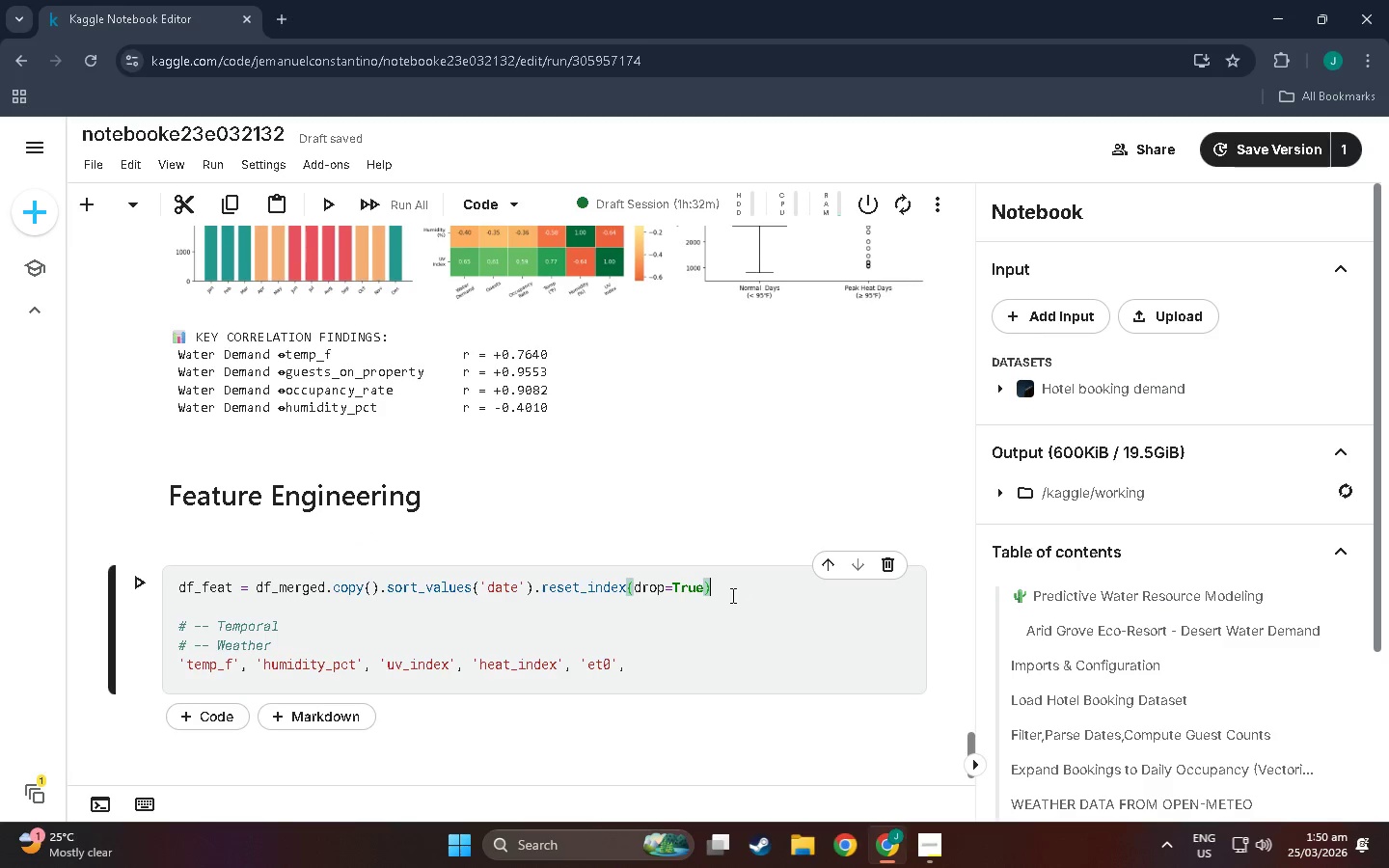 
left_click([728, 594])
 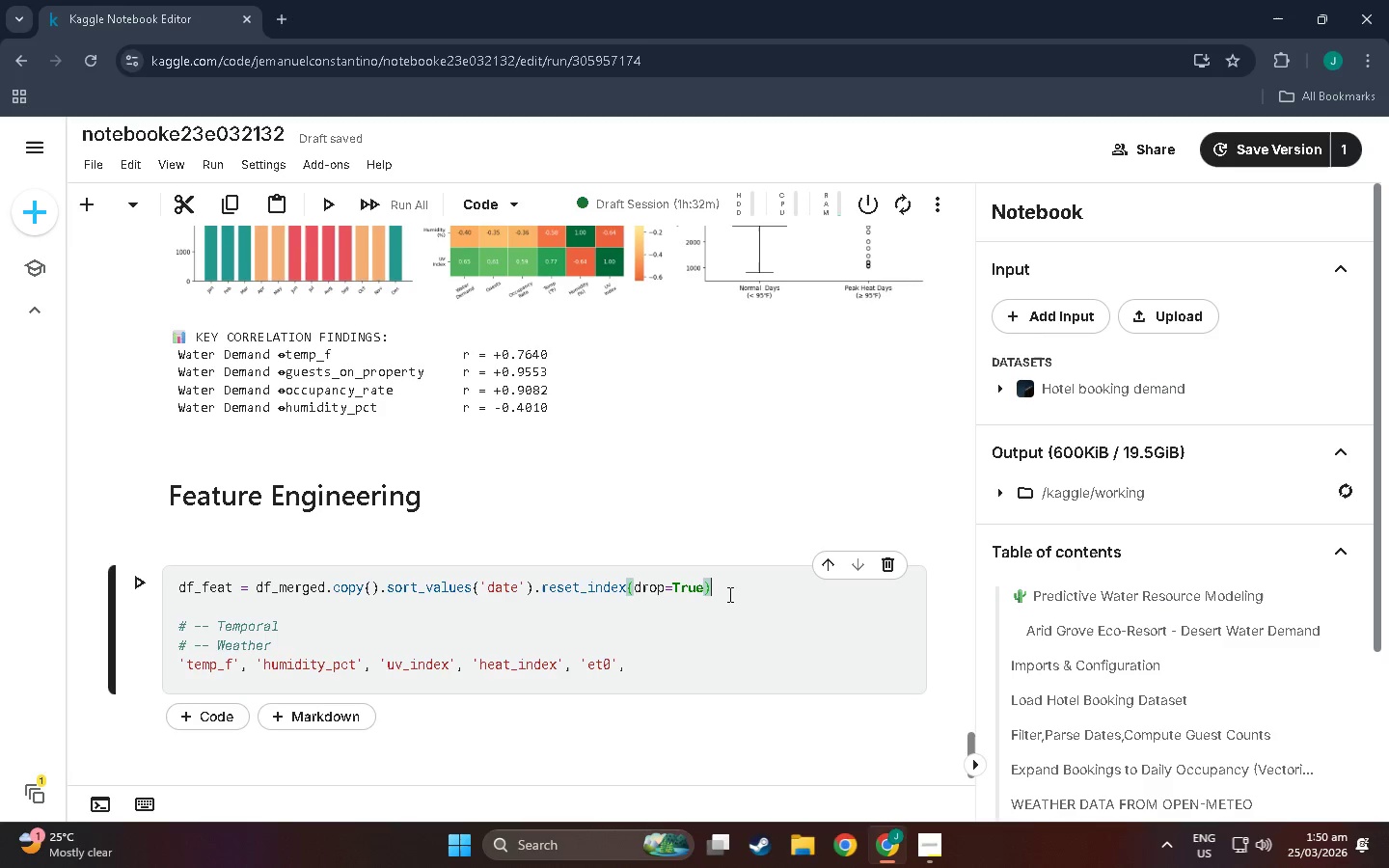 
left_click([311, 619])
 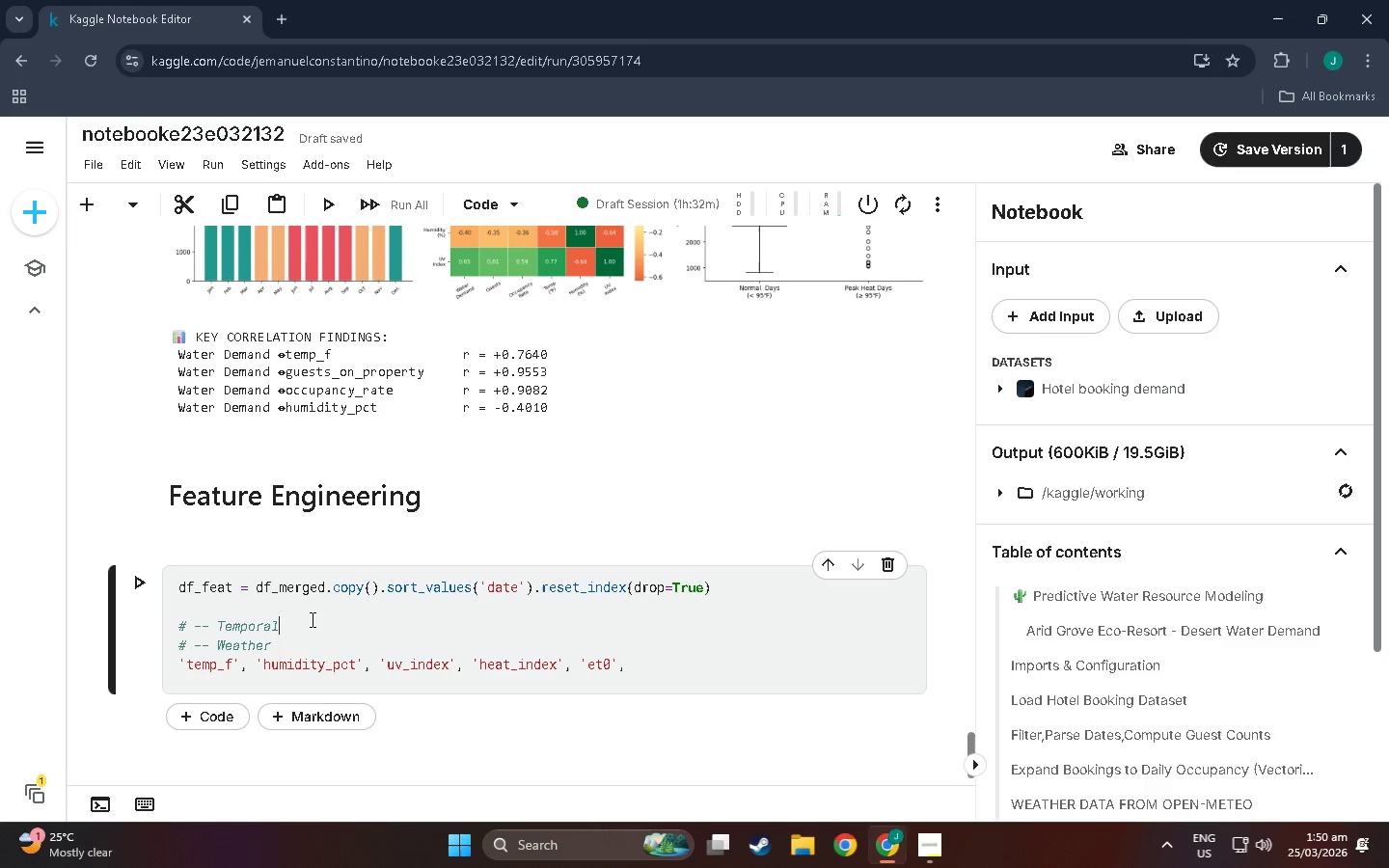 
type( Features --)
 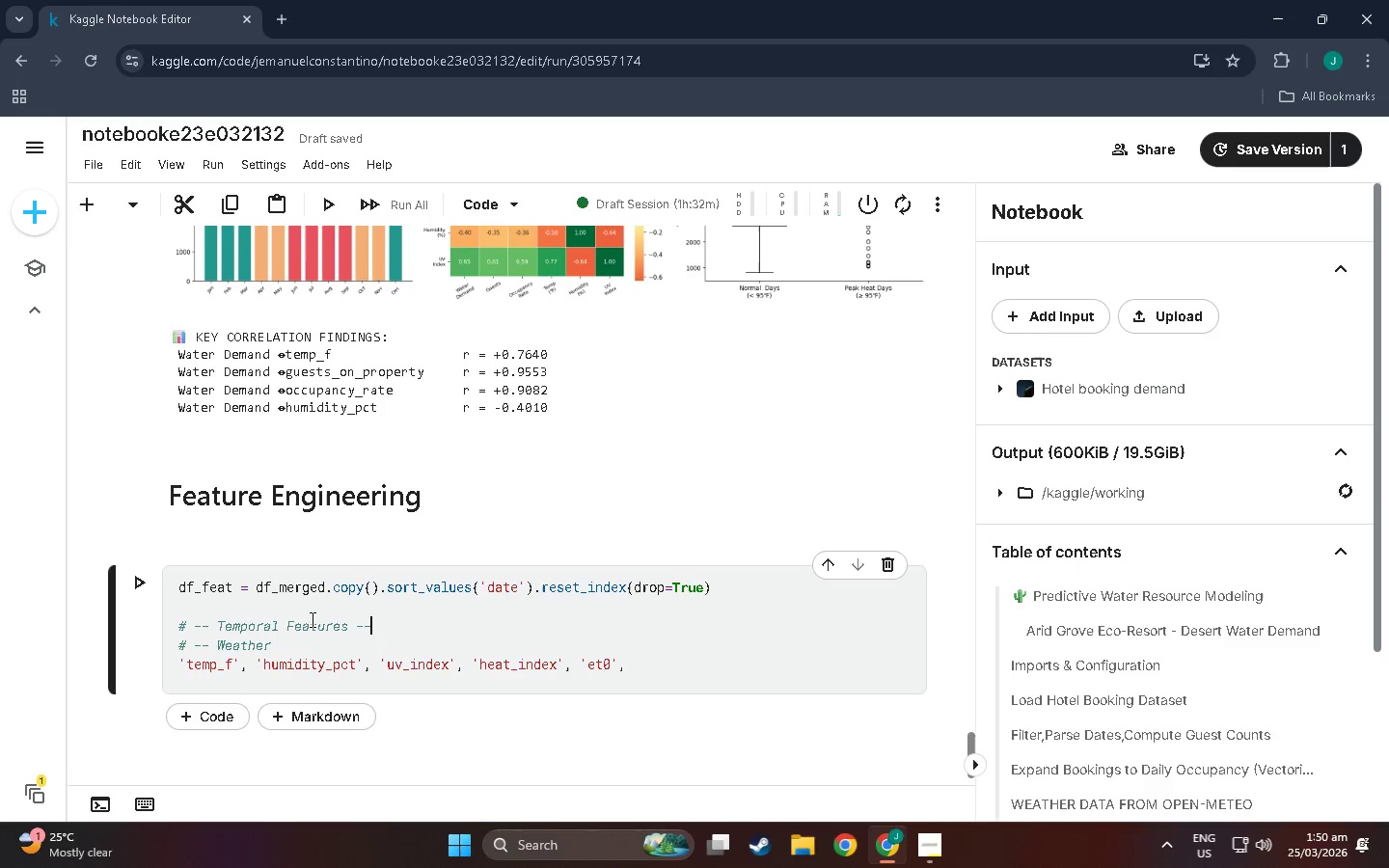 
hold_key(key=Minus, duration=1.5)
 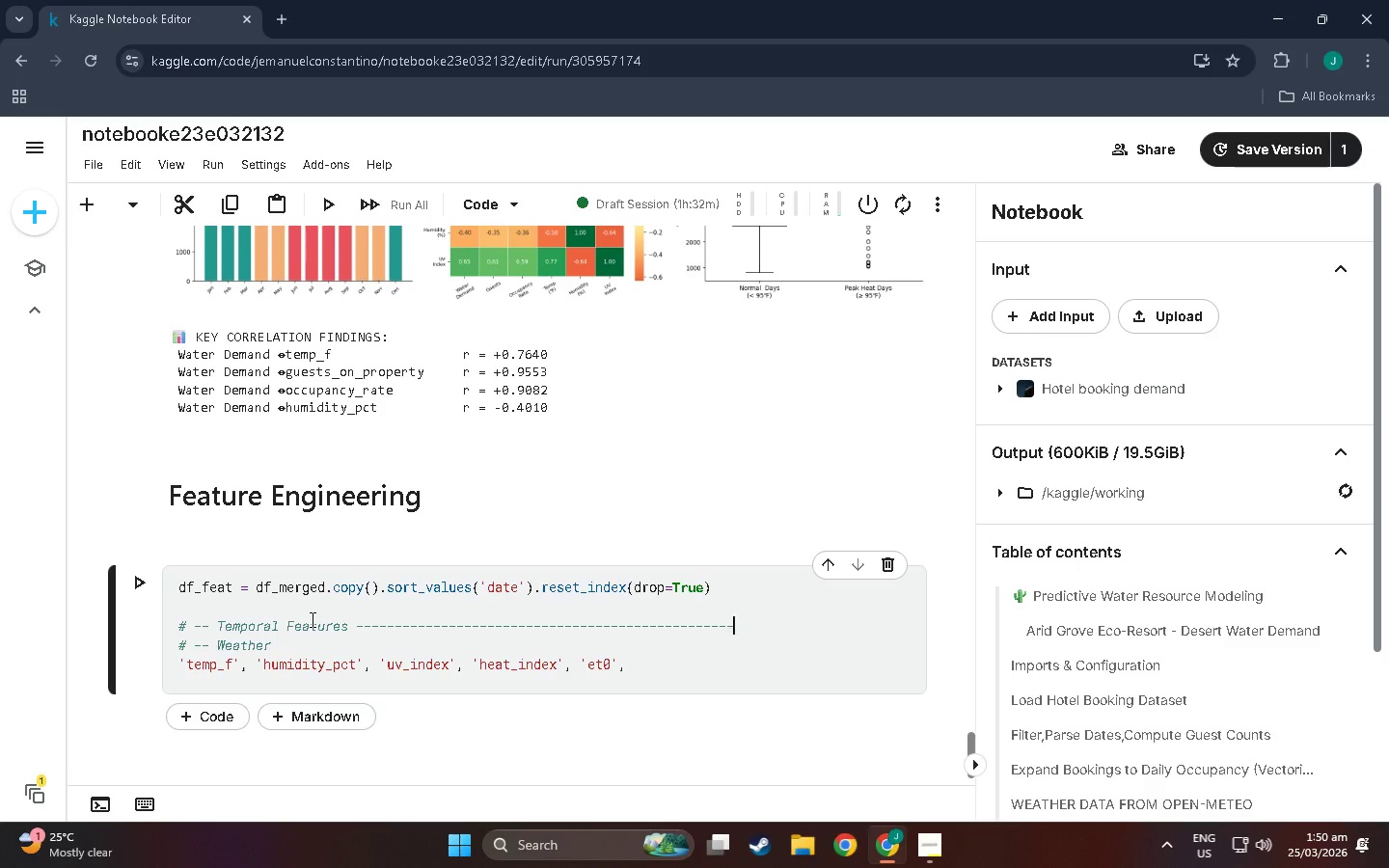 
hold_key(key=Minus, duration=0.94)
 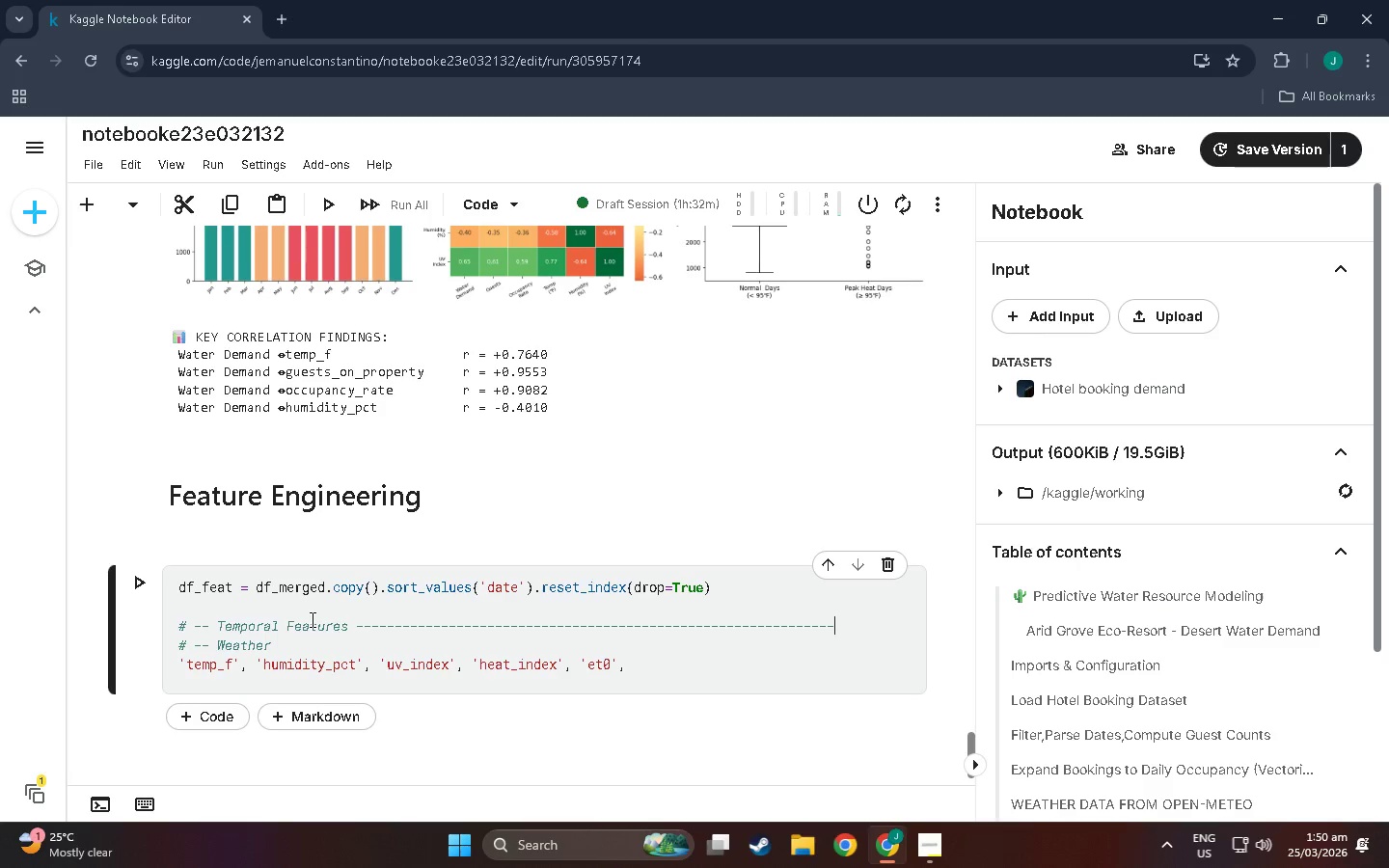 
key(Enter)
 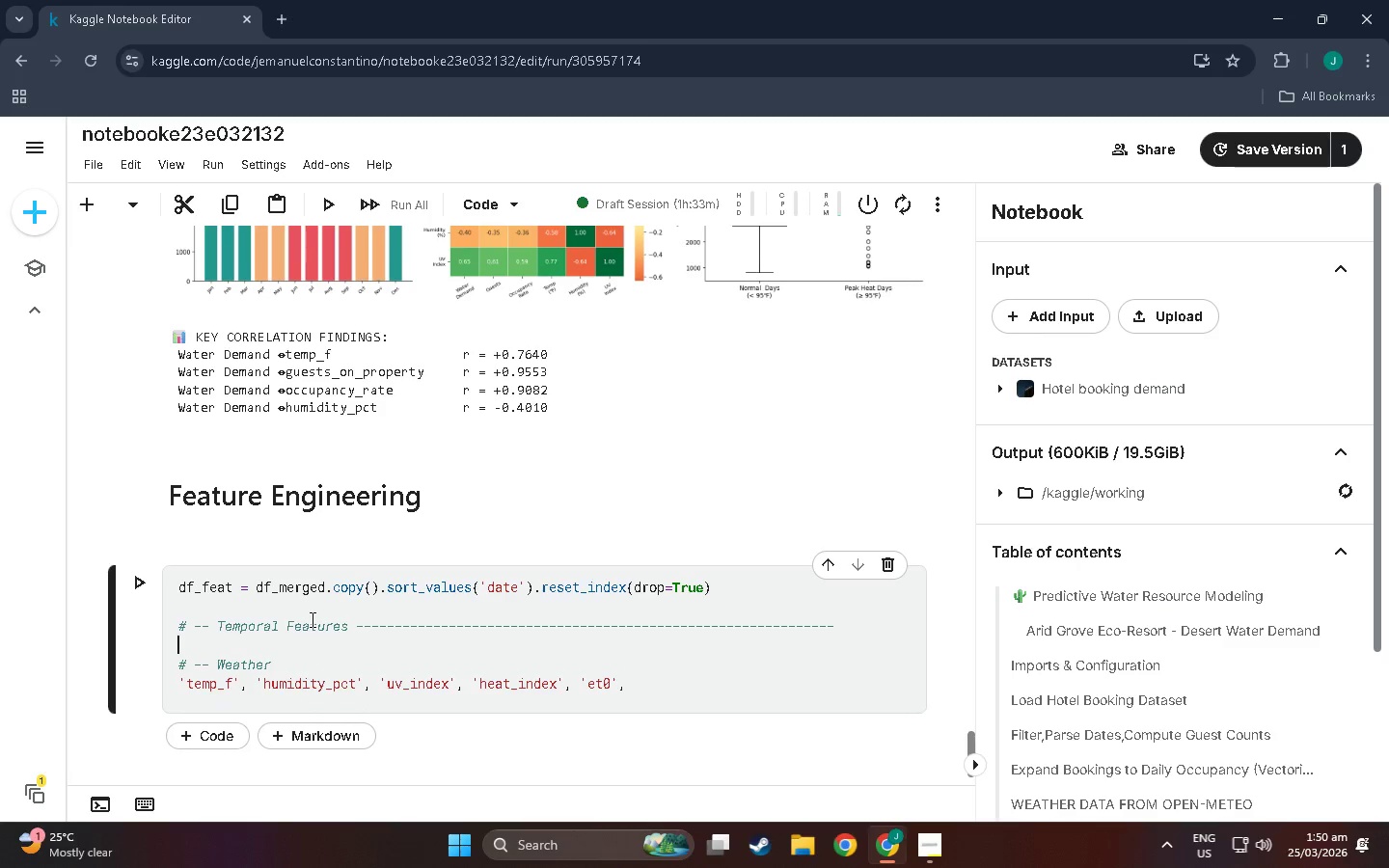 
type(df_fear)
key(Backspace)
type(t['month)
 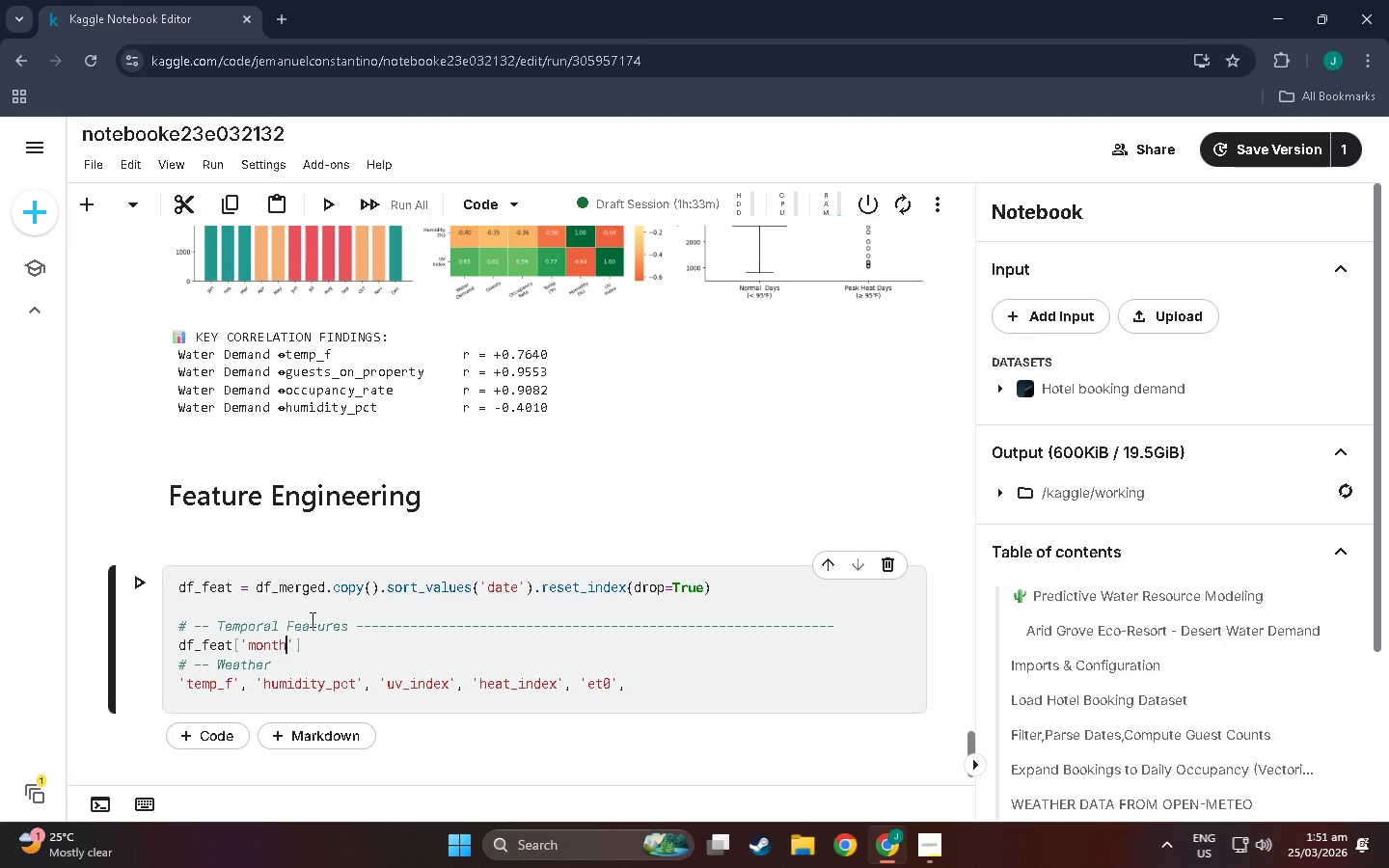 
key(ArrowRight)
 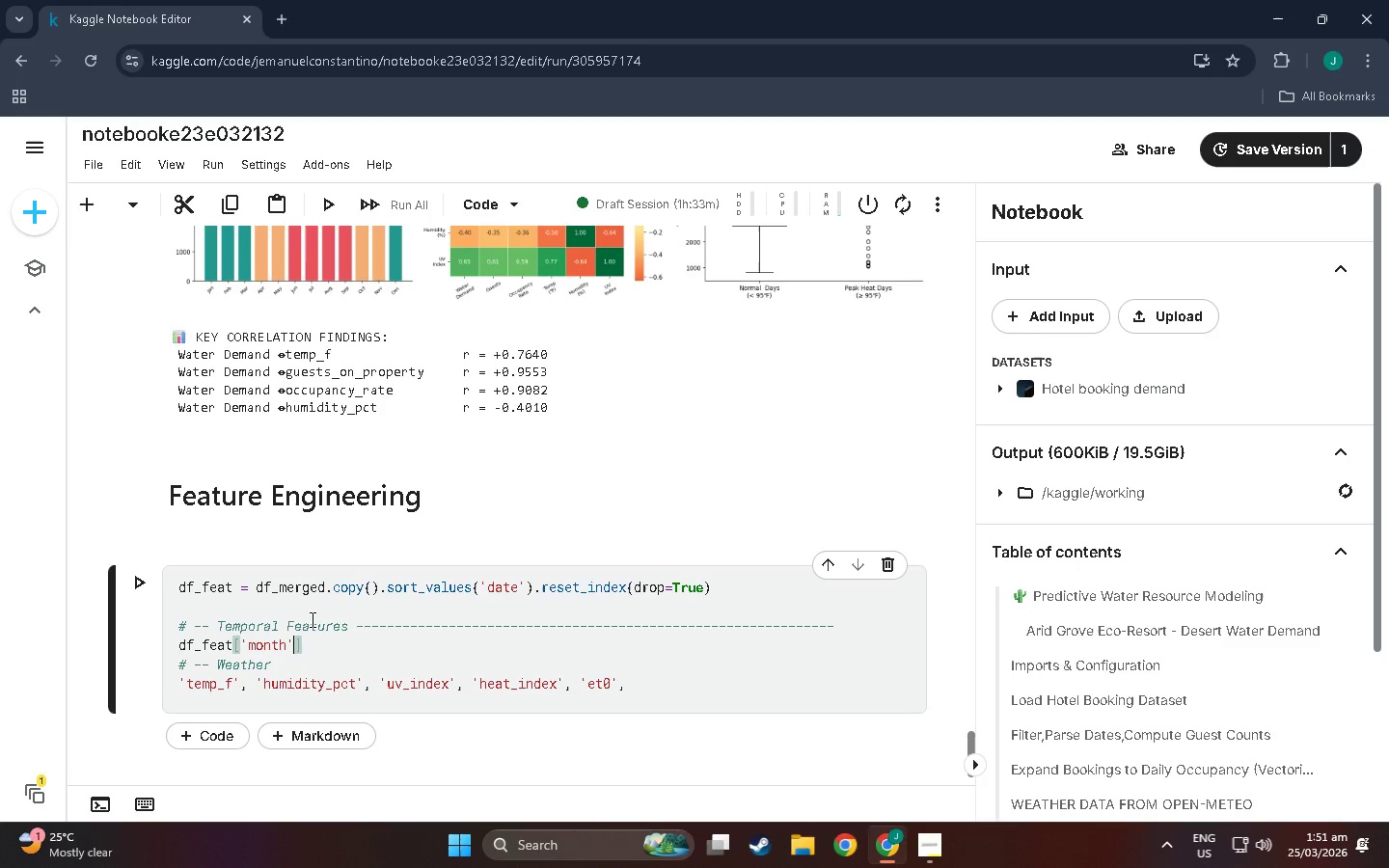 
key(ArrowRight)
 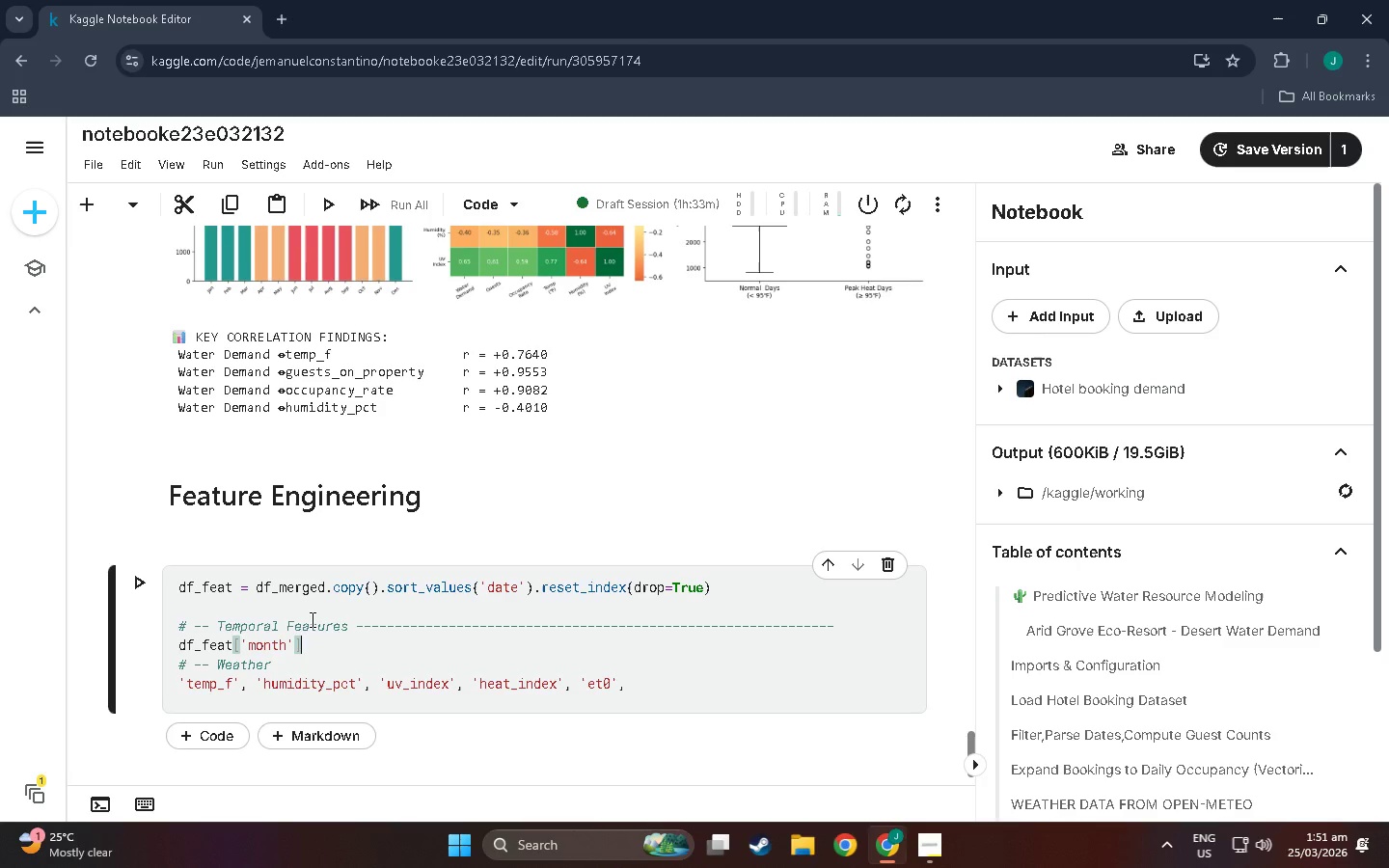 
type(  =d)
key(Backspace)
type( df_feat['date)
 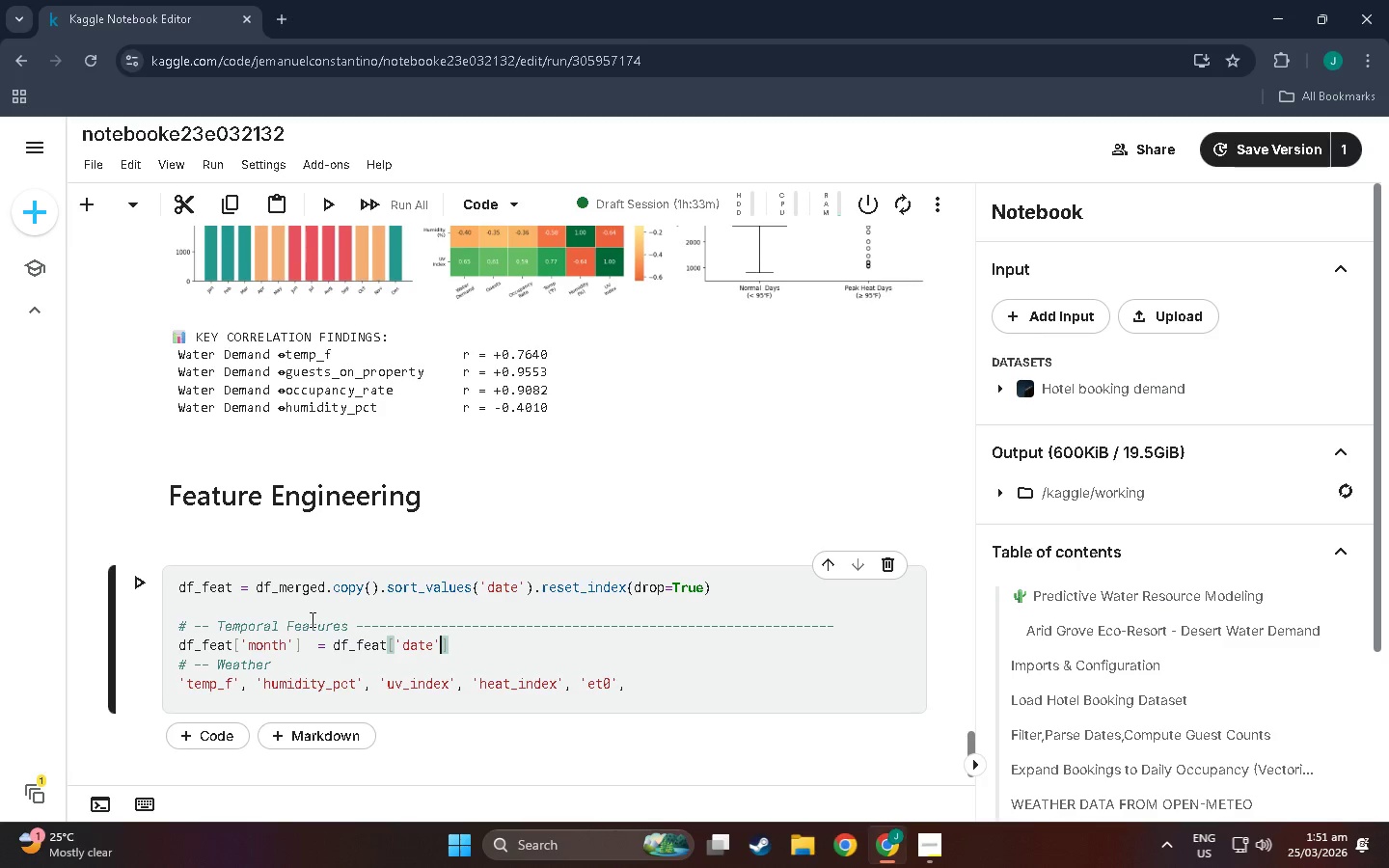 
 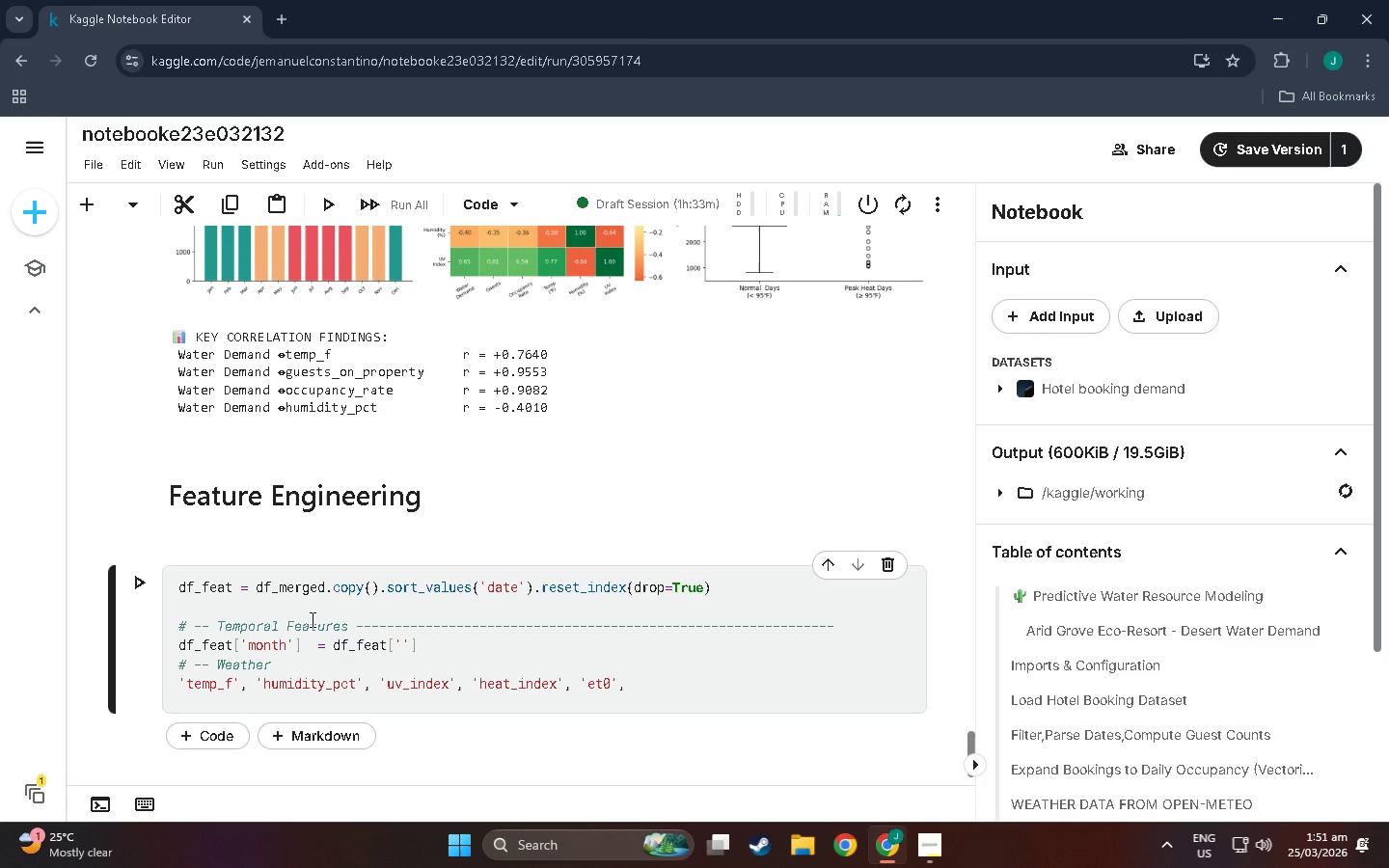 
key(ArrowRight)
 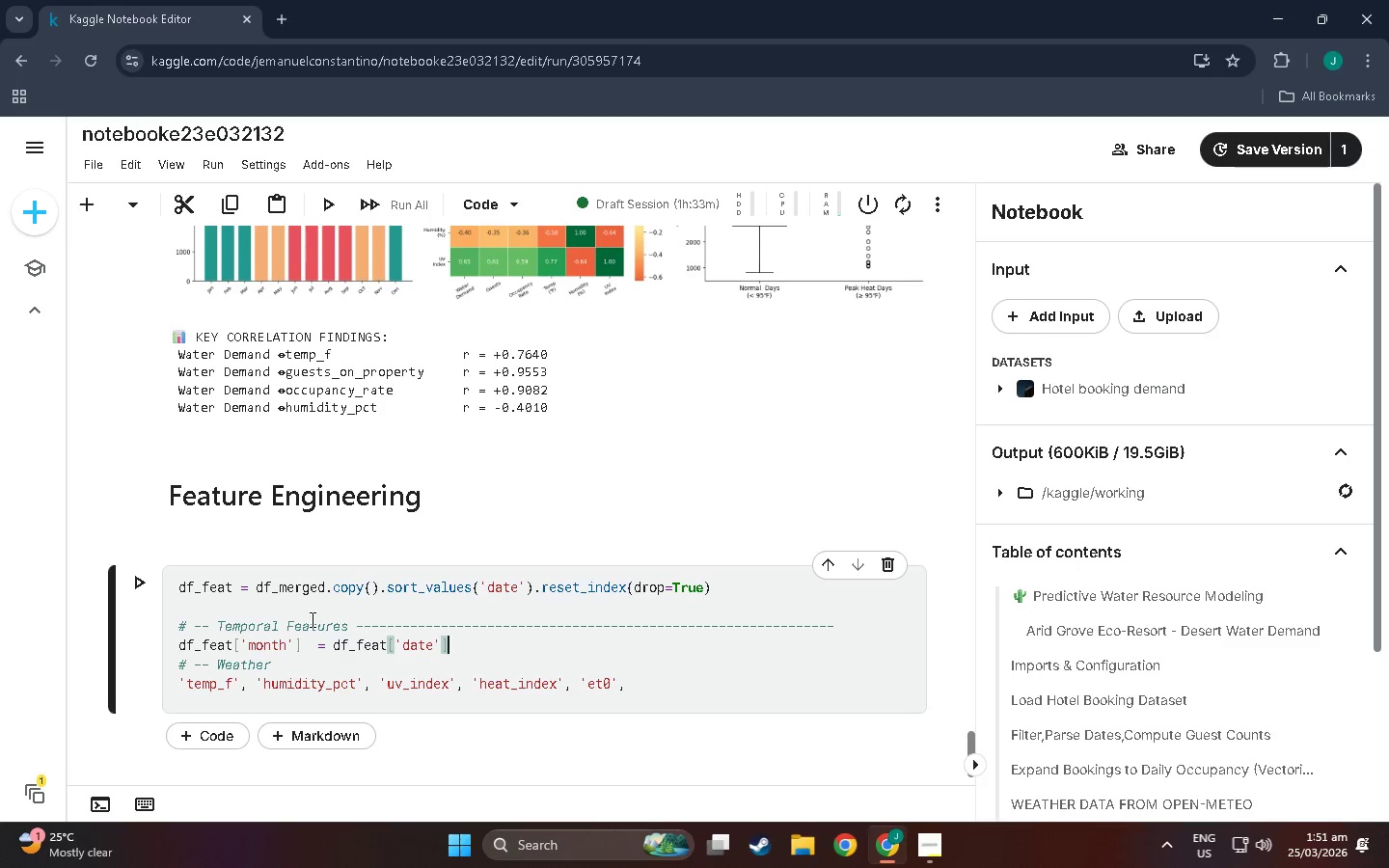 
key(ArrowRight)
 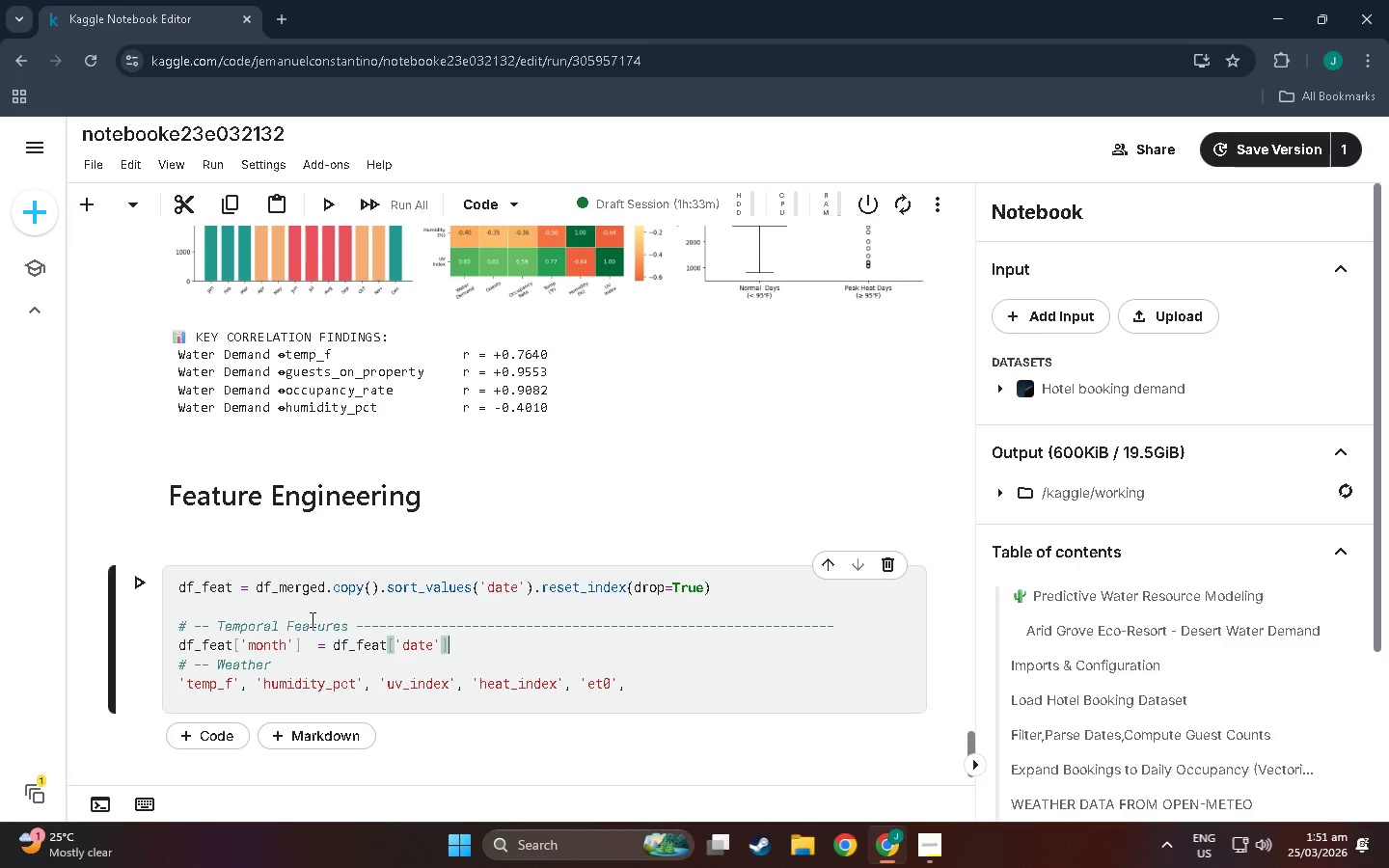 
type(.dt.month)
 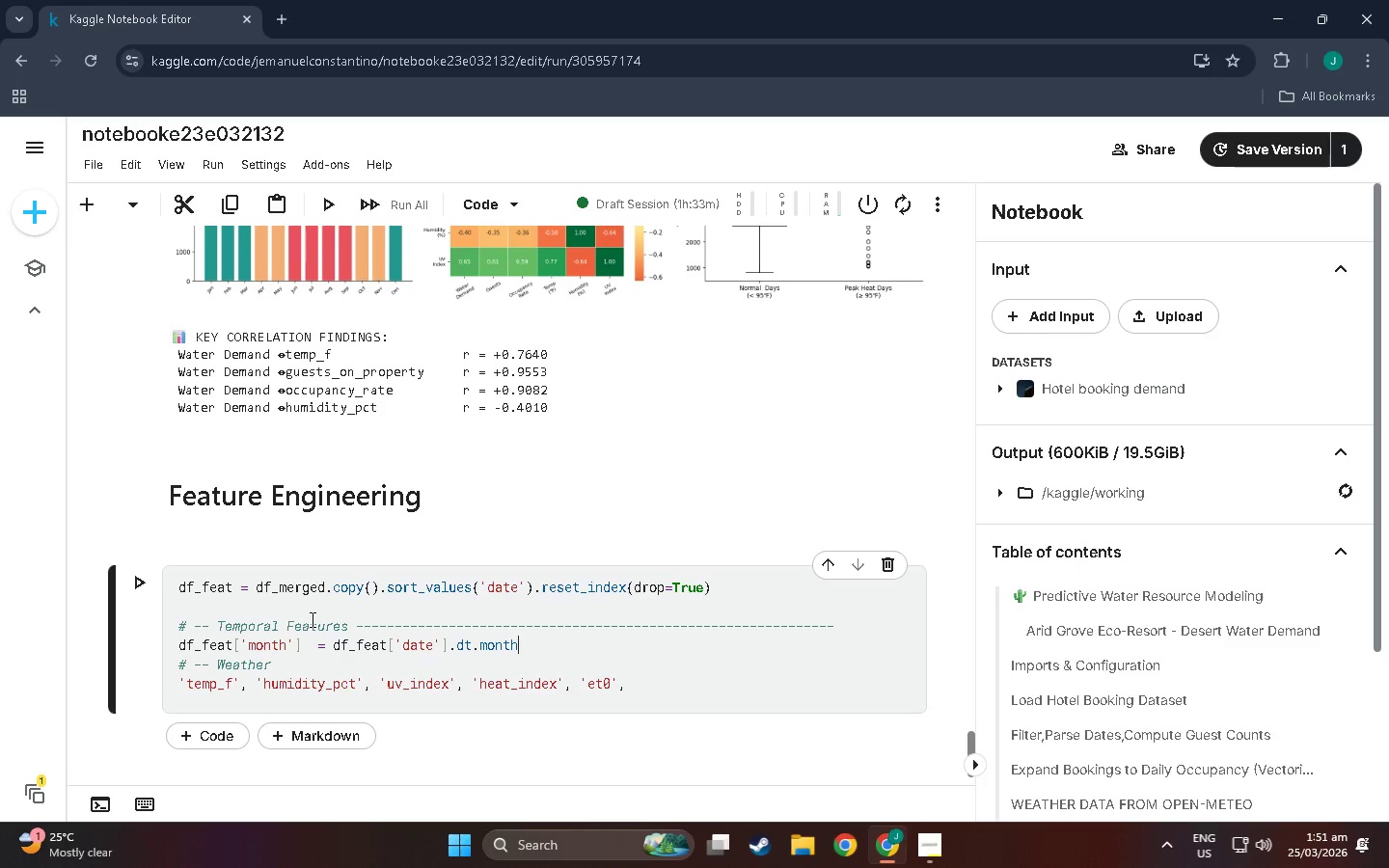 
key(Enter)
 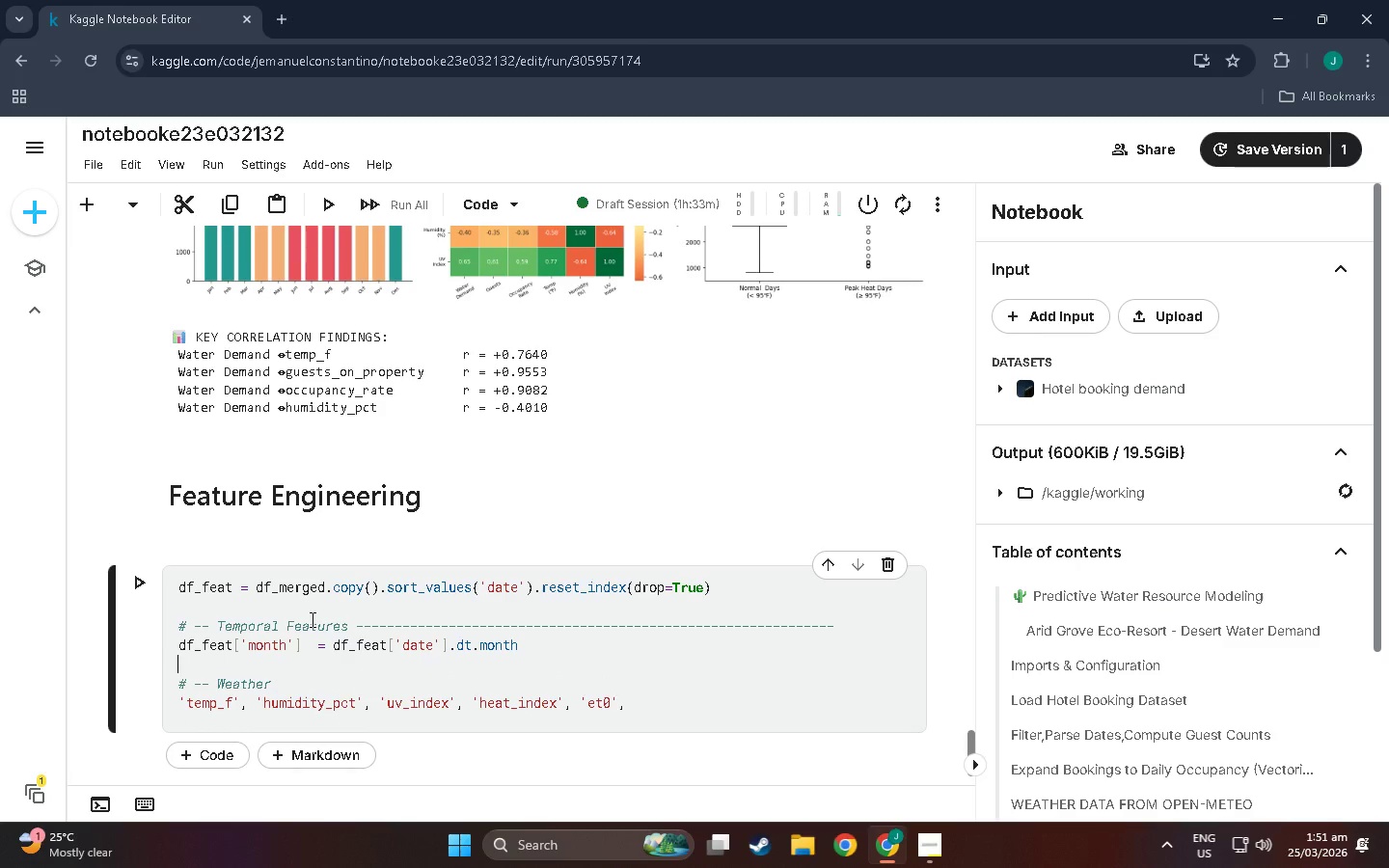 
type(df_feat[')
 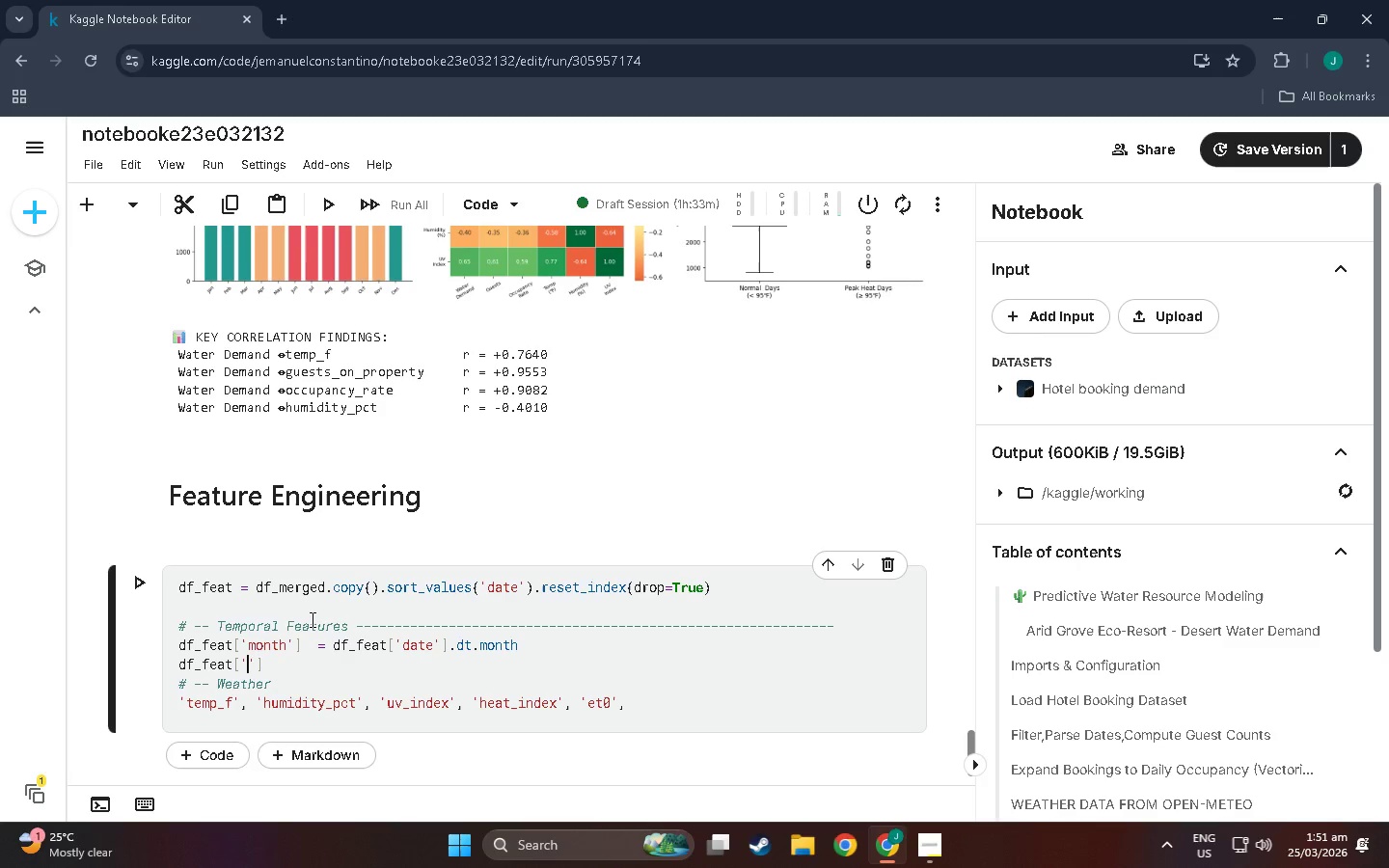 
key(ArrowRight)
 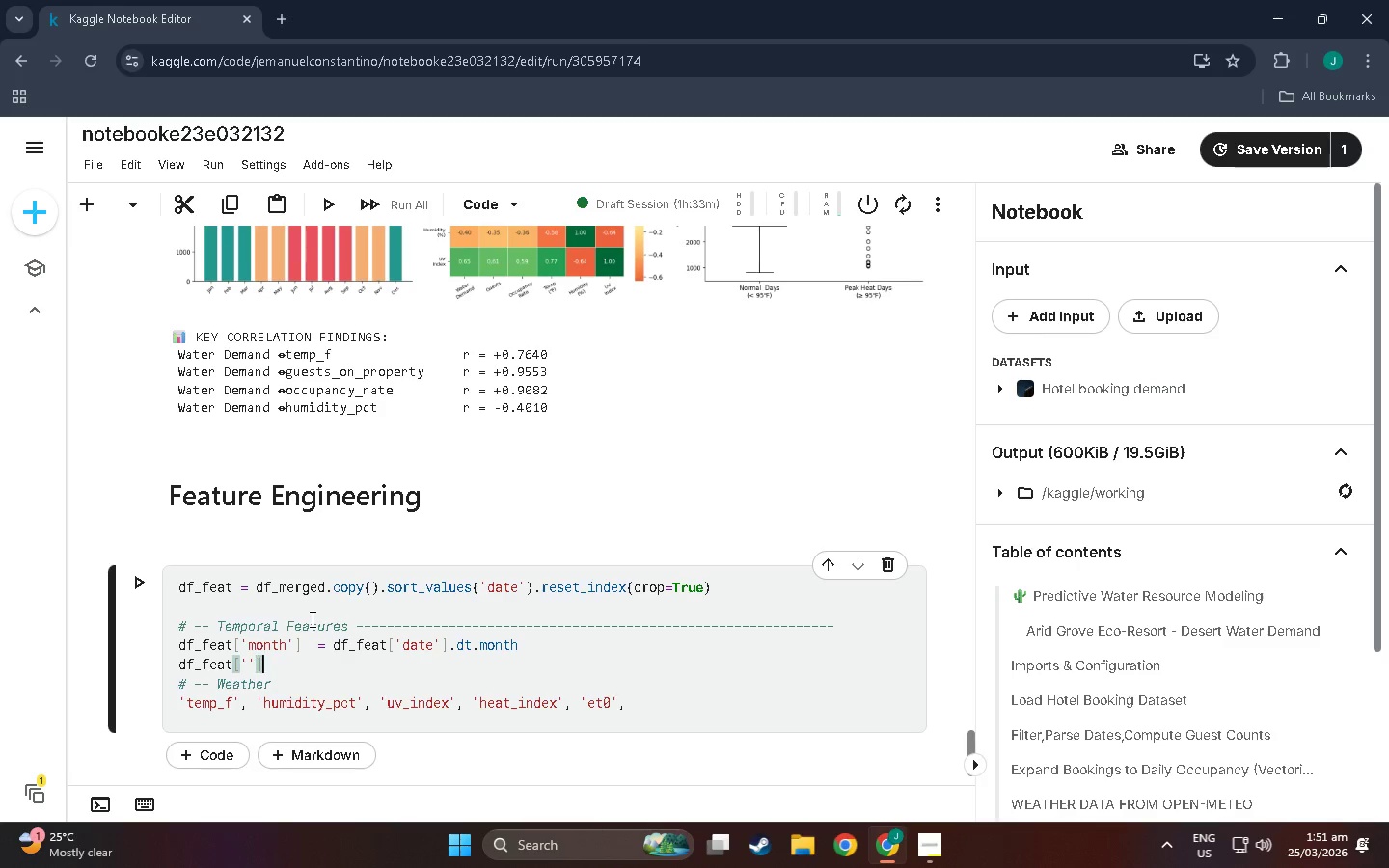 
key(ArrowRight)
 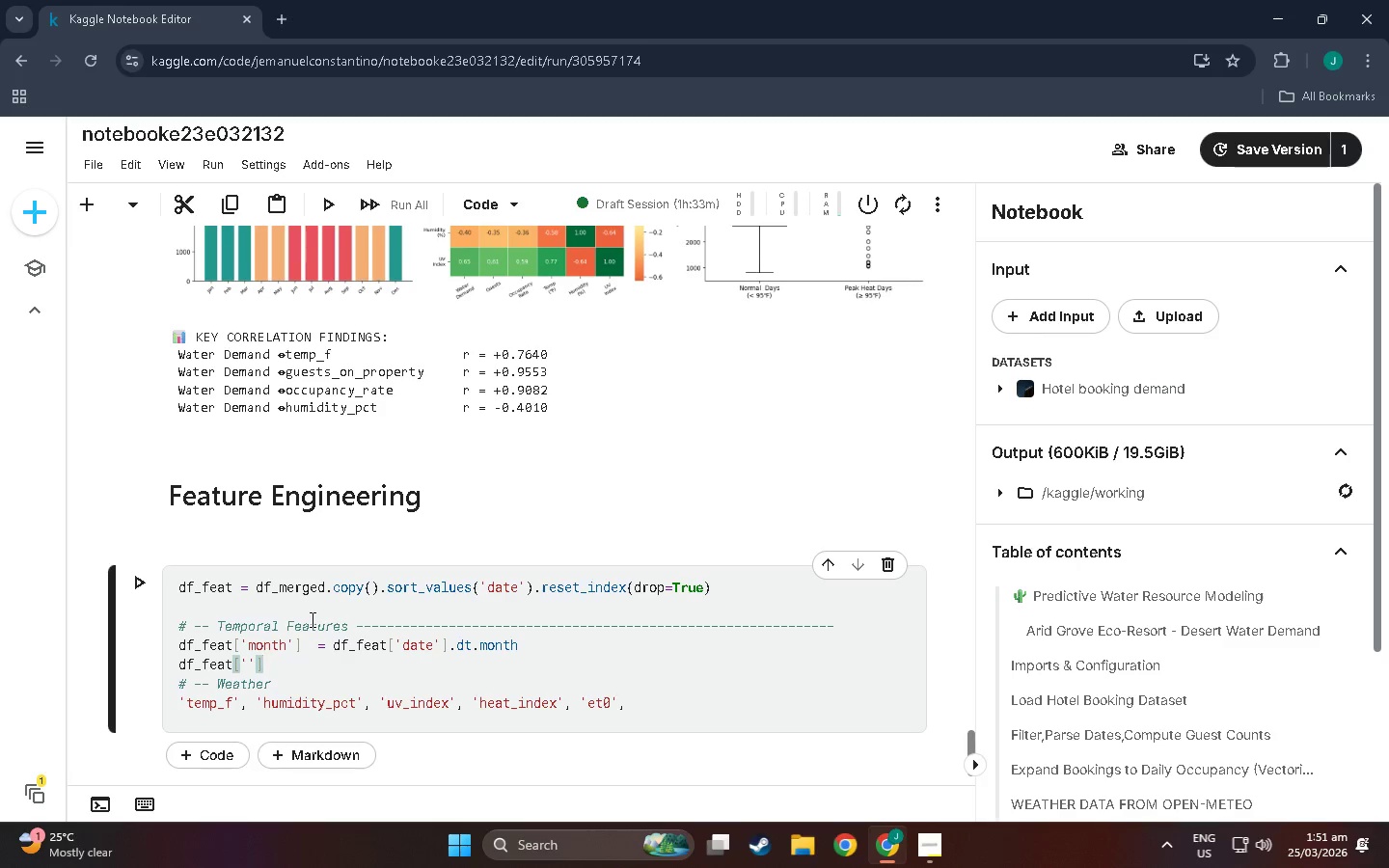 
type(=)
key(Backspace)
key(Backspace)
type(= df_d)
key(Backspace)
type(feat{')
key(Backspace)
key(Backspace)
type([')
 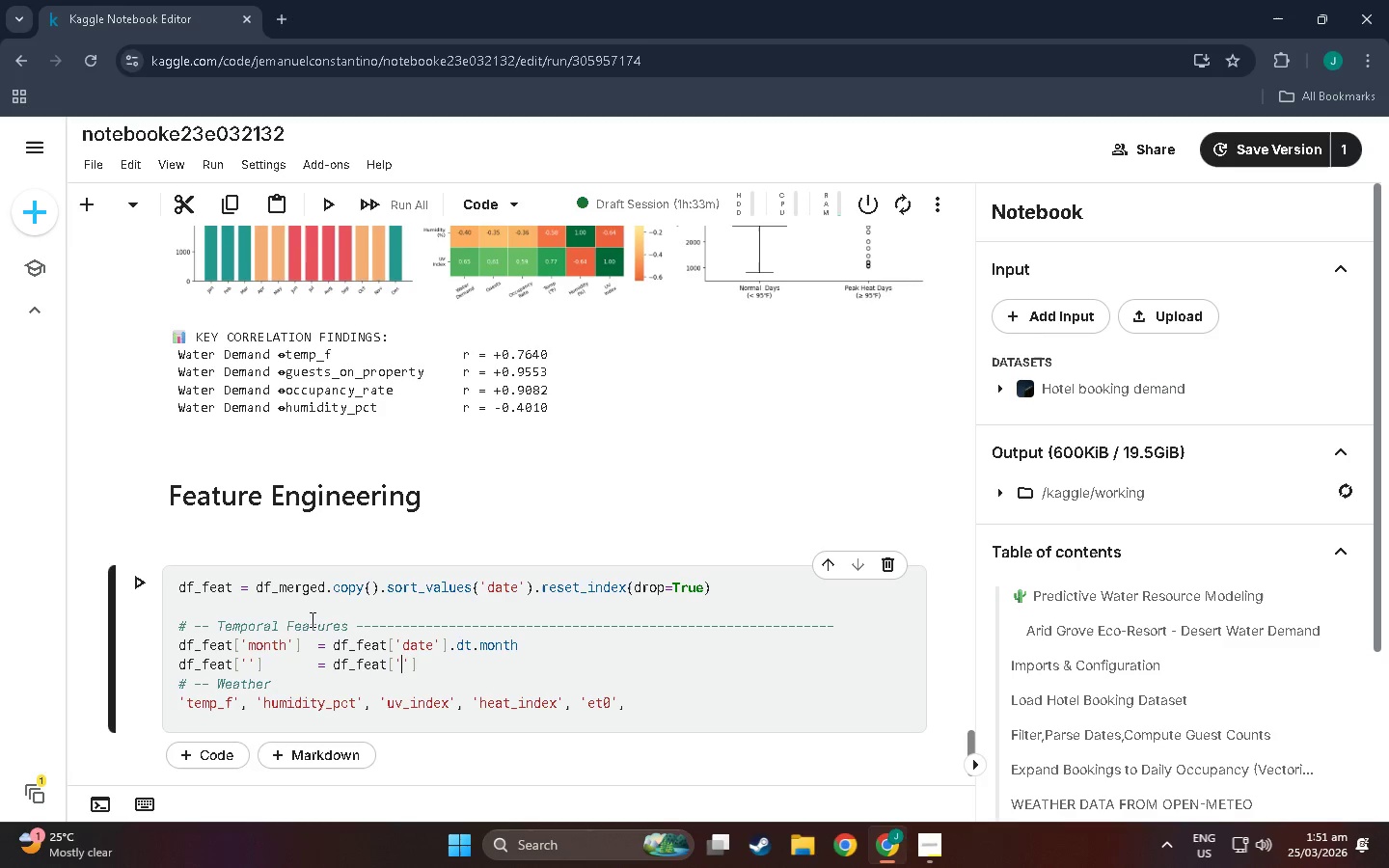 
key(ArrowRight)
 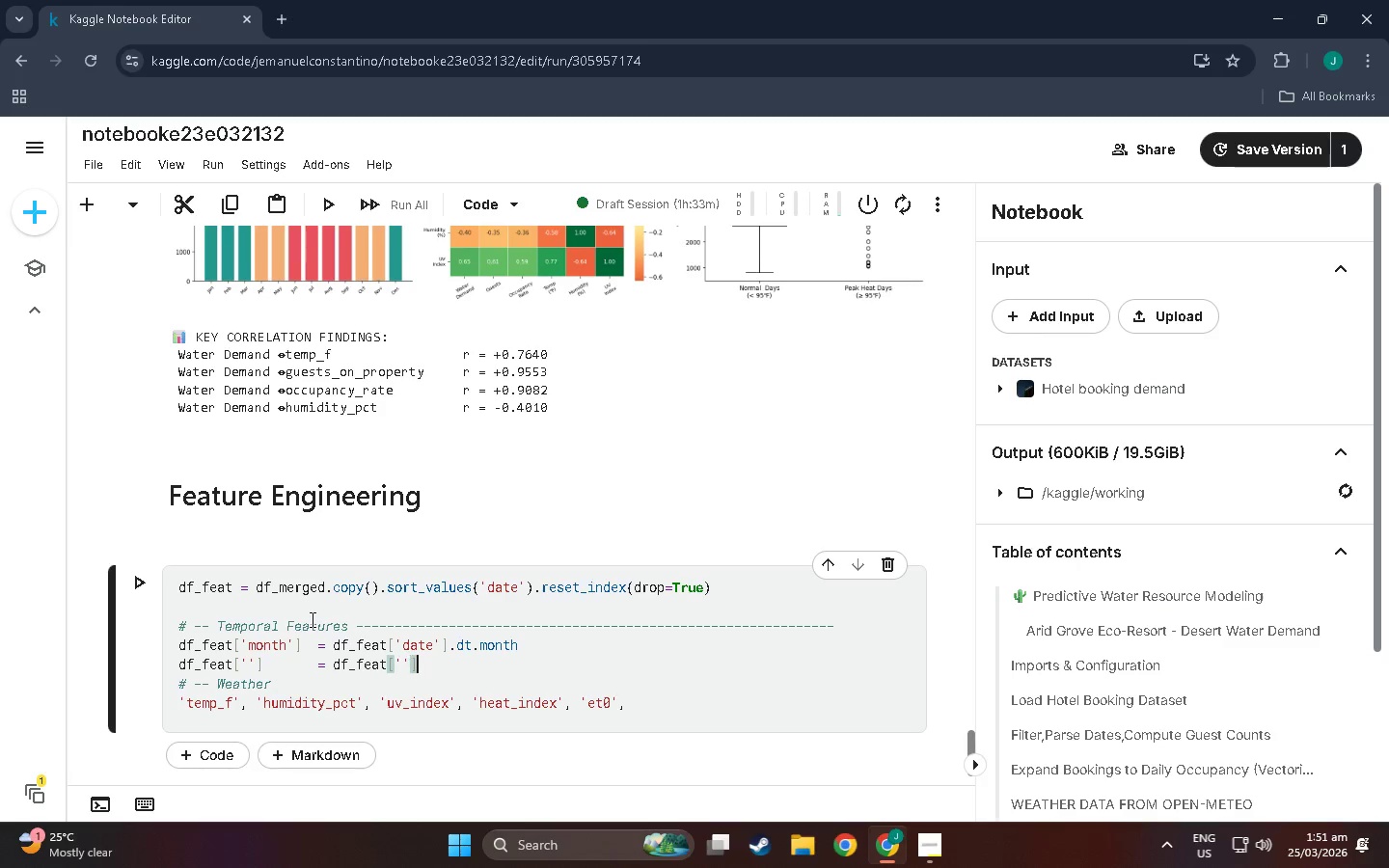 
key(ArrowRight)
 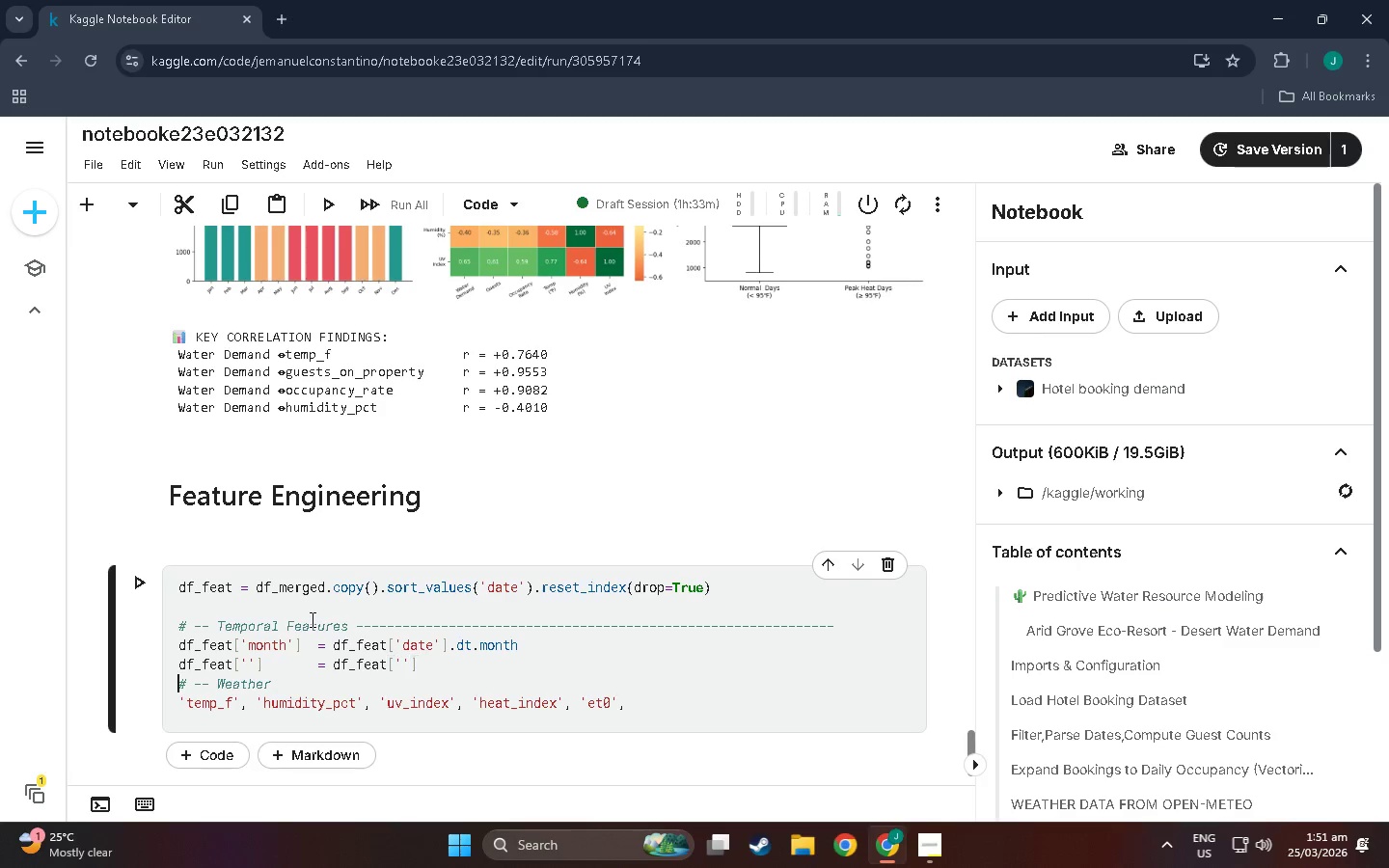 
key(ArrowRight)
 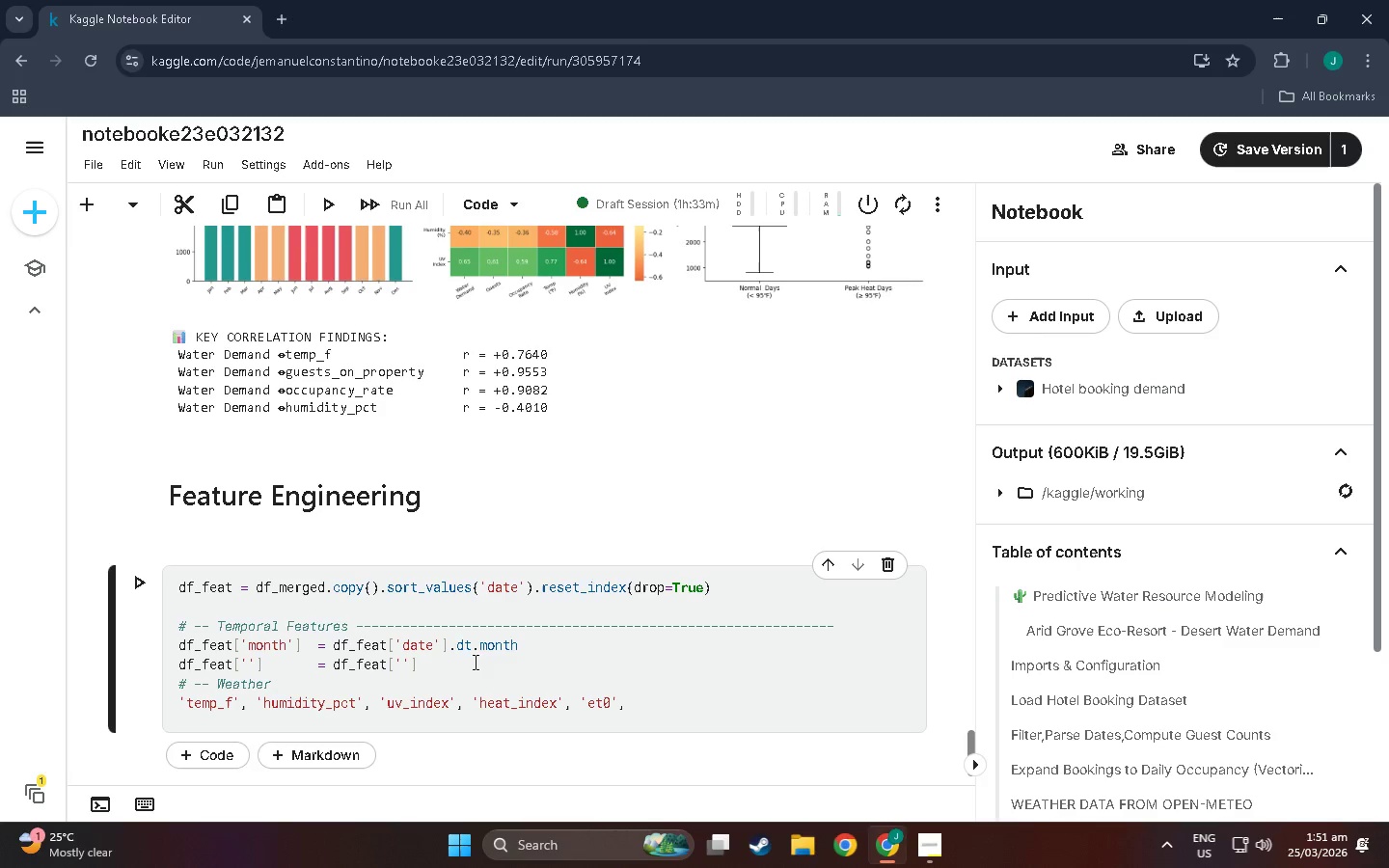 
left_click([426, 660])
 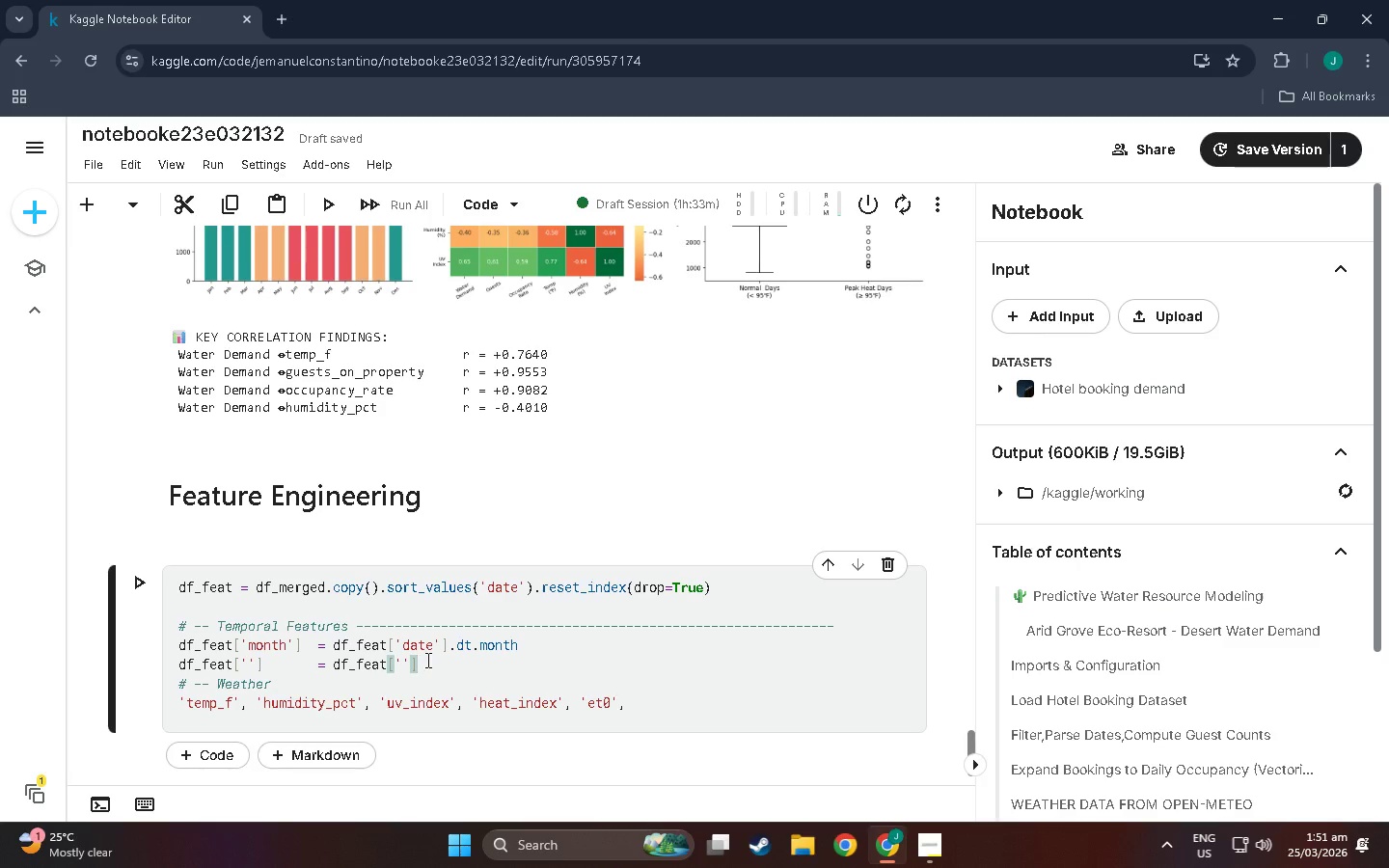 
wait(5.44)
 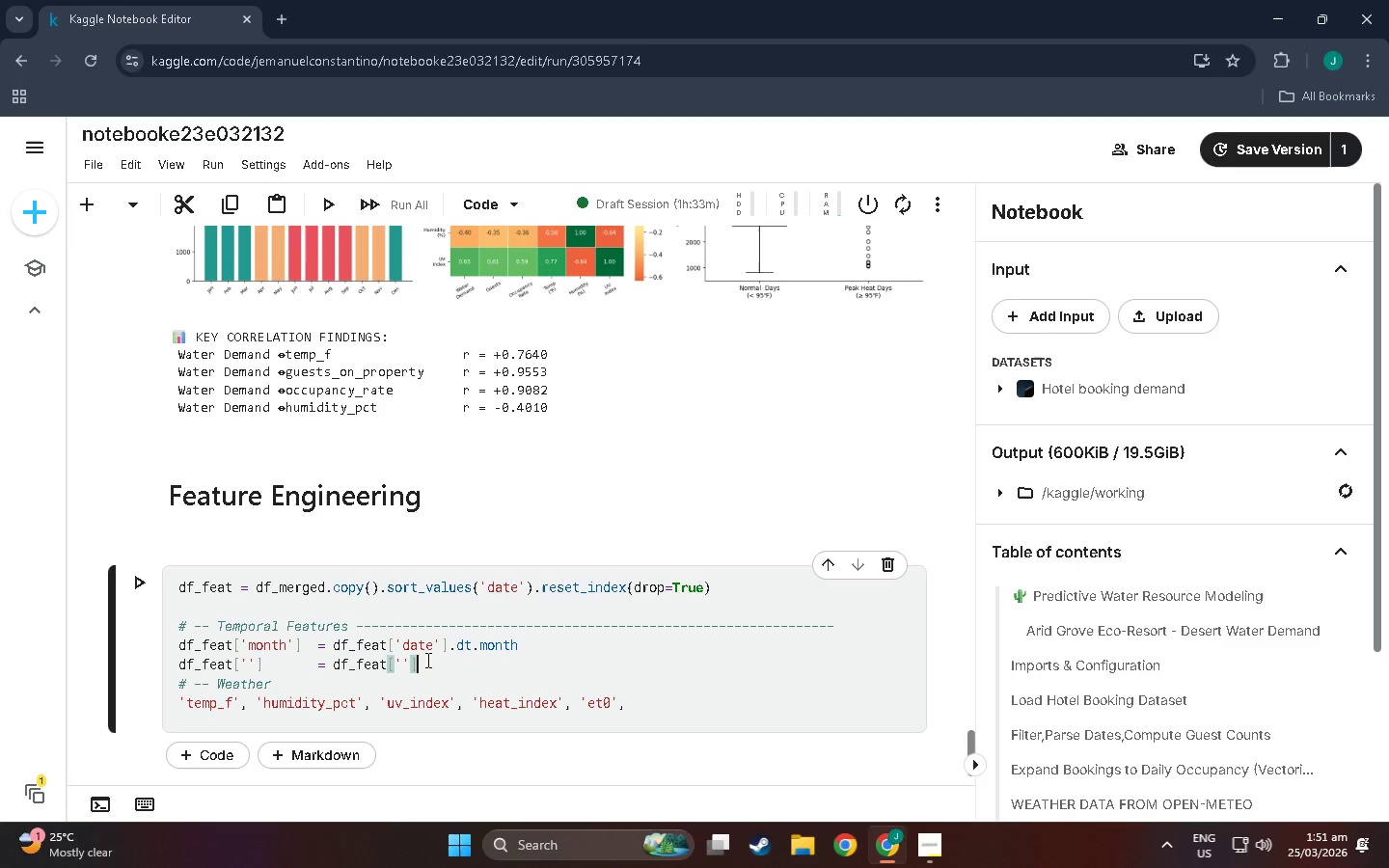 
type(.dt)
 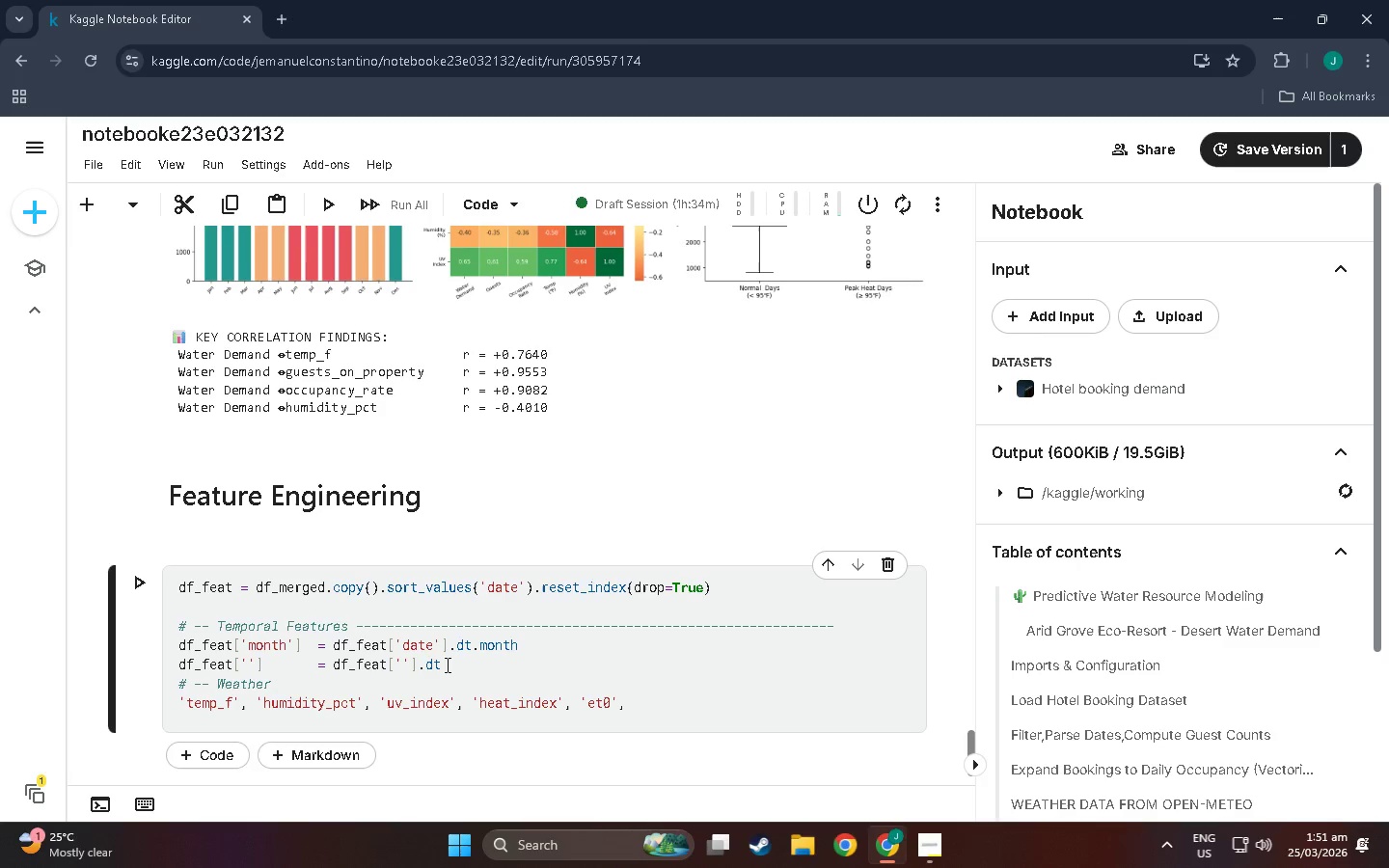 
left_click_drag(start_coordinate=[449, 664], to_coordinate=[175, 669])
 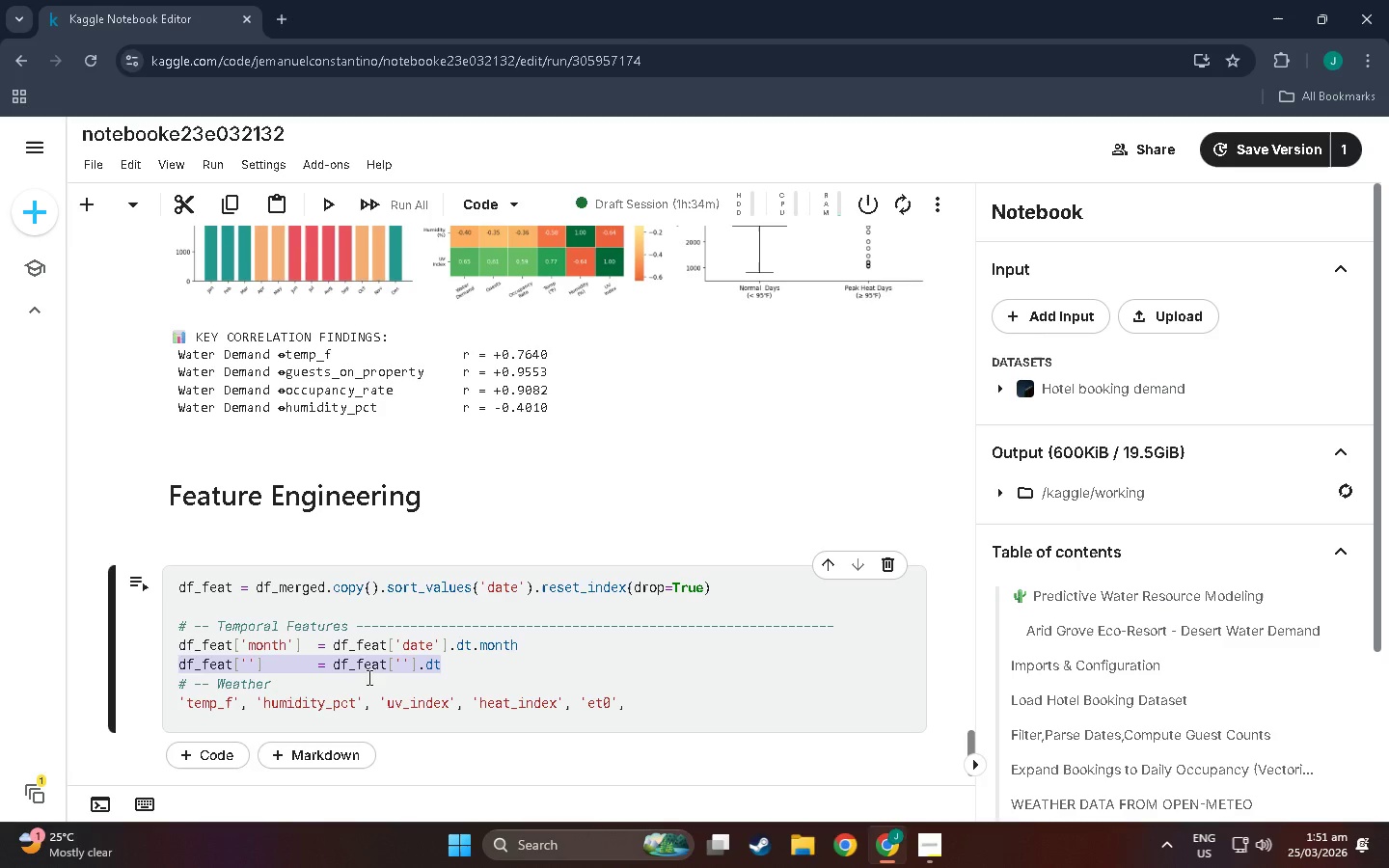 
key(Control+C)
 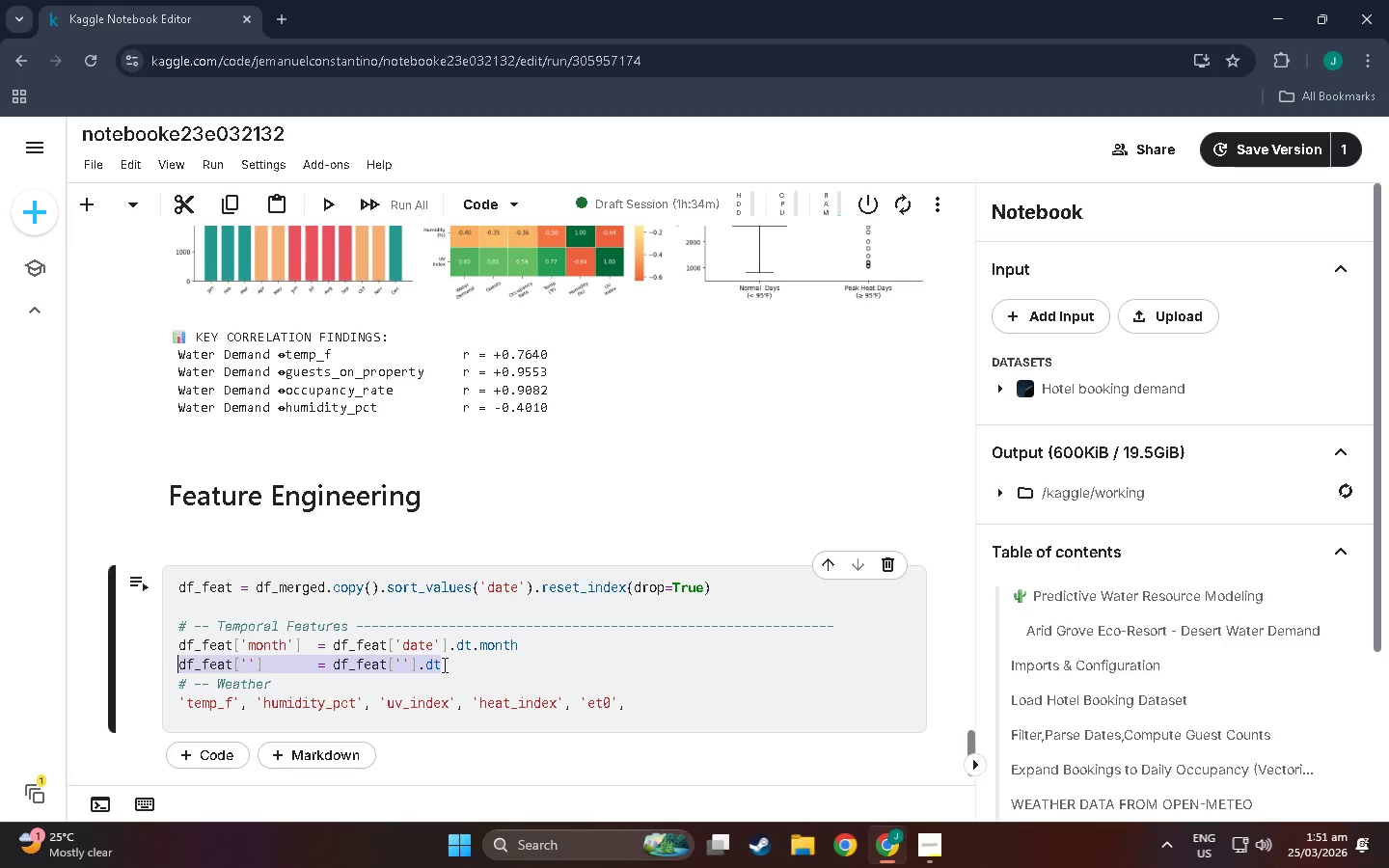 
left_click([443, 665])
 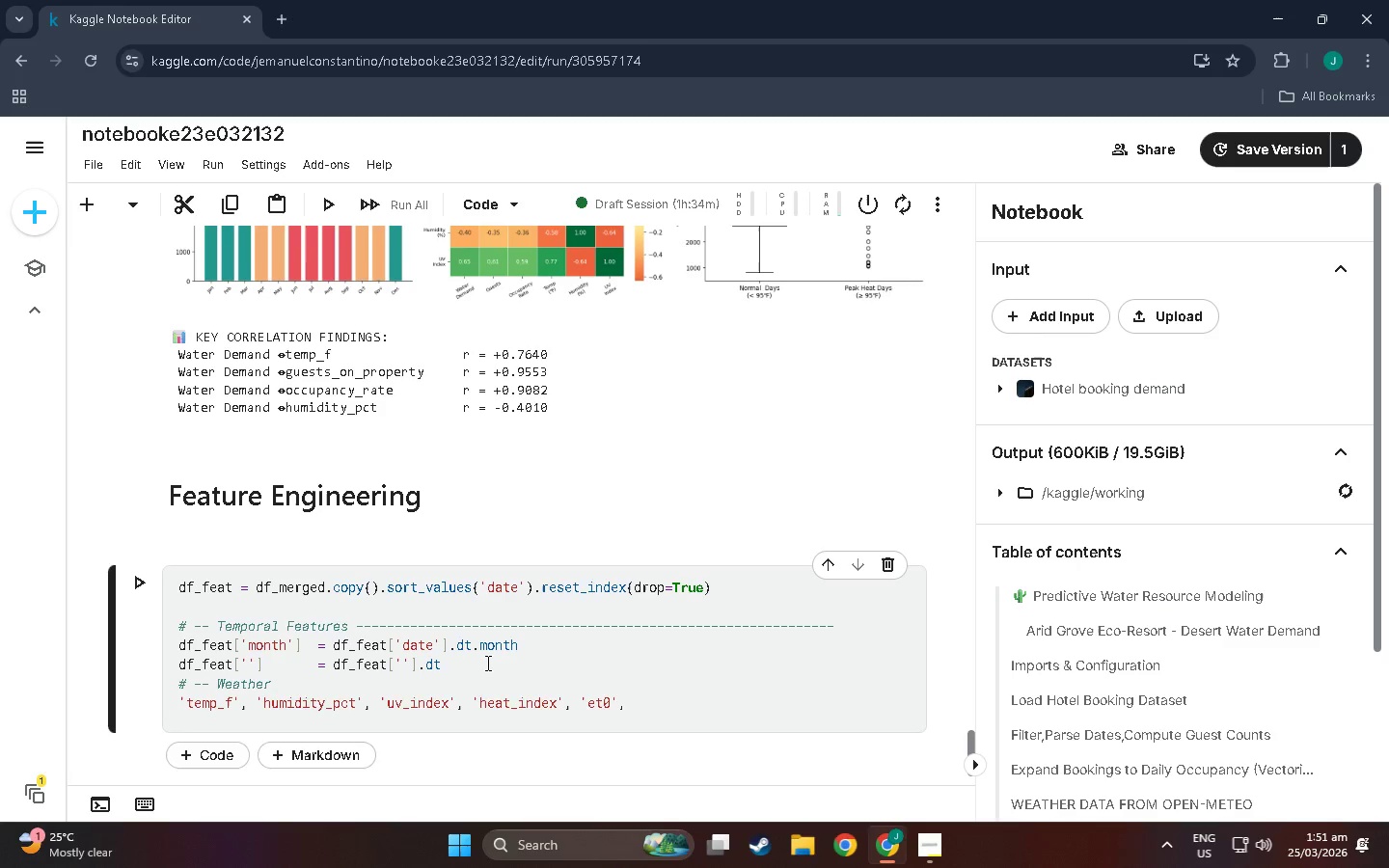 
key(Enter)
 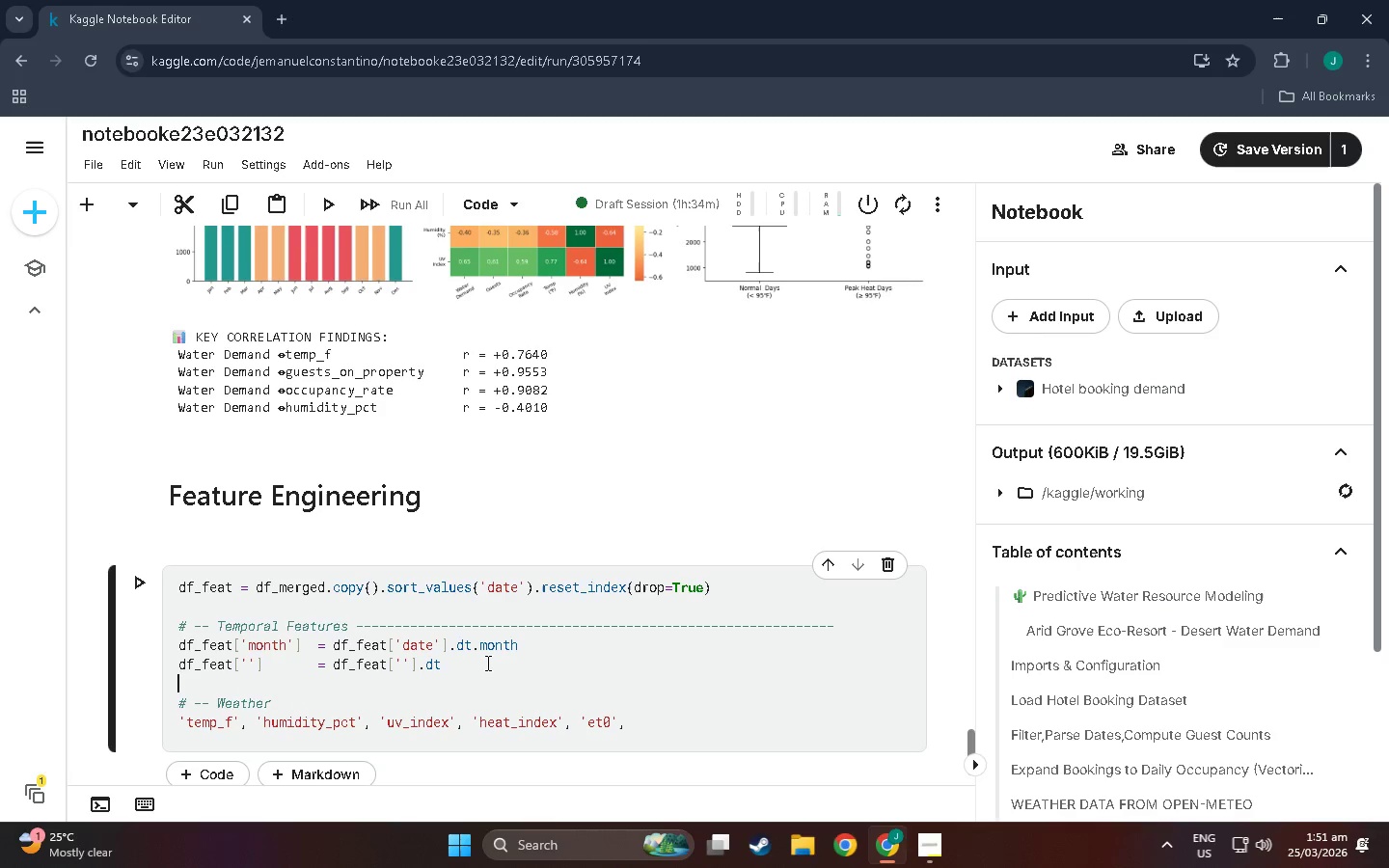 
key(Control+V)
 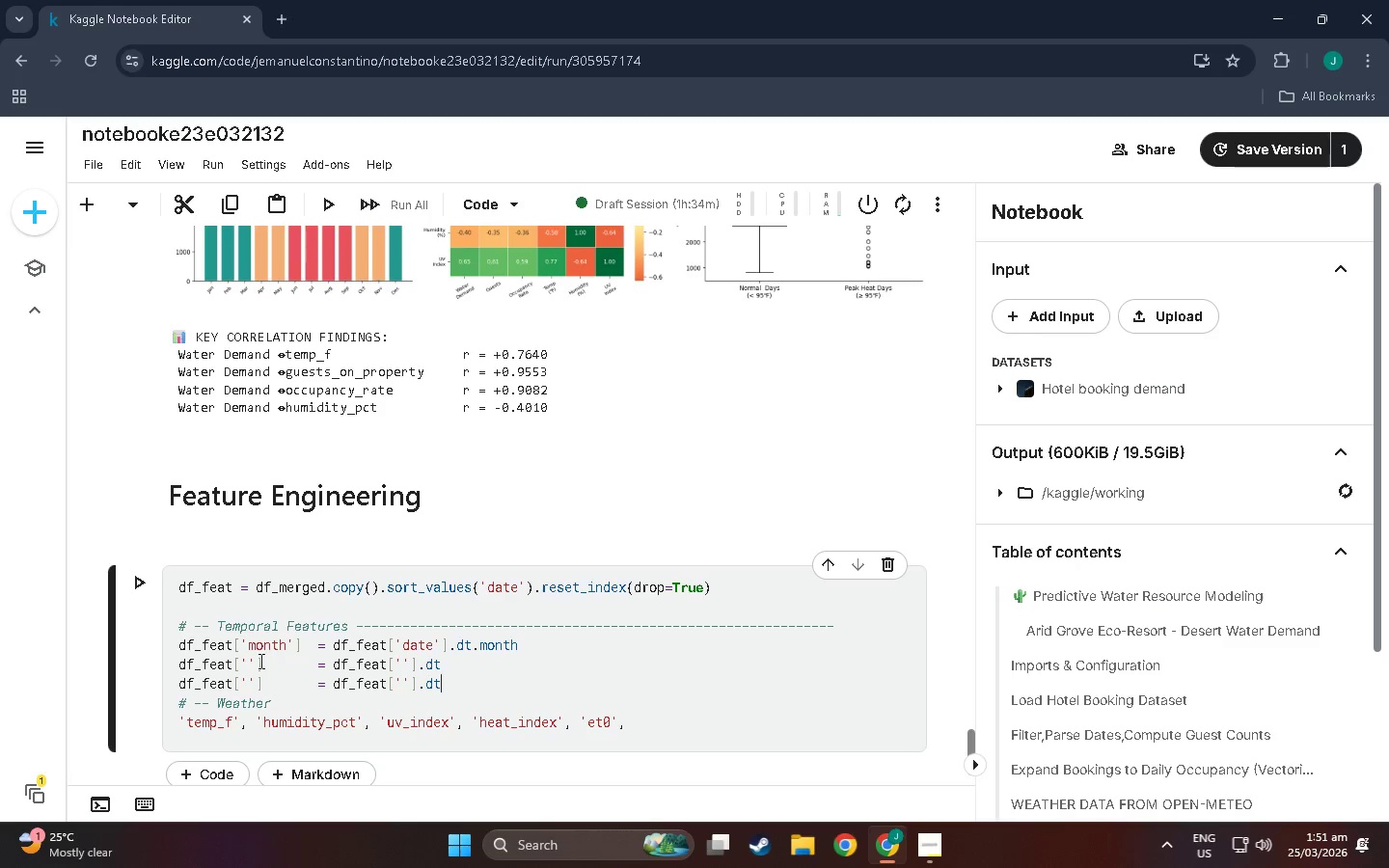 
left_click([248, 661])
 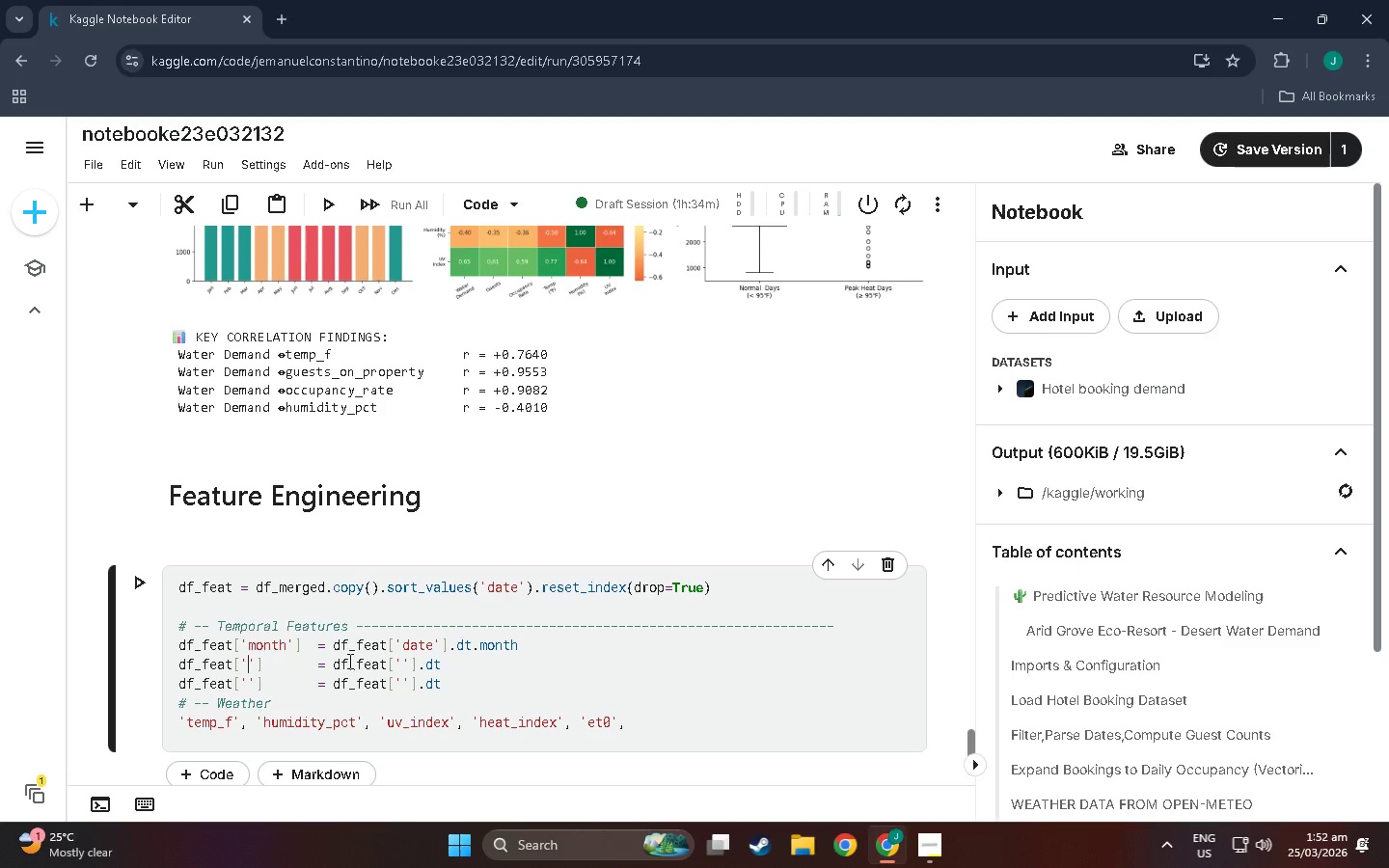 
type(day-)
key(Backspace)
type(_of_week)
 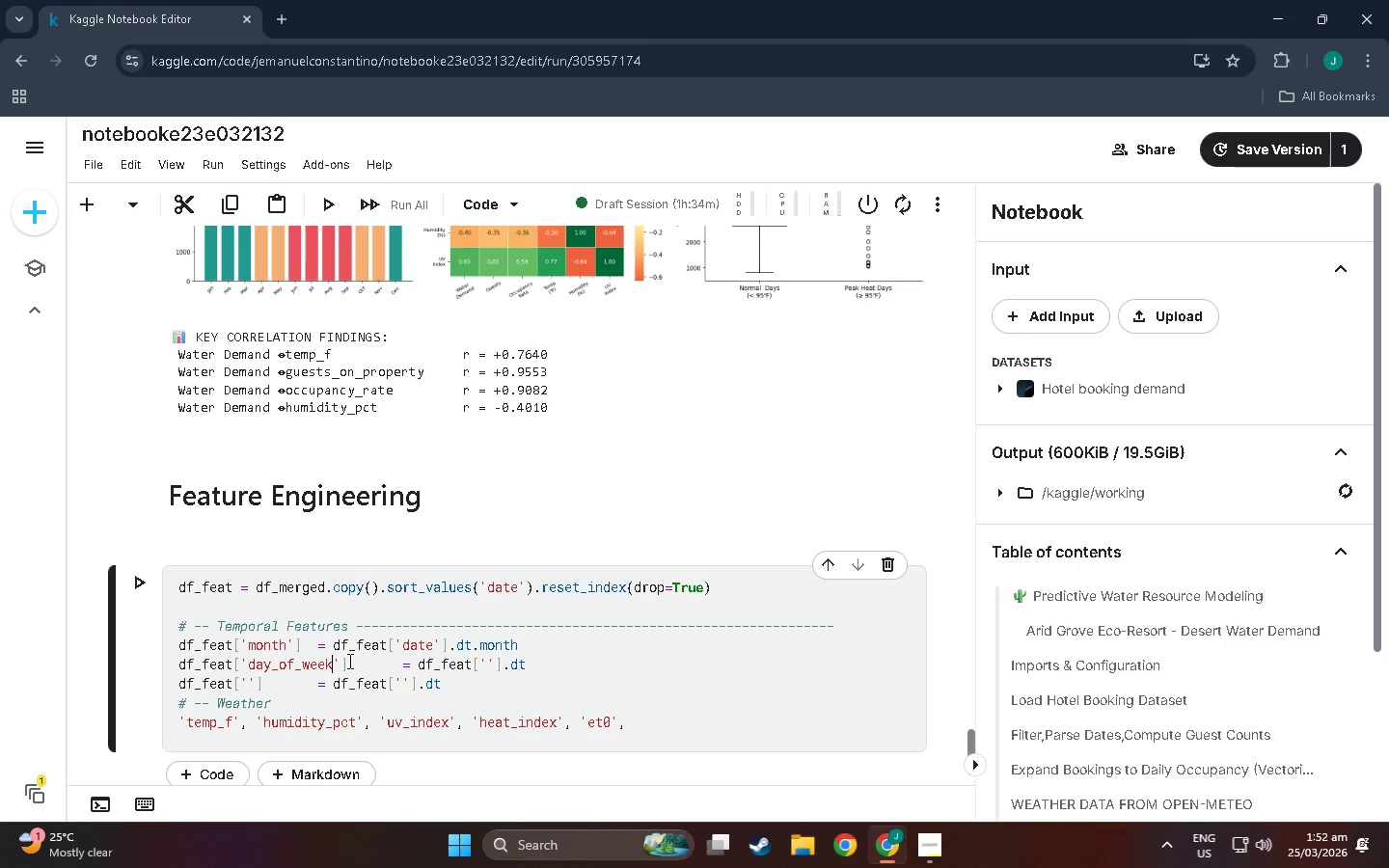 
left_click([321, 650])
 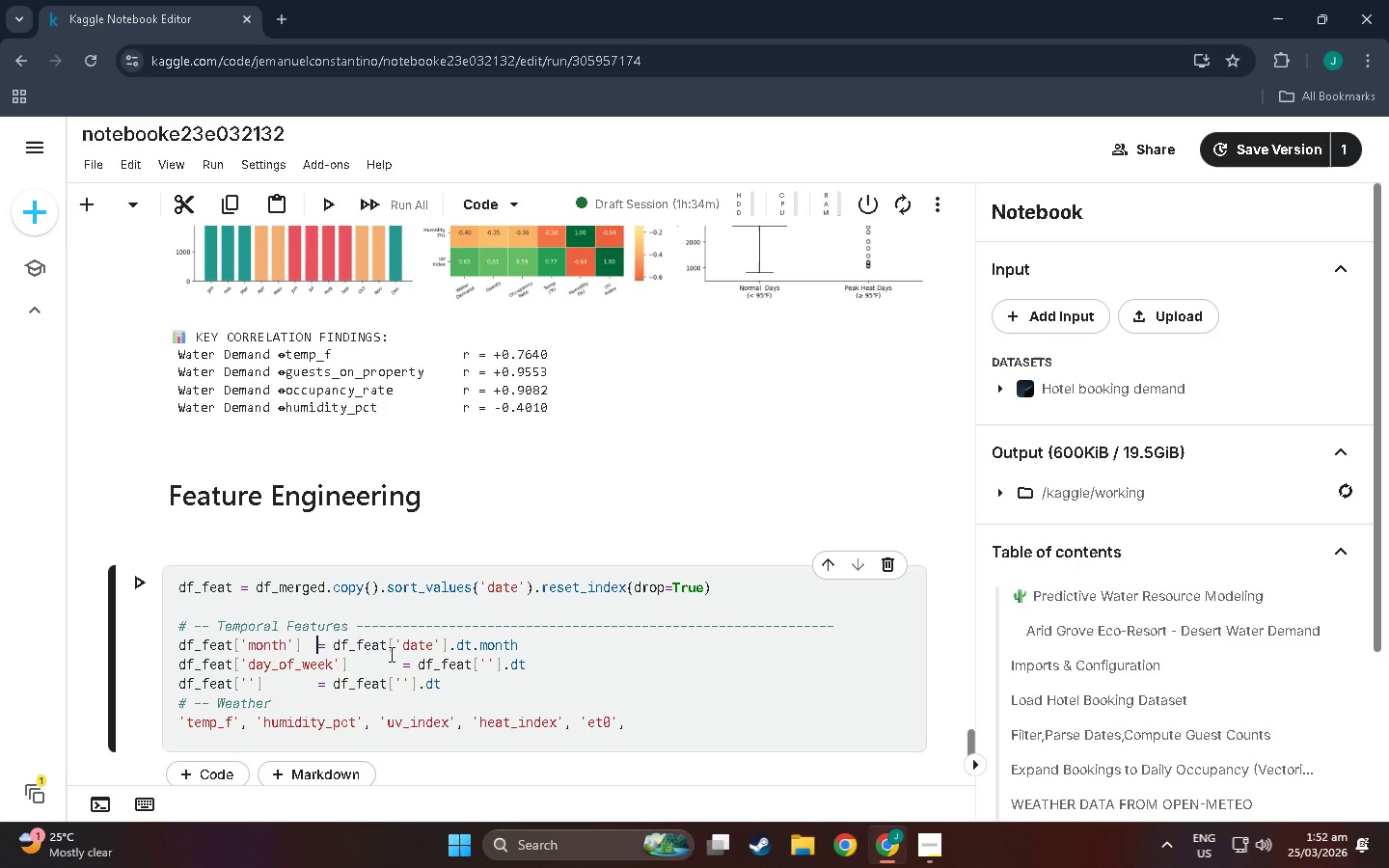 
hold_key(key=Space, duration=0.75)
 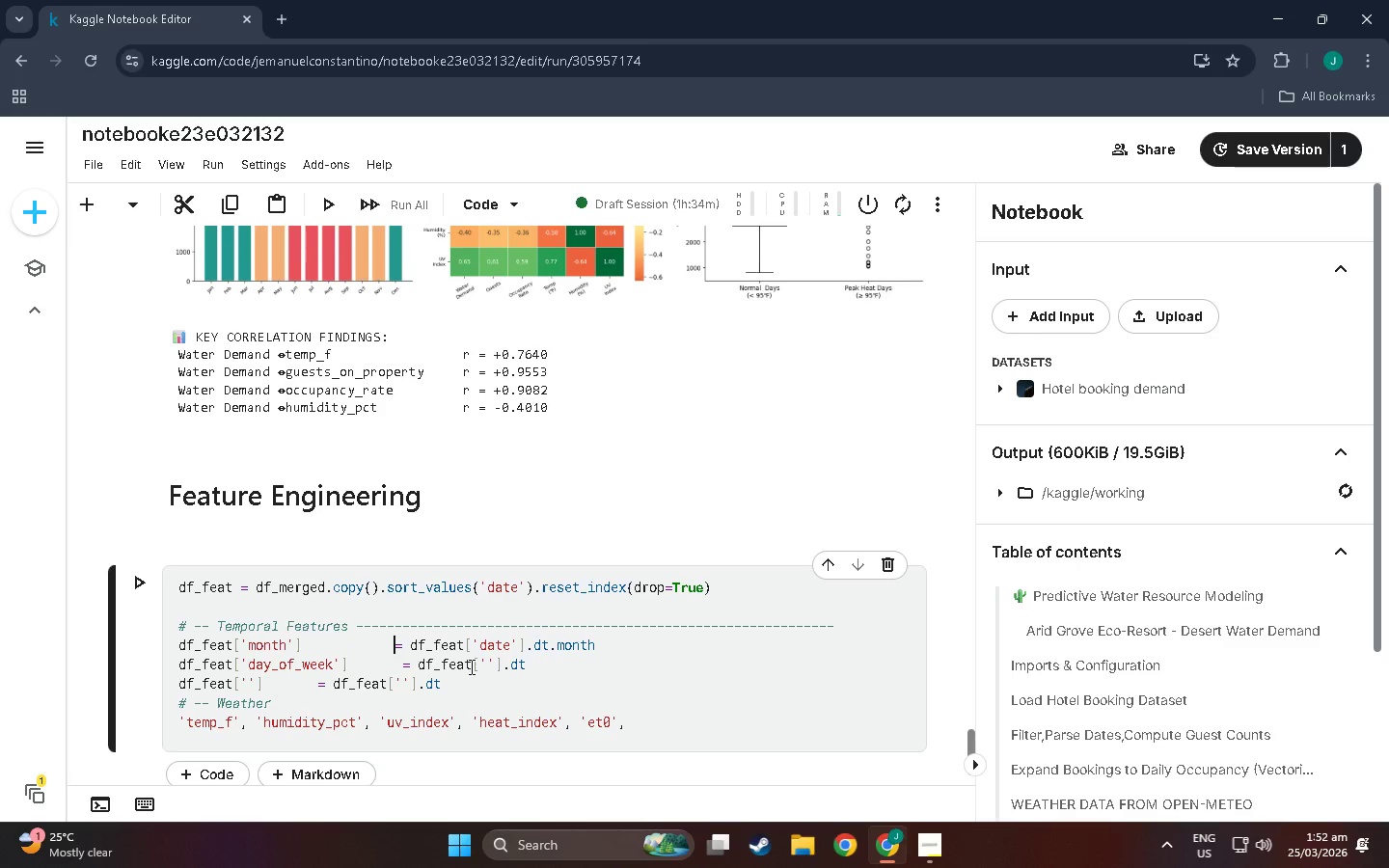 
key(Space)
 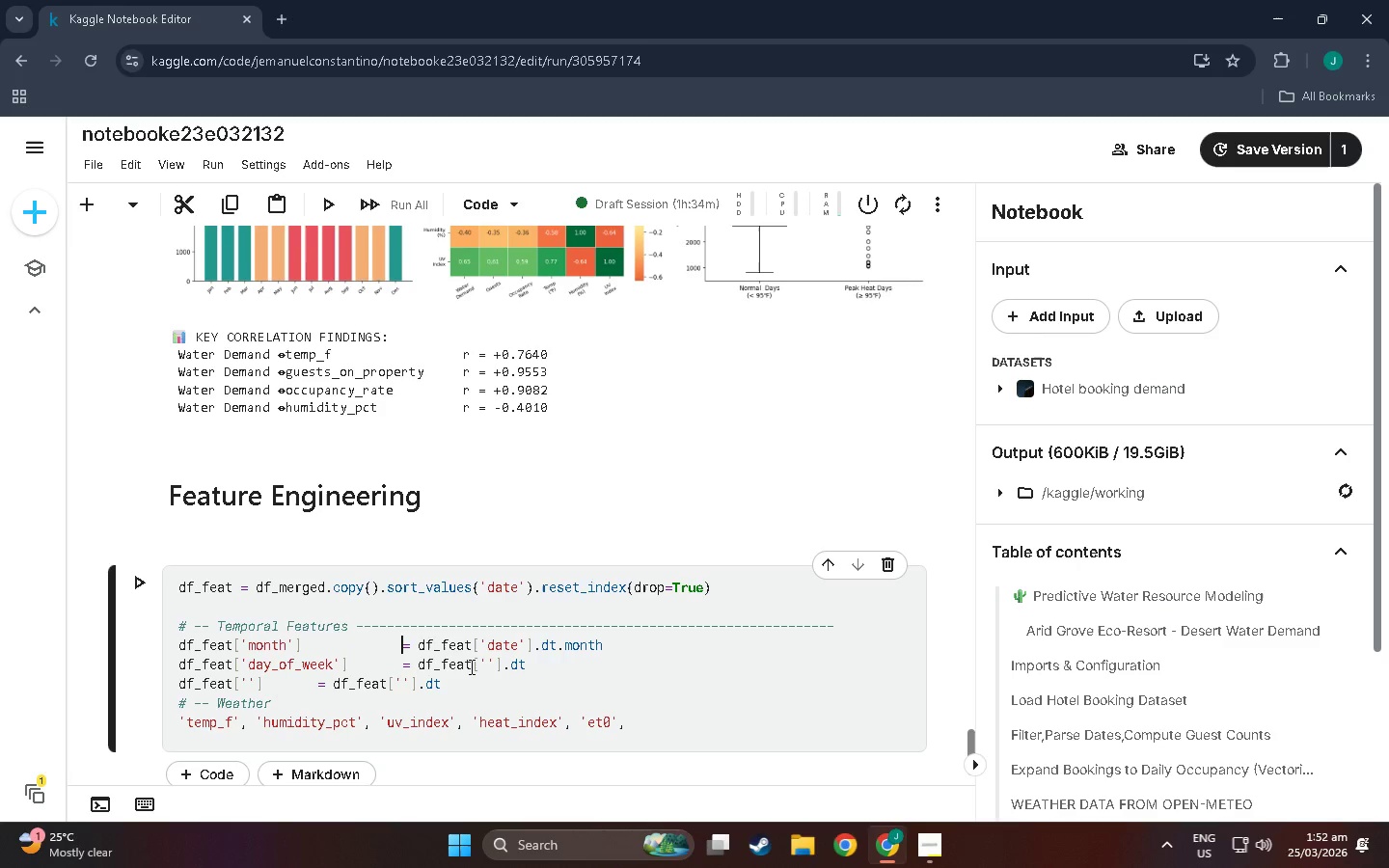 
key(Space)
 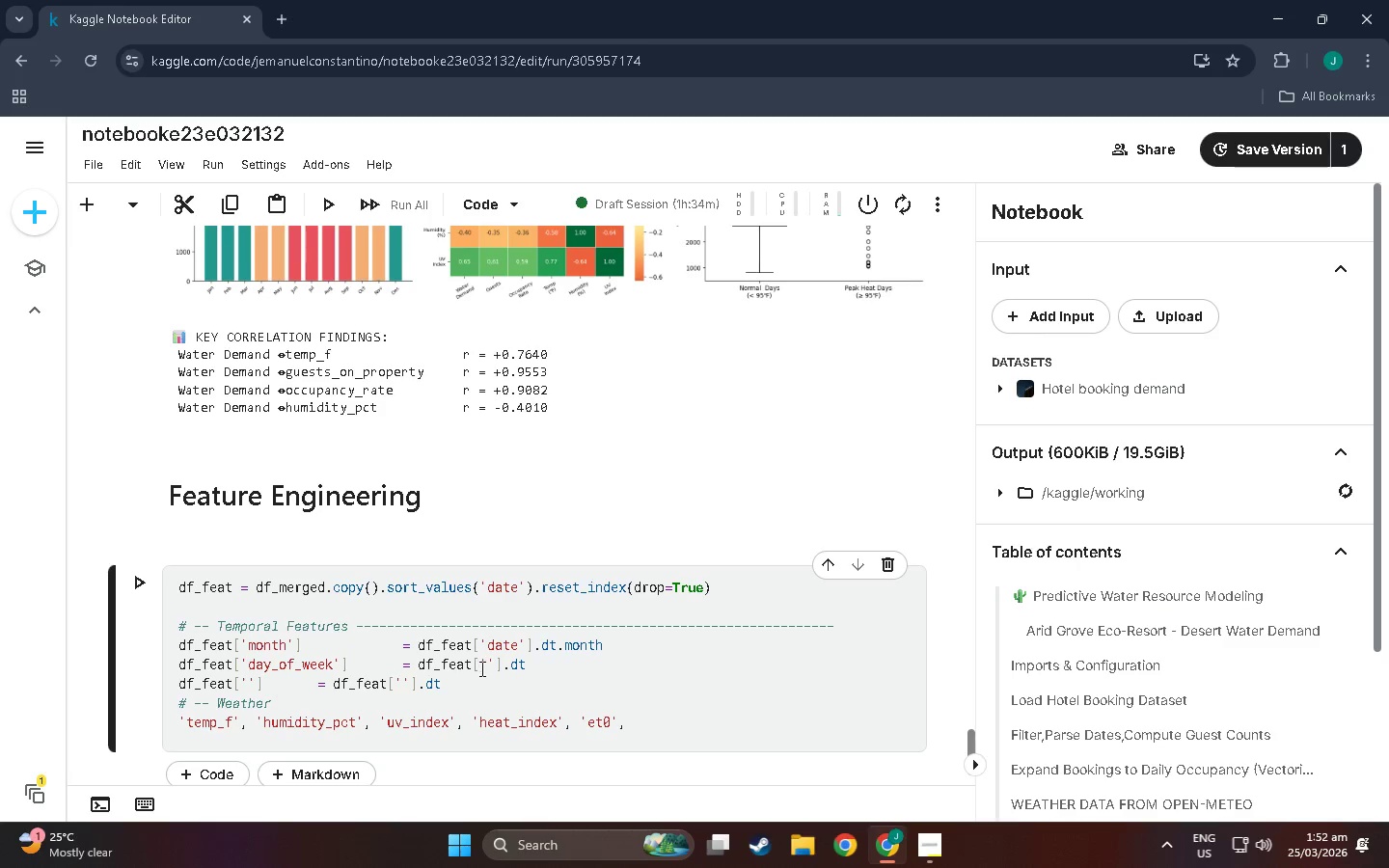 
left_click([488, 667])
 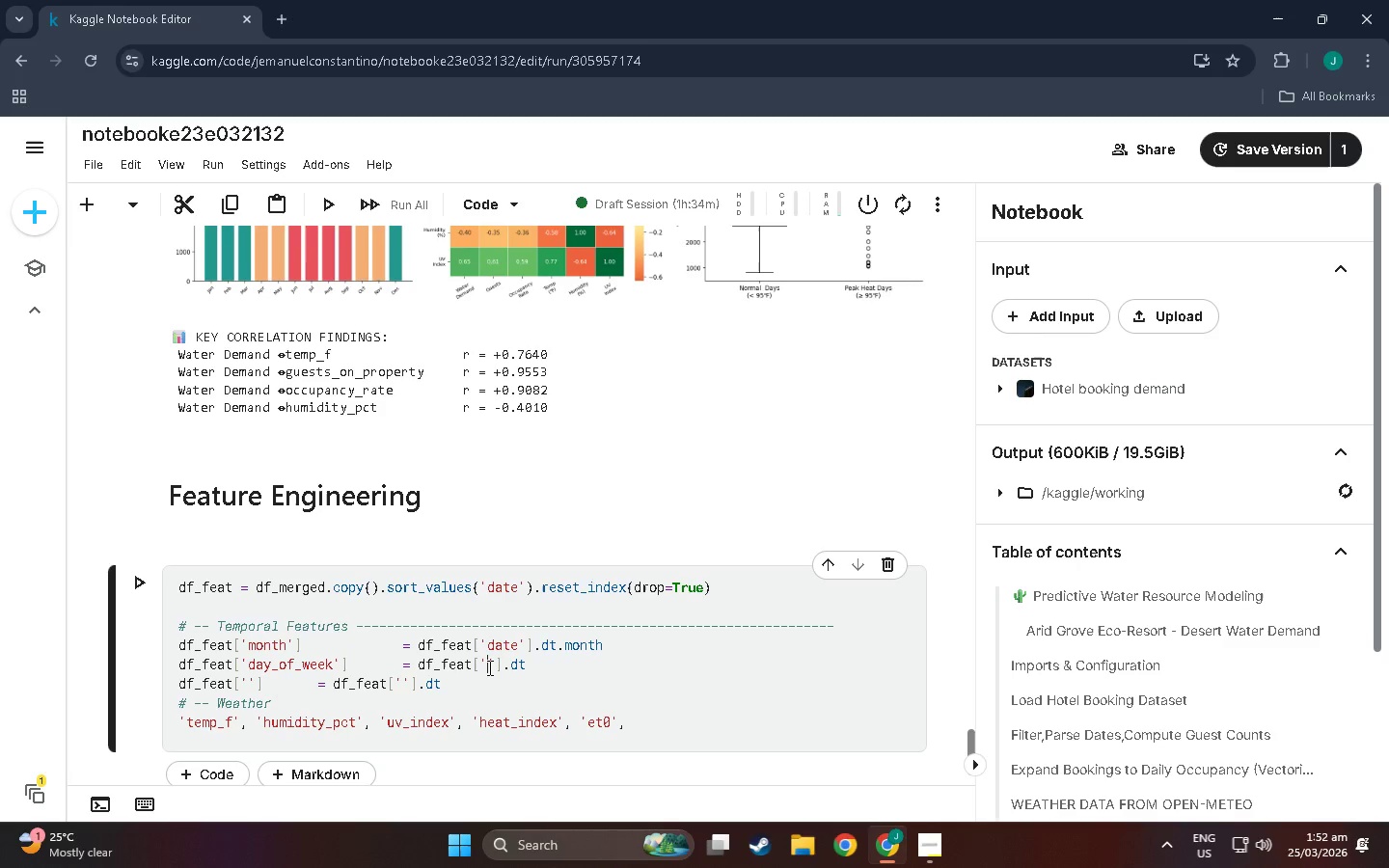 
type(date)
 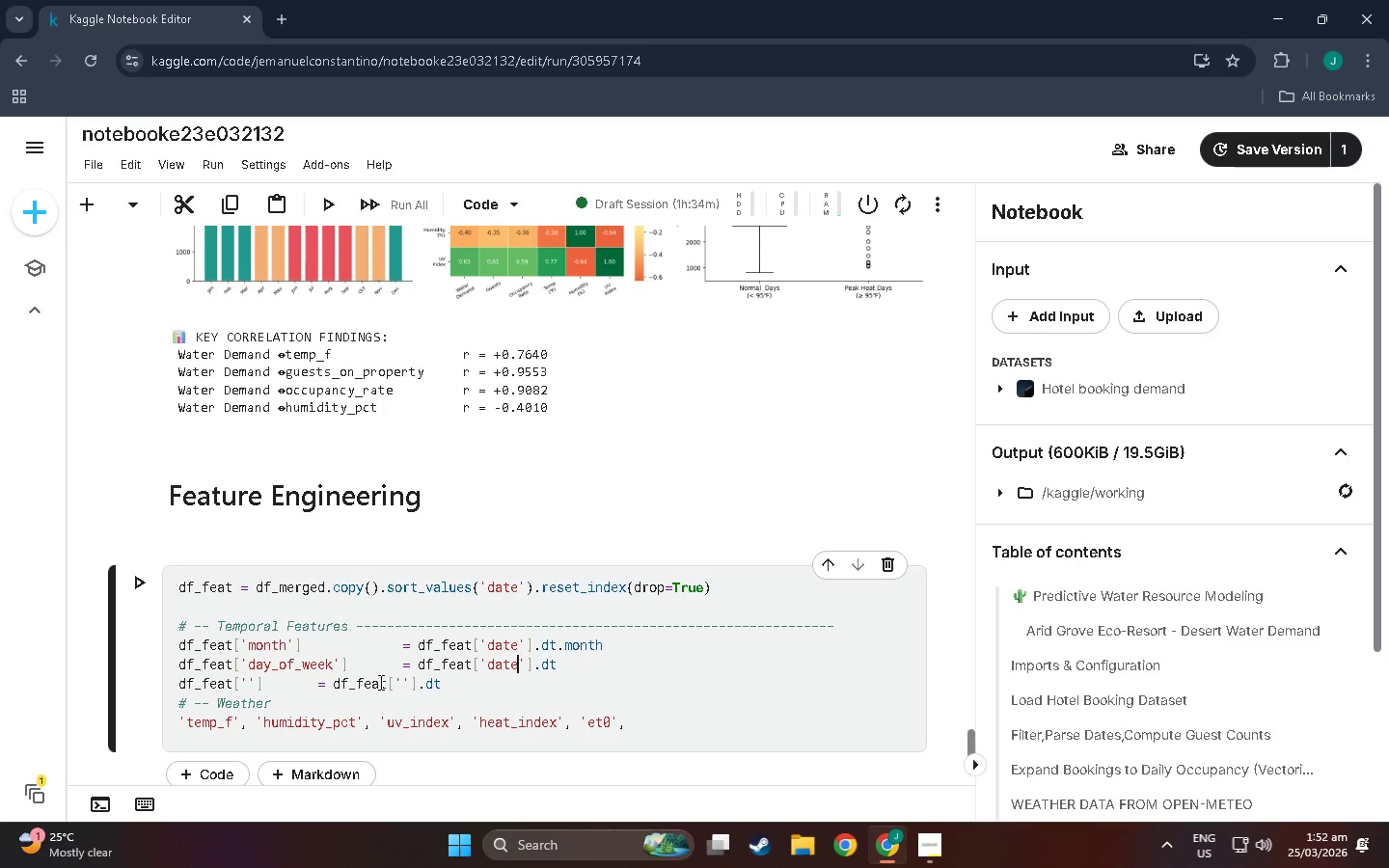 
left_click([402, 683])
 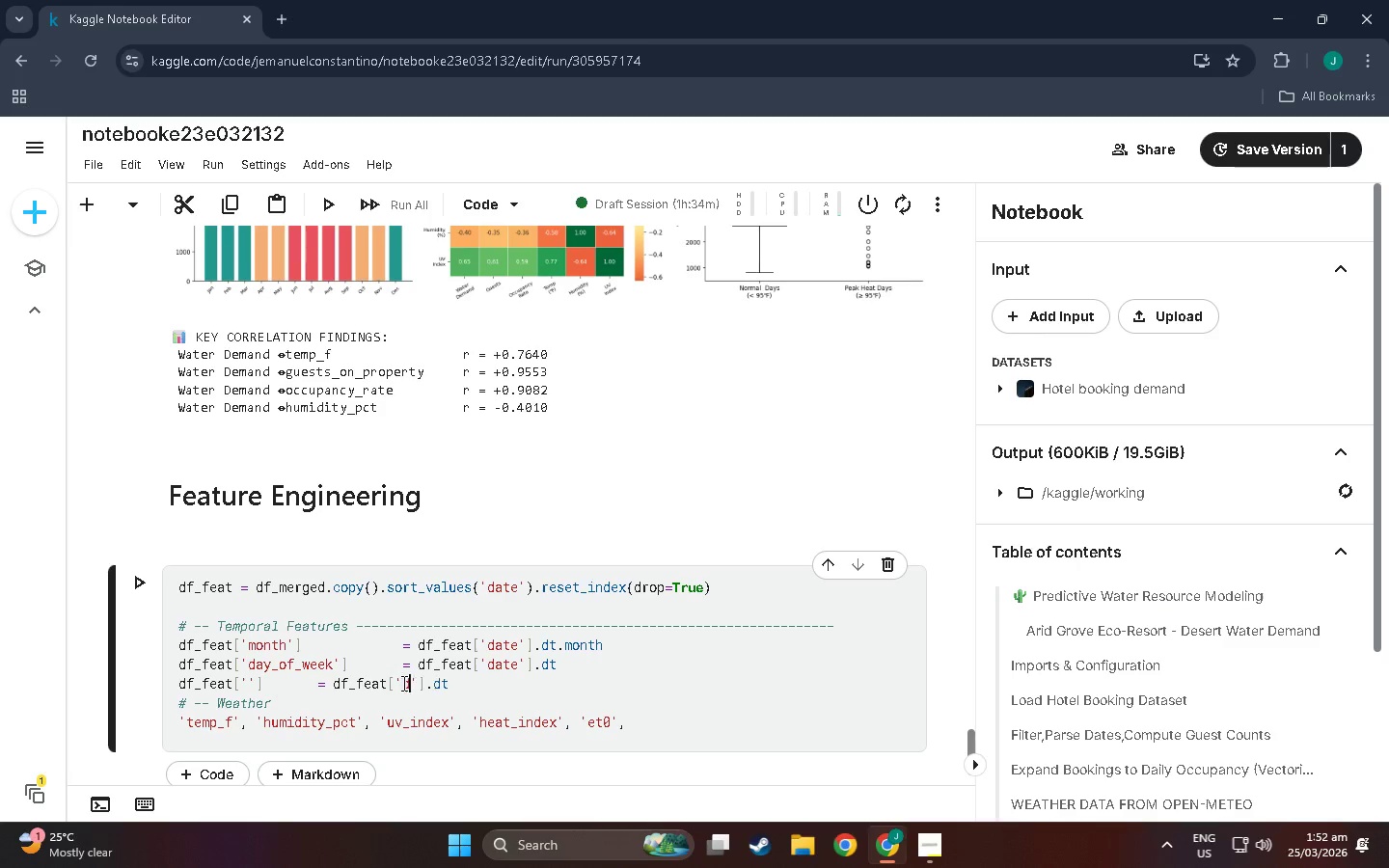 
type(date)
 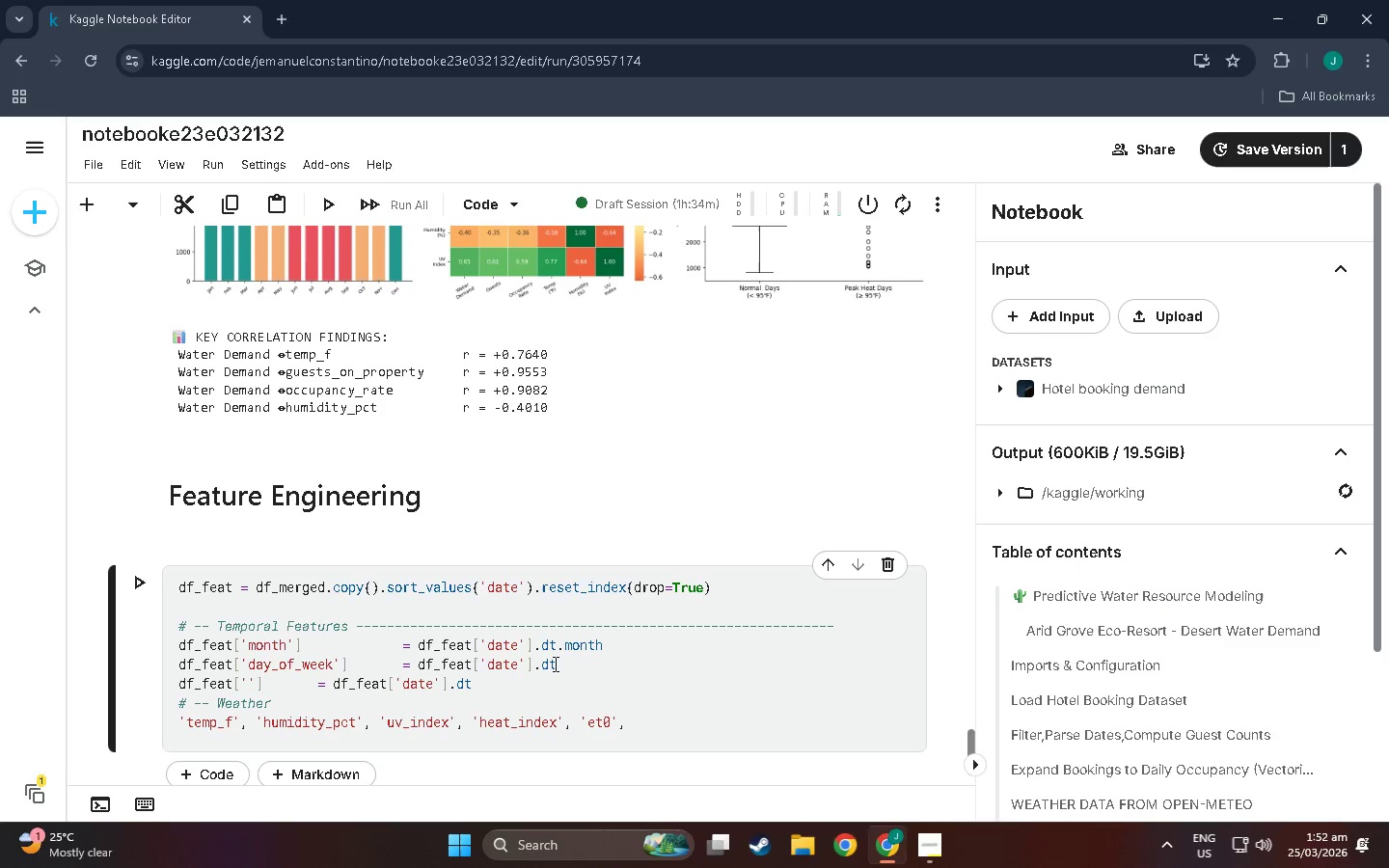 
left_click([558, 664])
 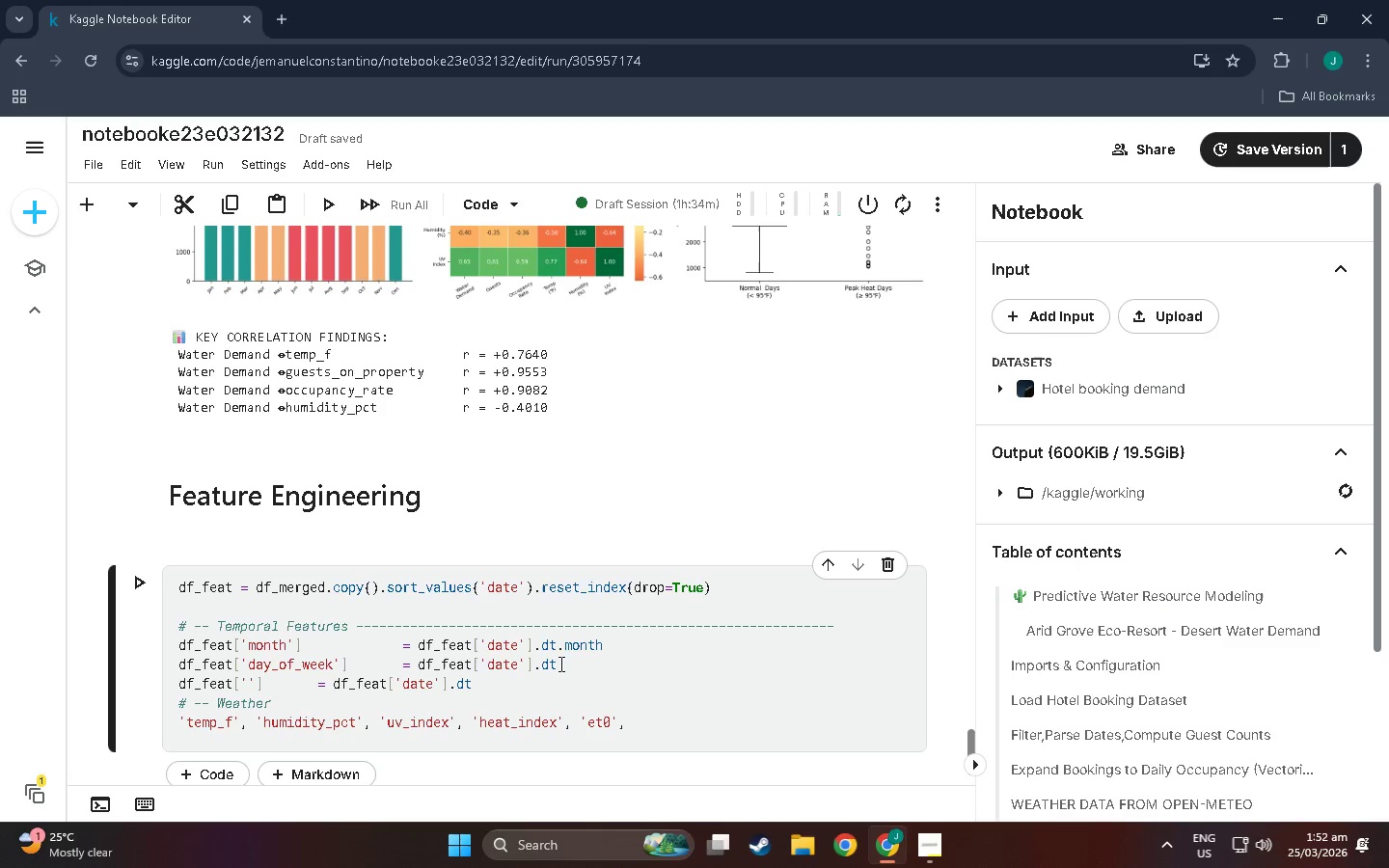 
type(.dayofweek)
 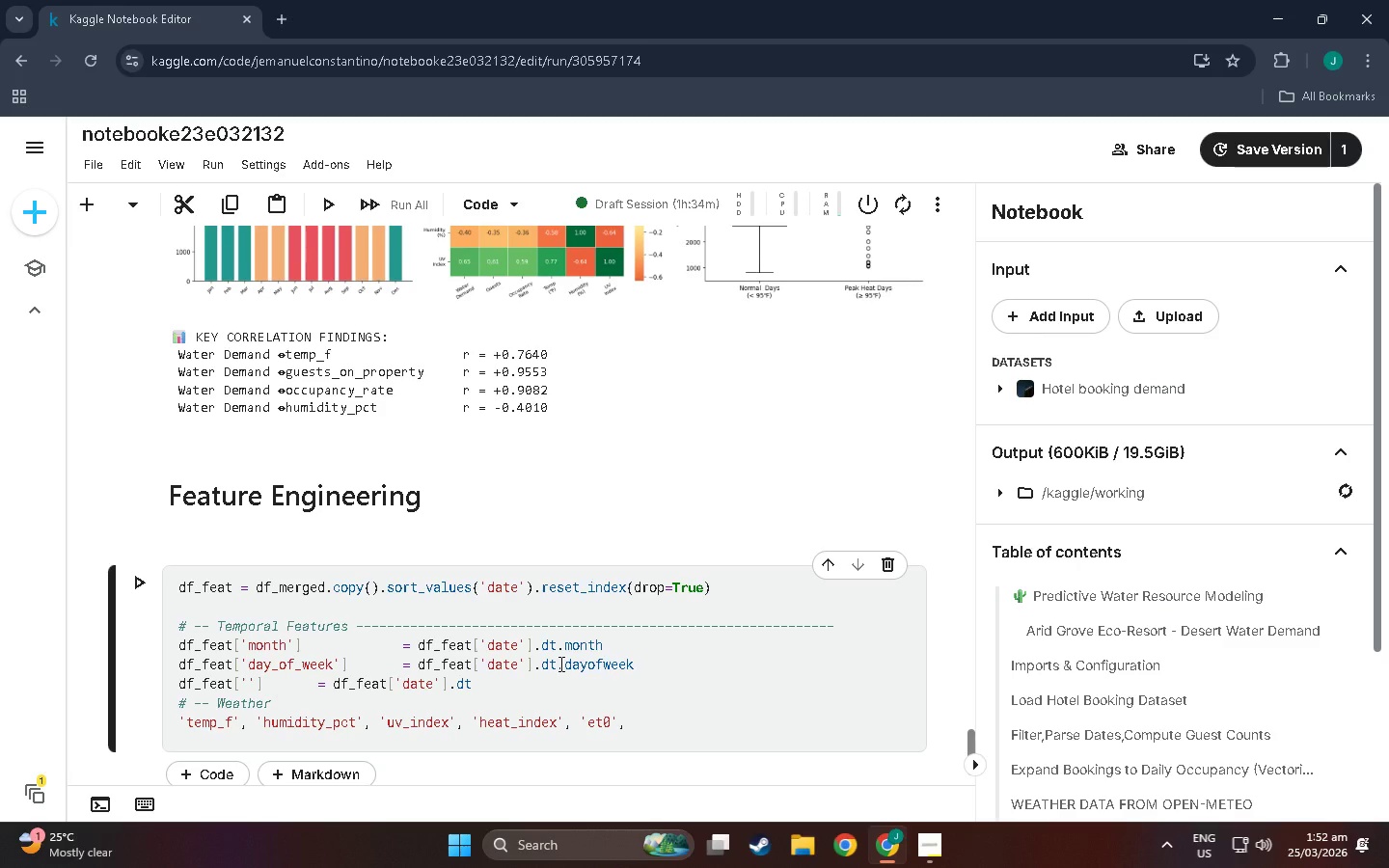 
key(ArrowDown)
 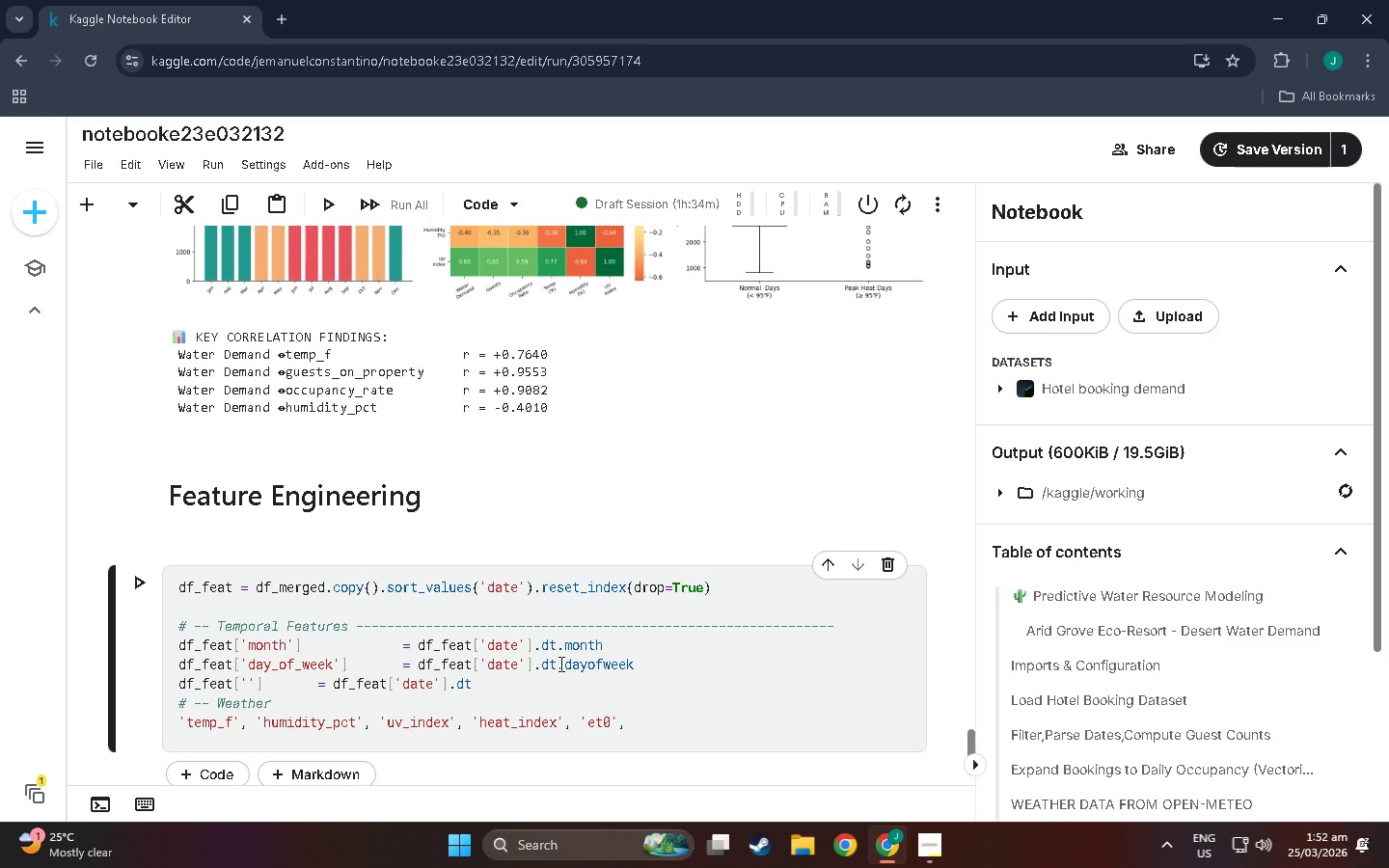 
type(.isocalendar().week.astype(int)
 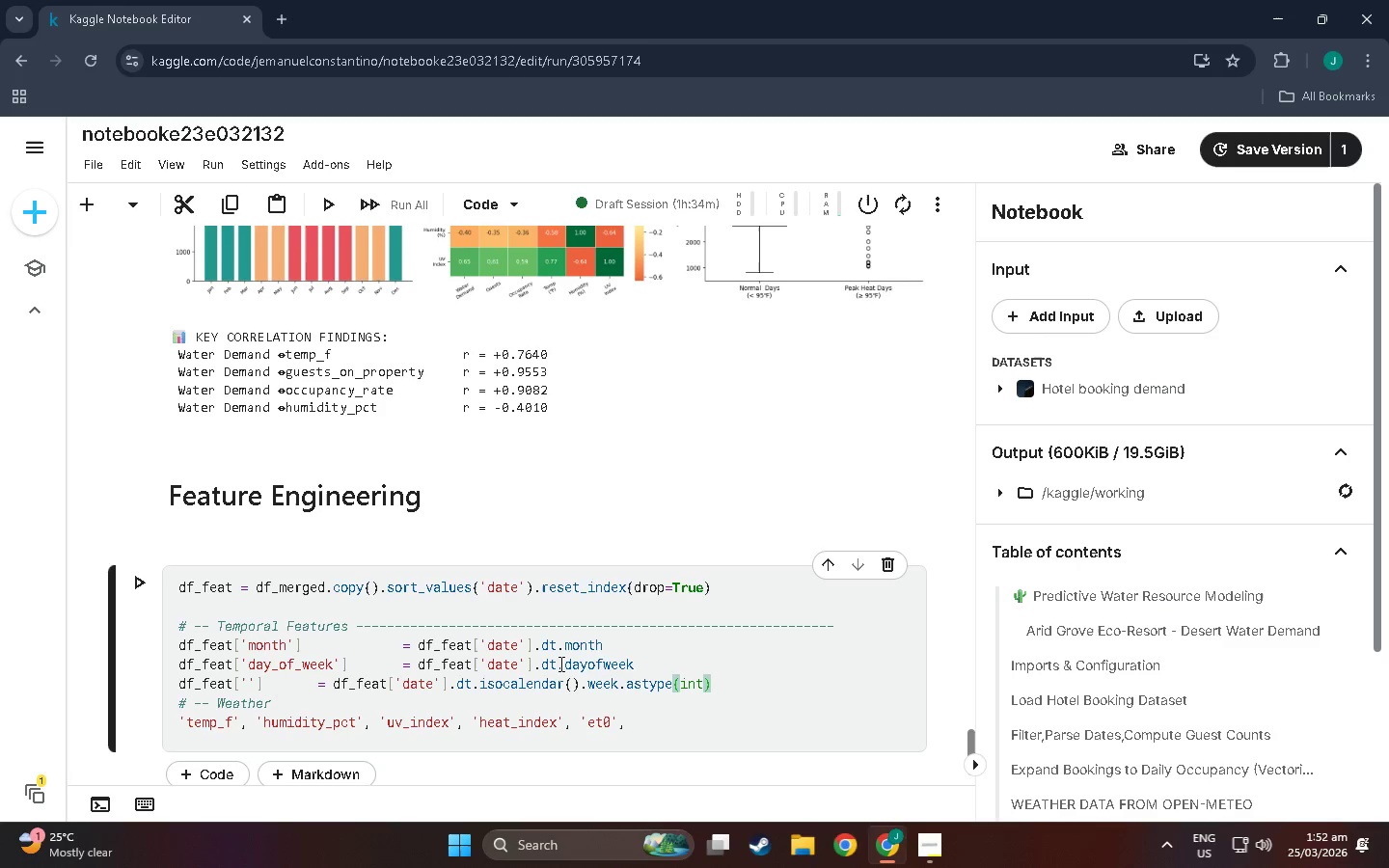 
double_click([250, 683])
 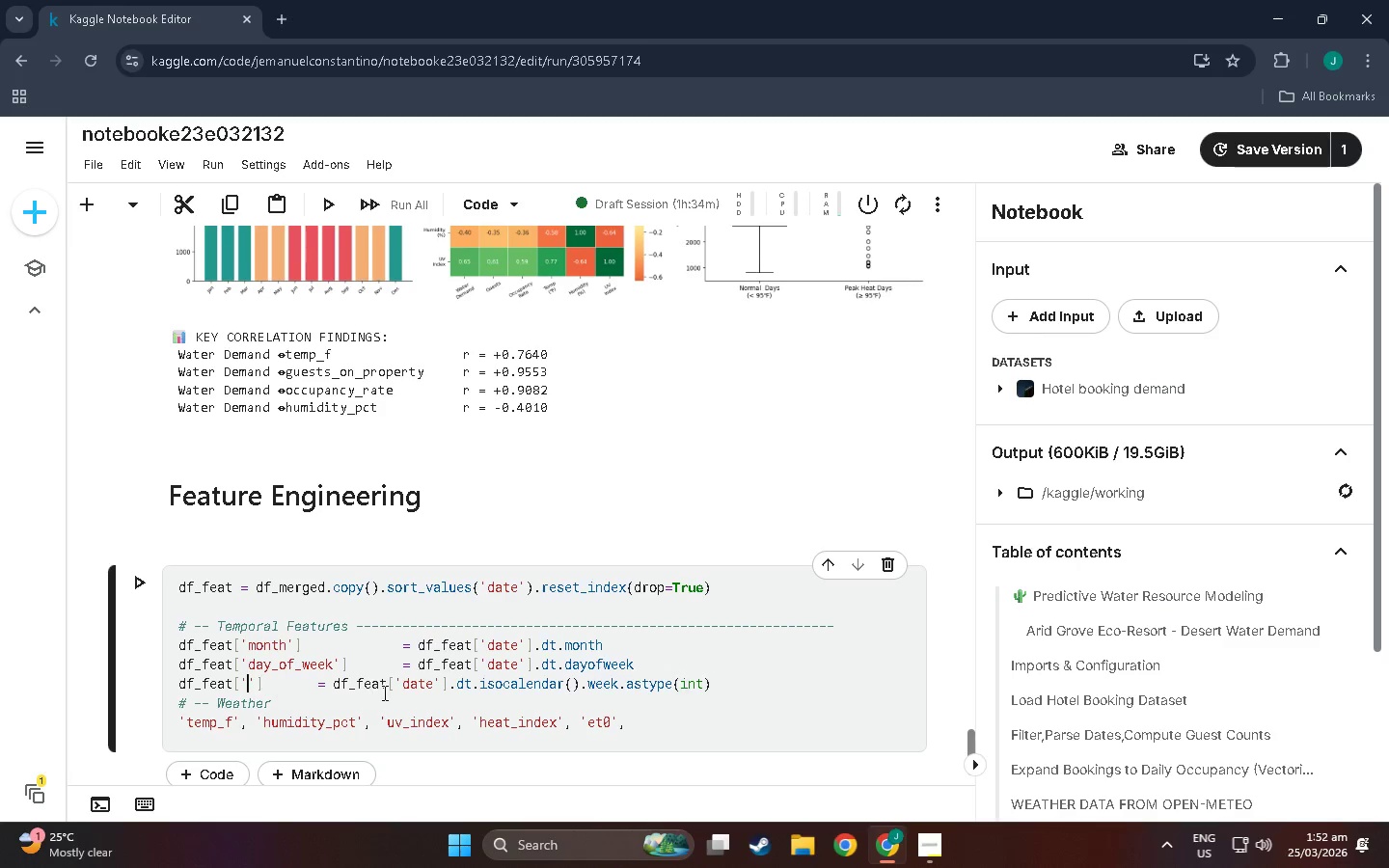 
type(week_of_year)
 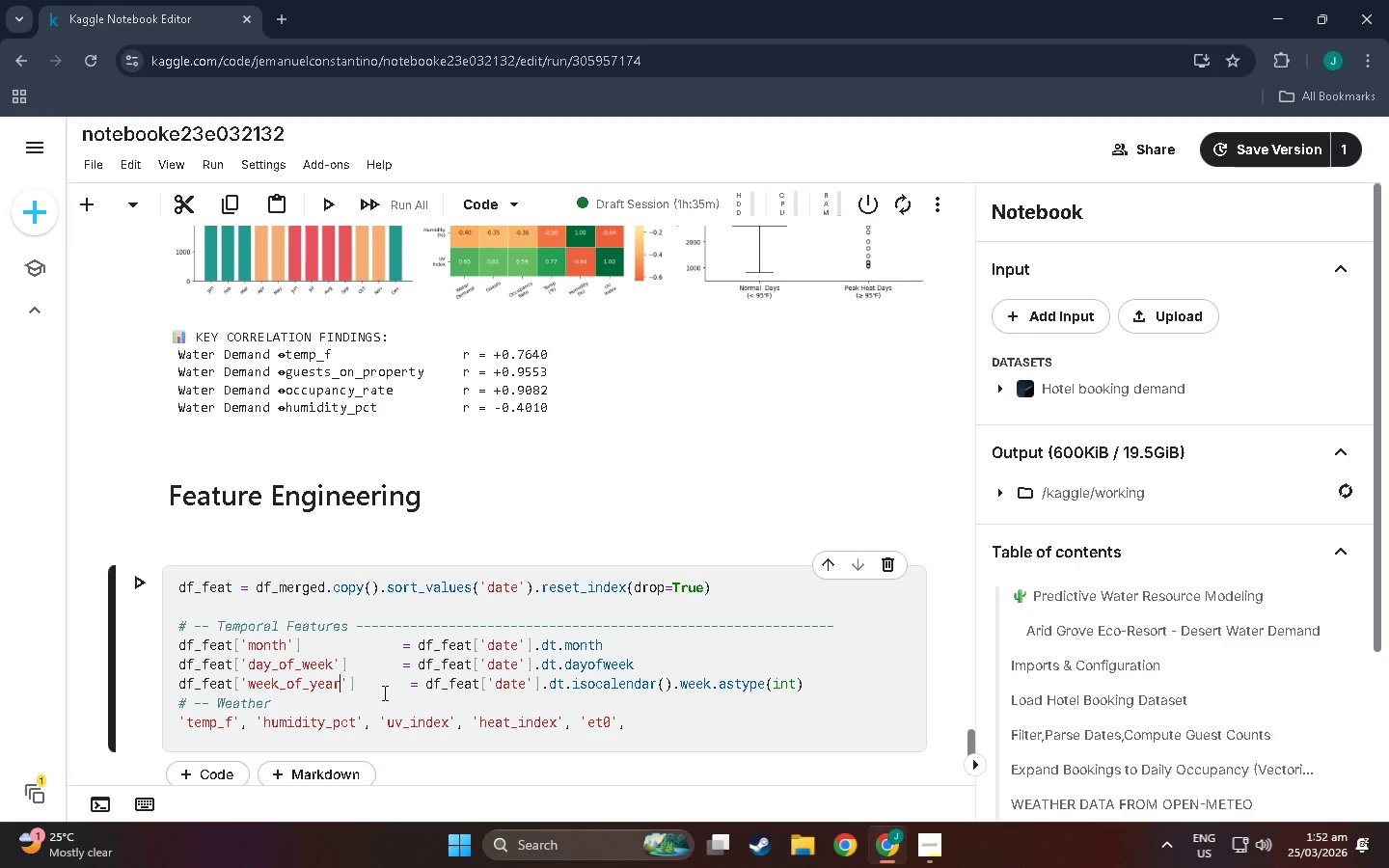 
wait(5.58)
 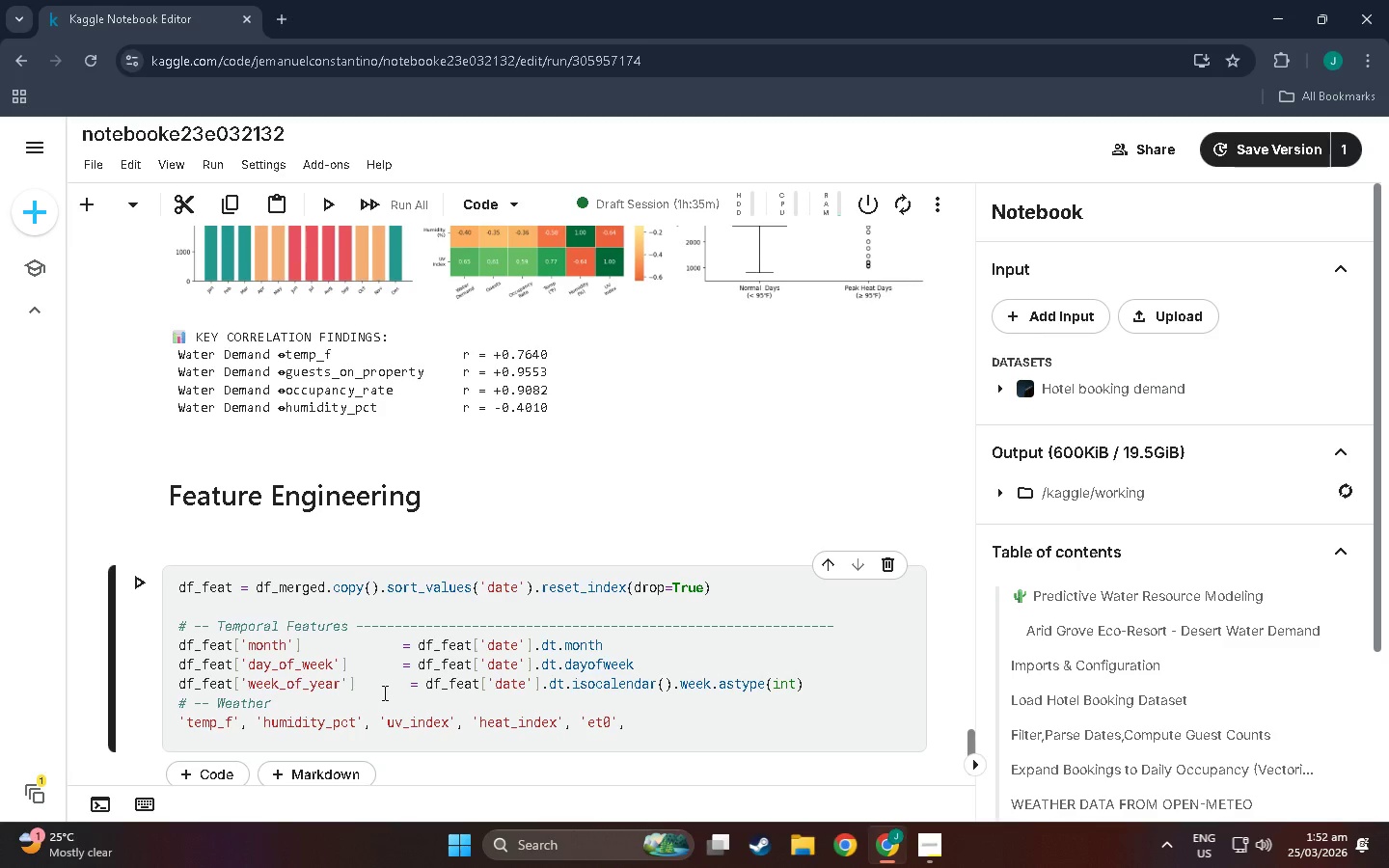 
left_click([416, 684])
 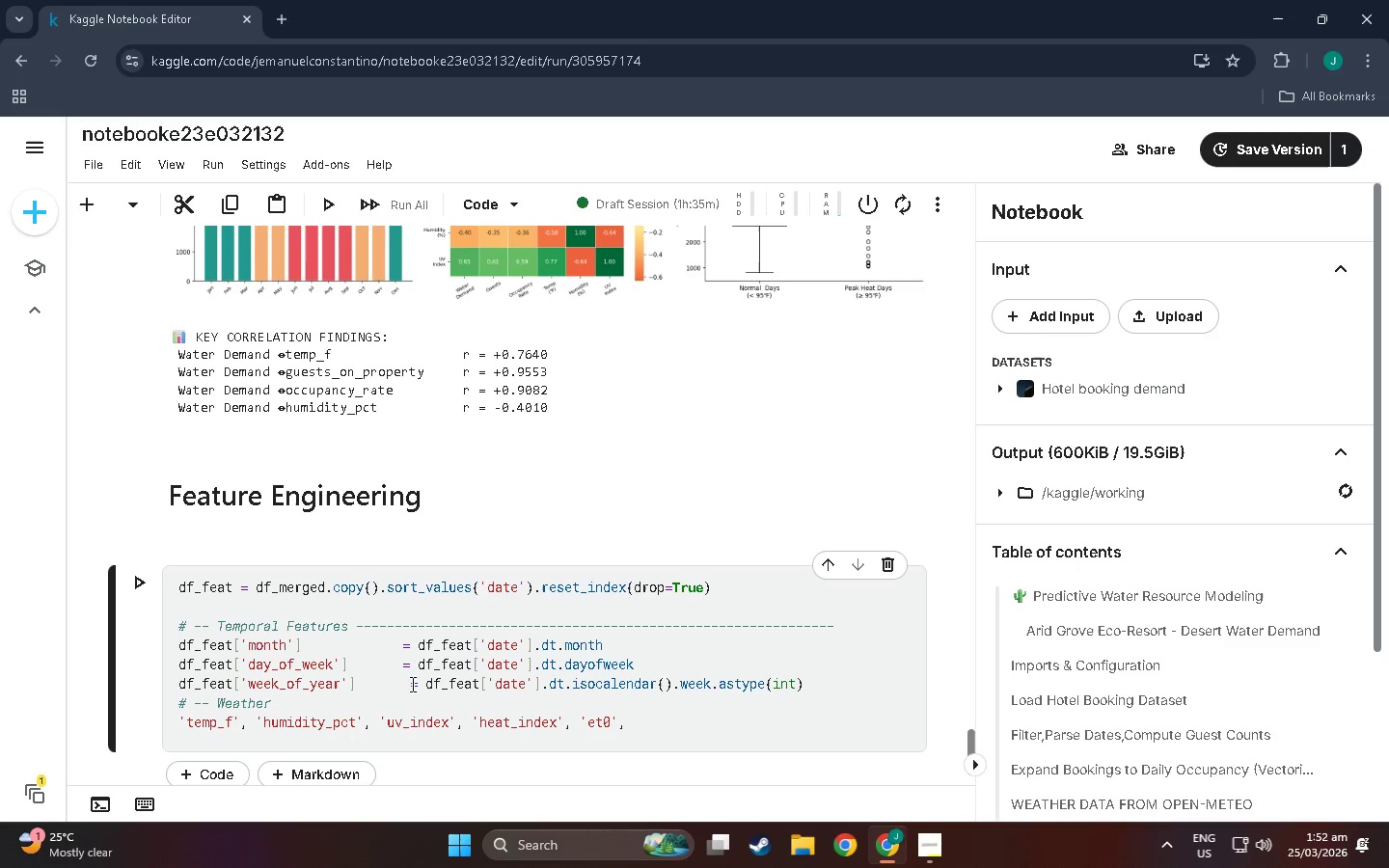 
left_click([406, 684])
 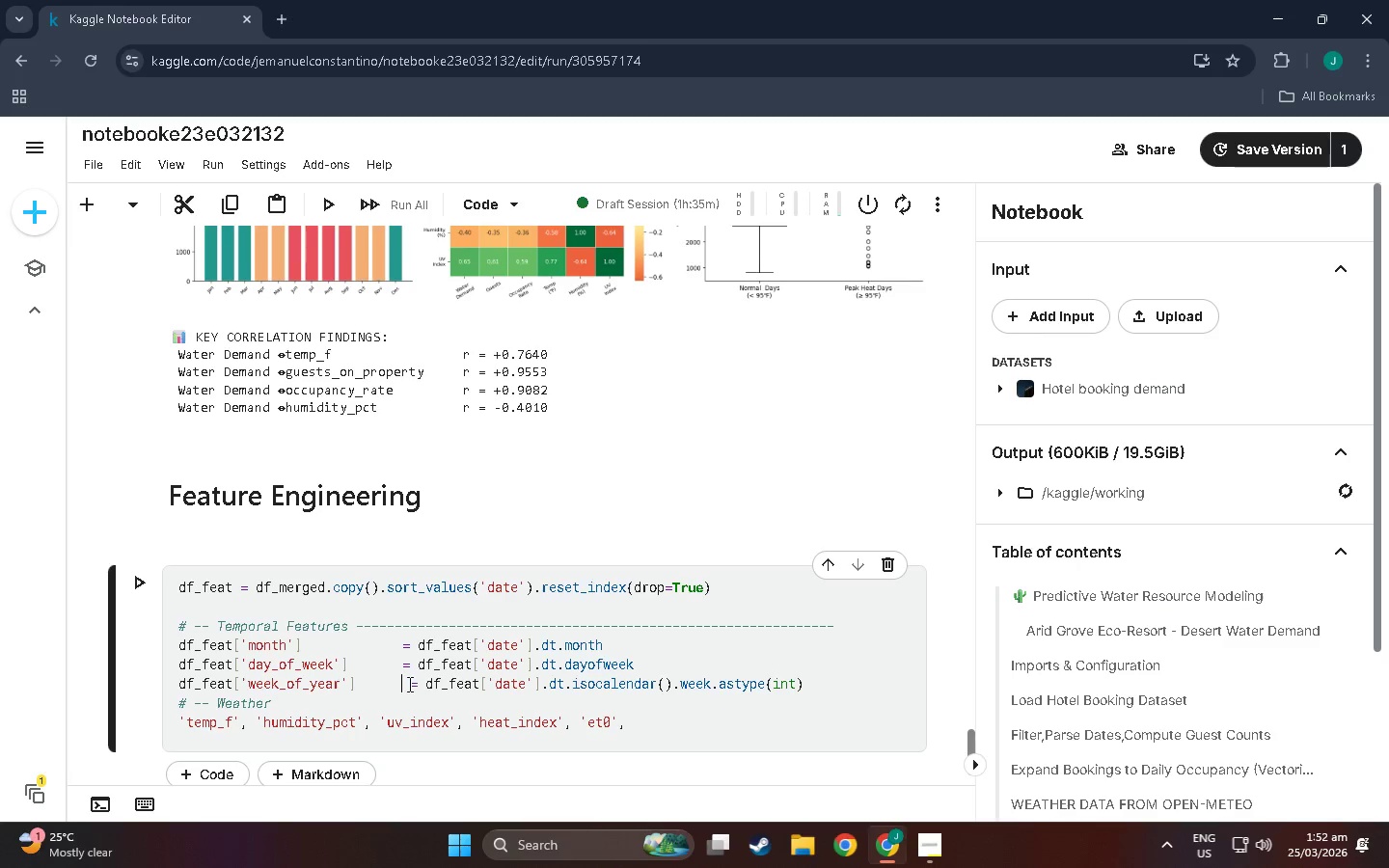 
left_click([408, 684])
 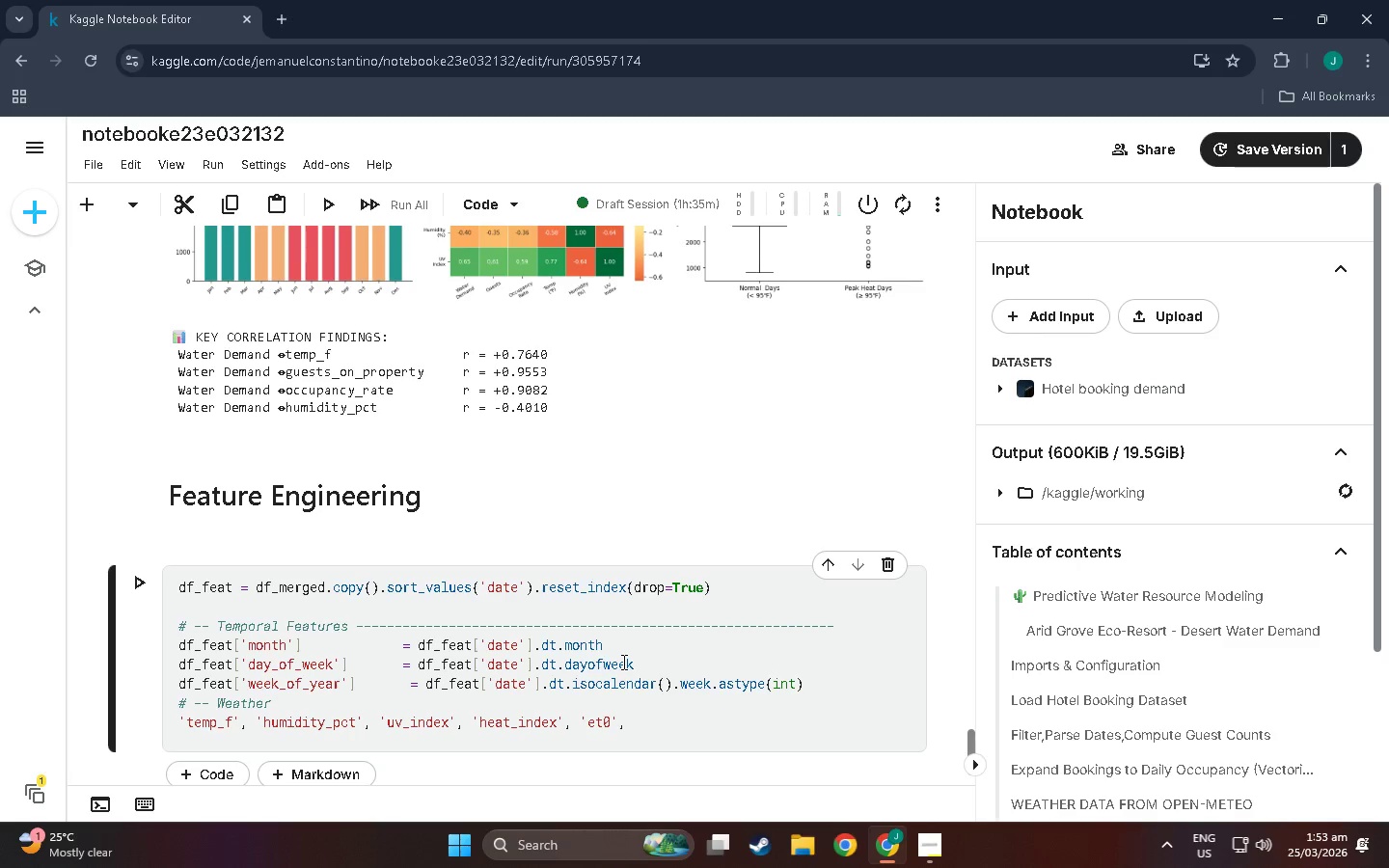 
key(Backspace)
 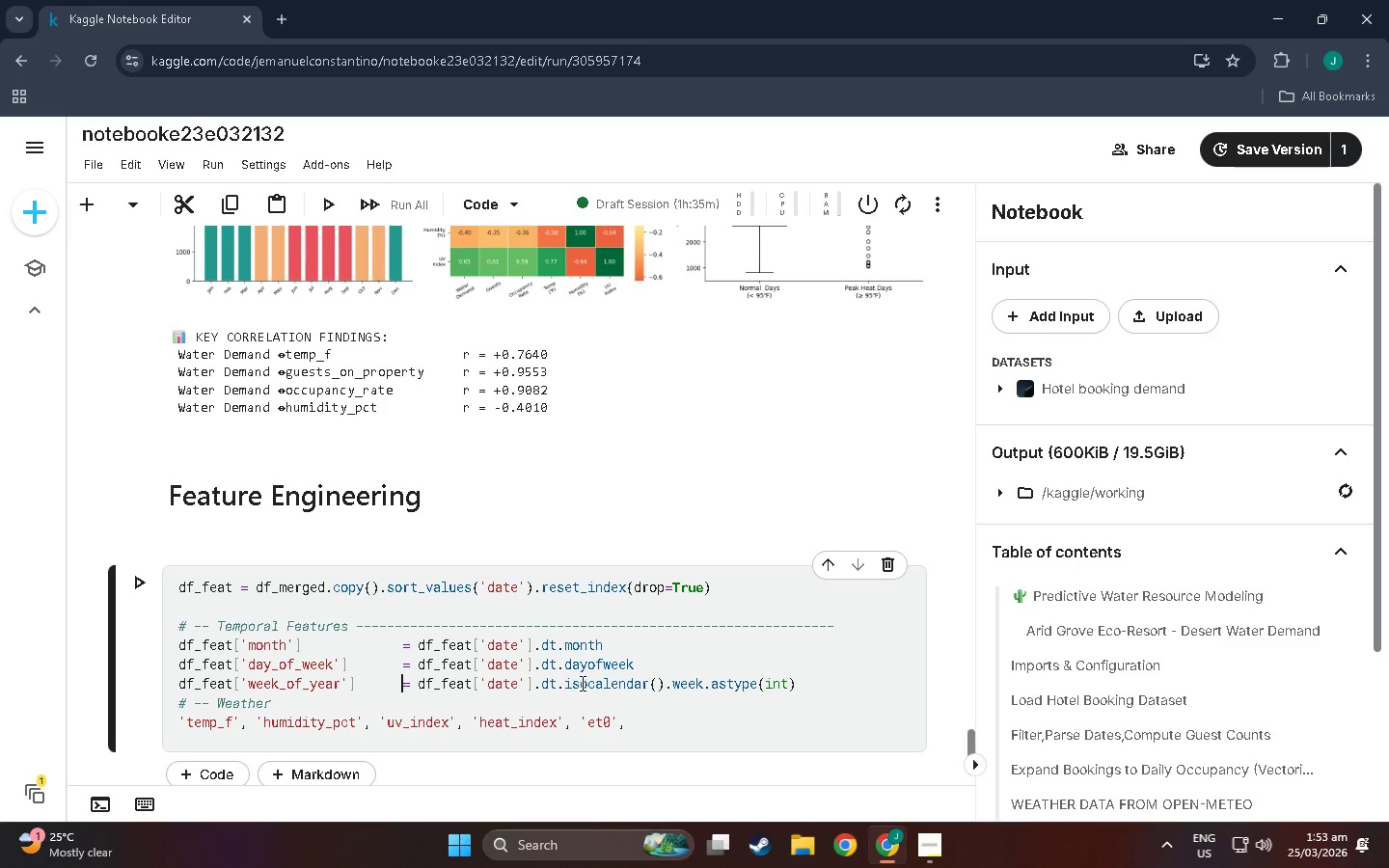 
wait(14.56)
 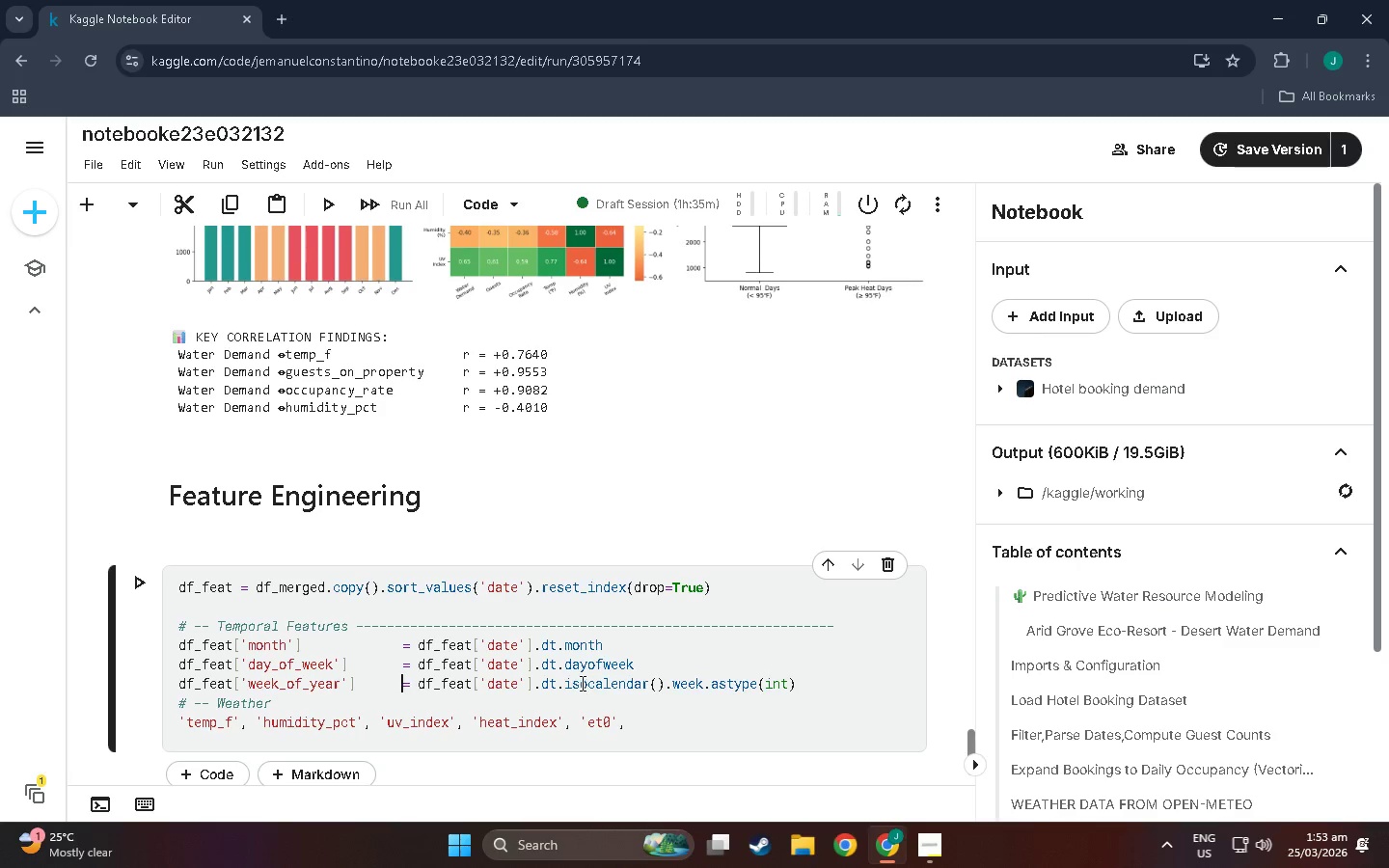 
left_click([794, 690])
 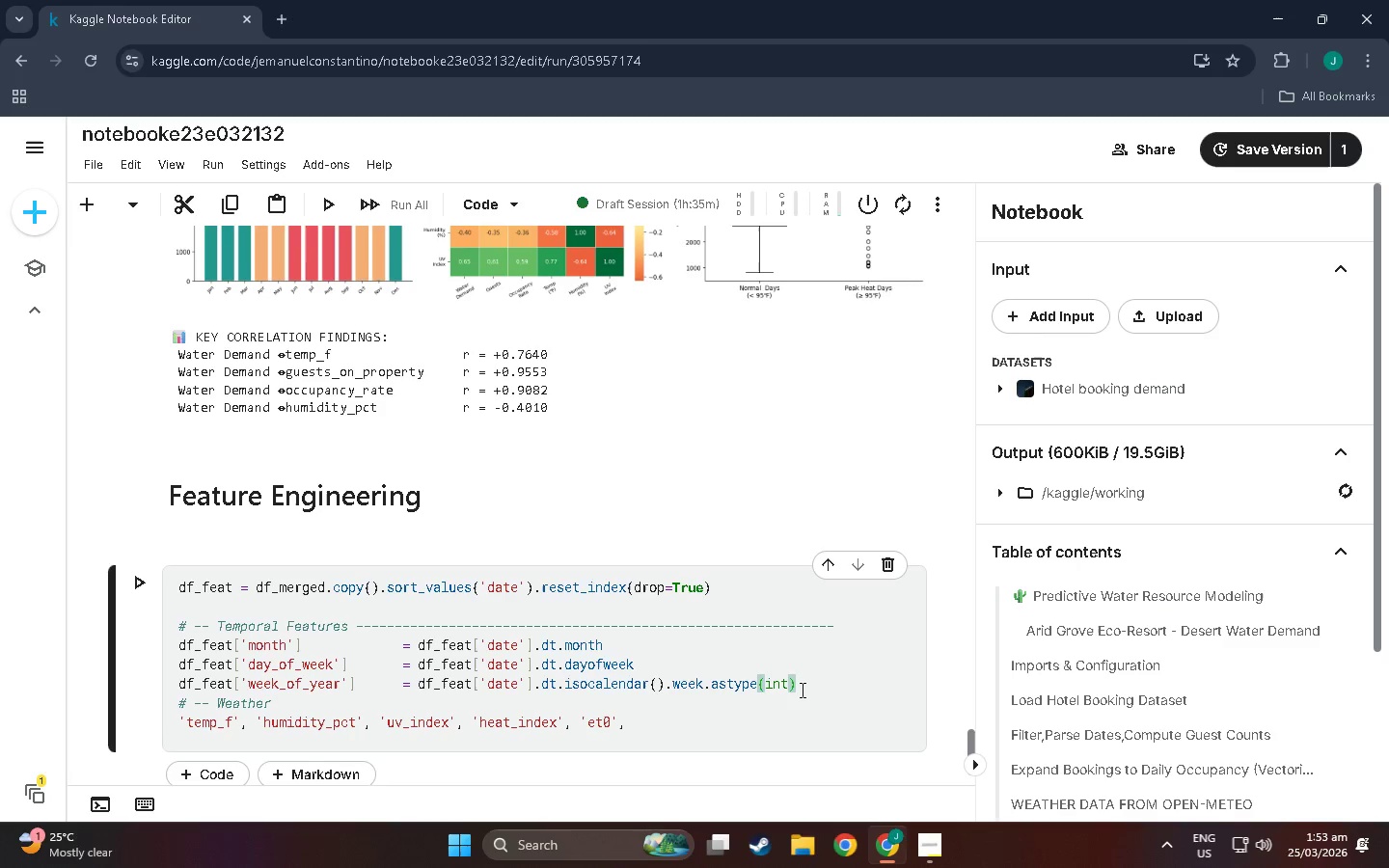 
key(Enter)
 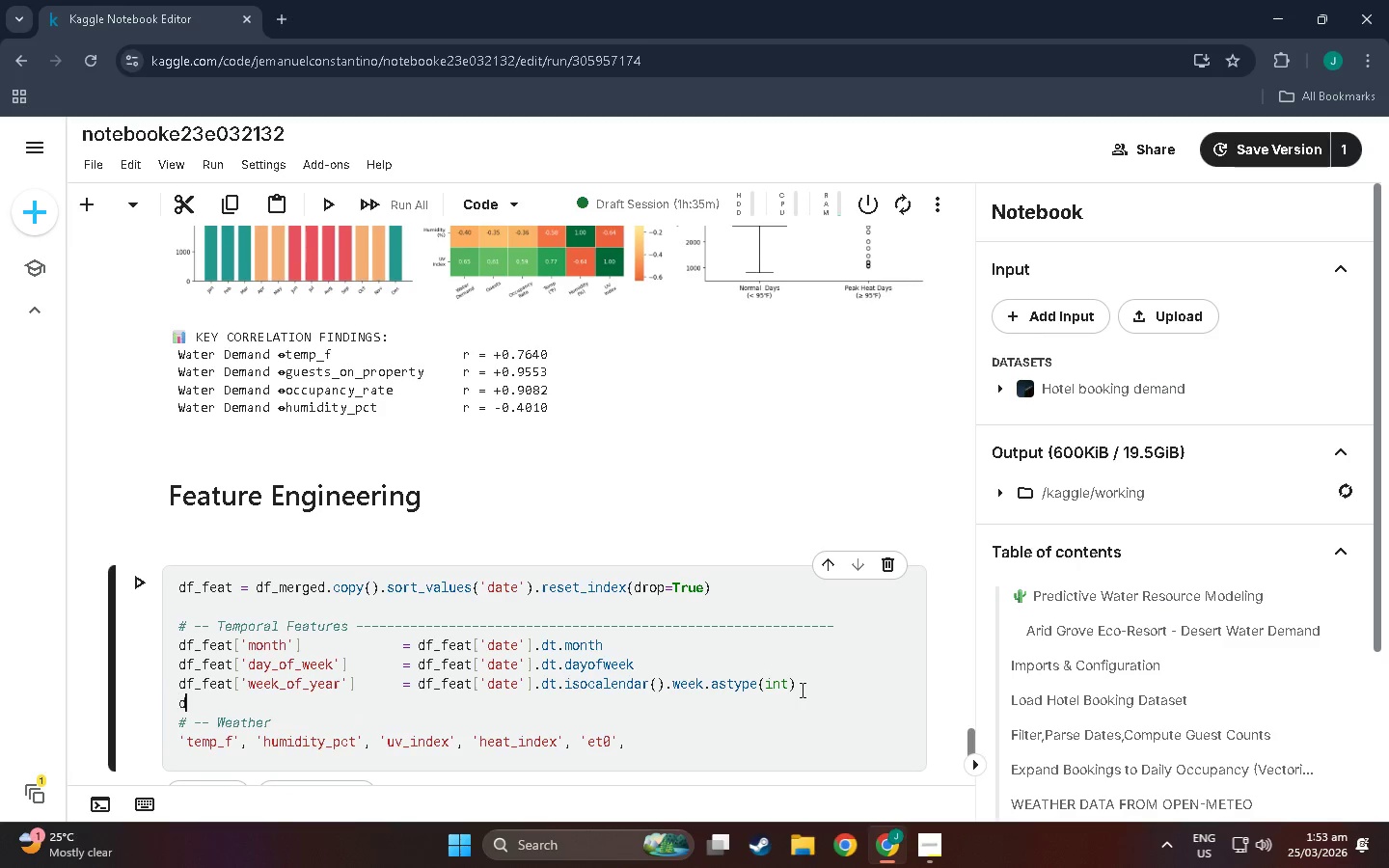 
type(df_feat[)
key(Backspace)
type([p)
key(Backspace)
key(Backspace)
type(['week)
key(Backspace)
key(Backspace)
key(Backspace)
key(Backspace)
type(is_weekend)
 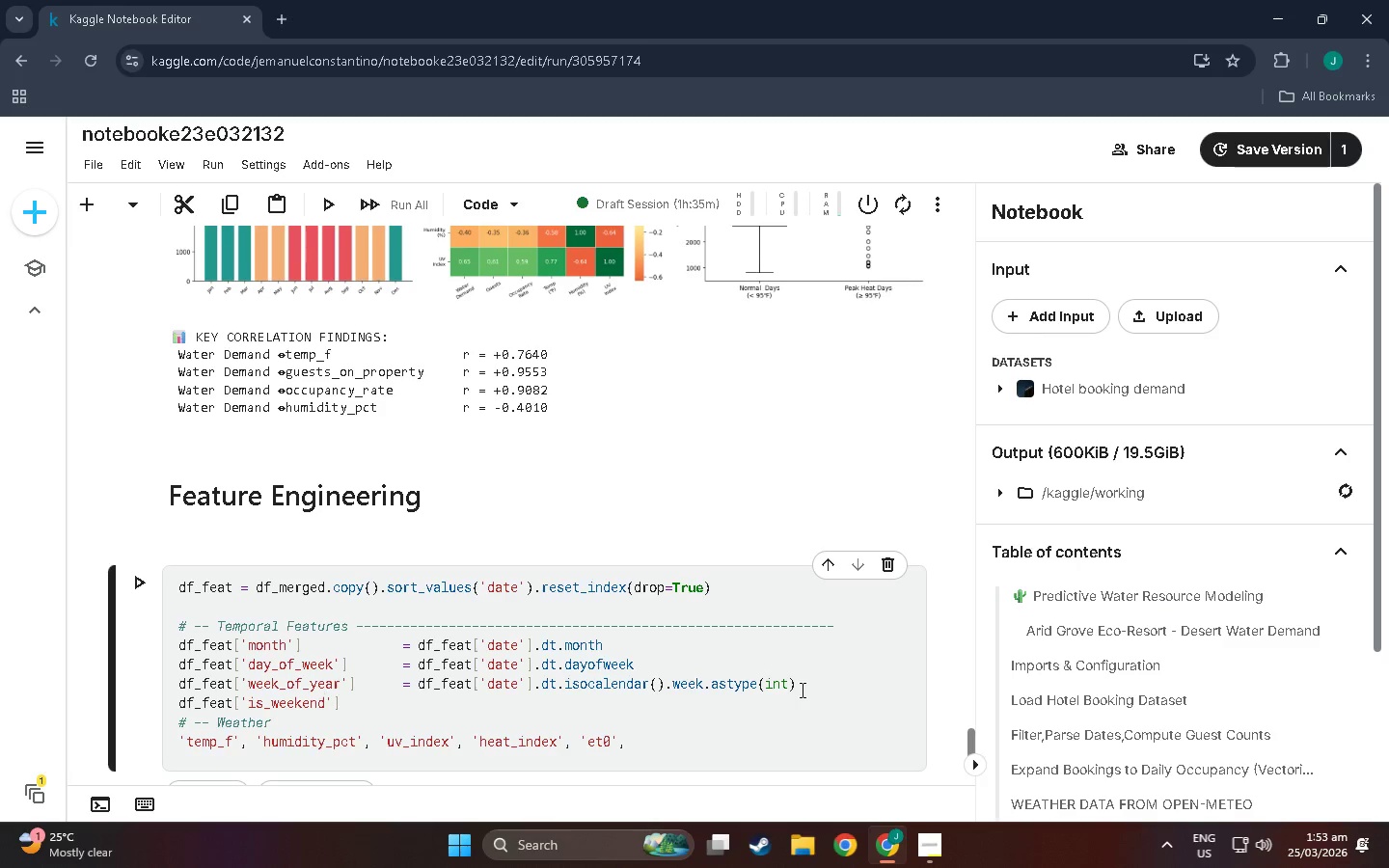 
key(ArrowRight)
 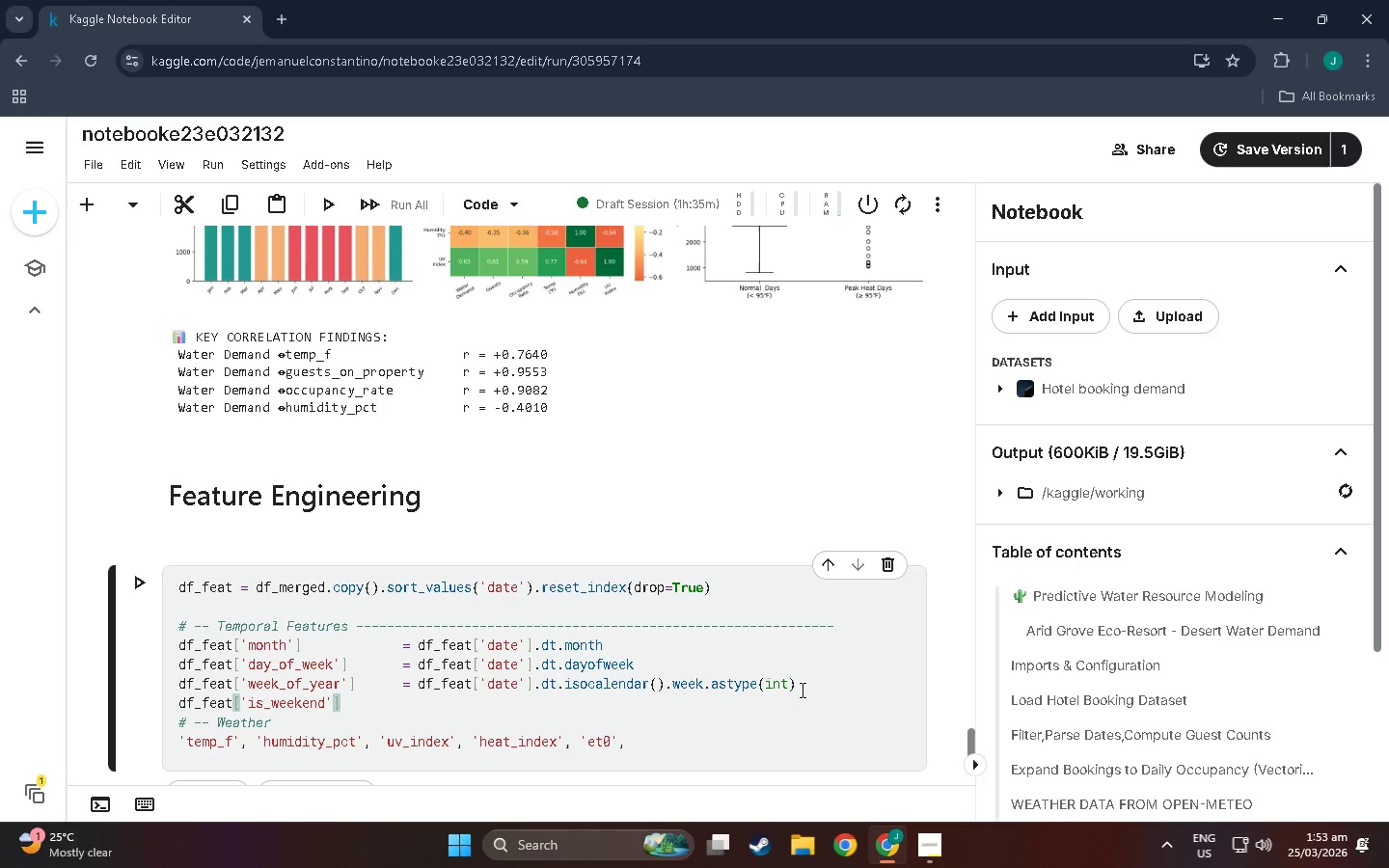 
key(ArrowRight)
 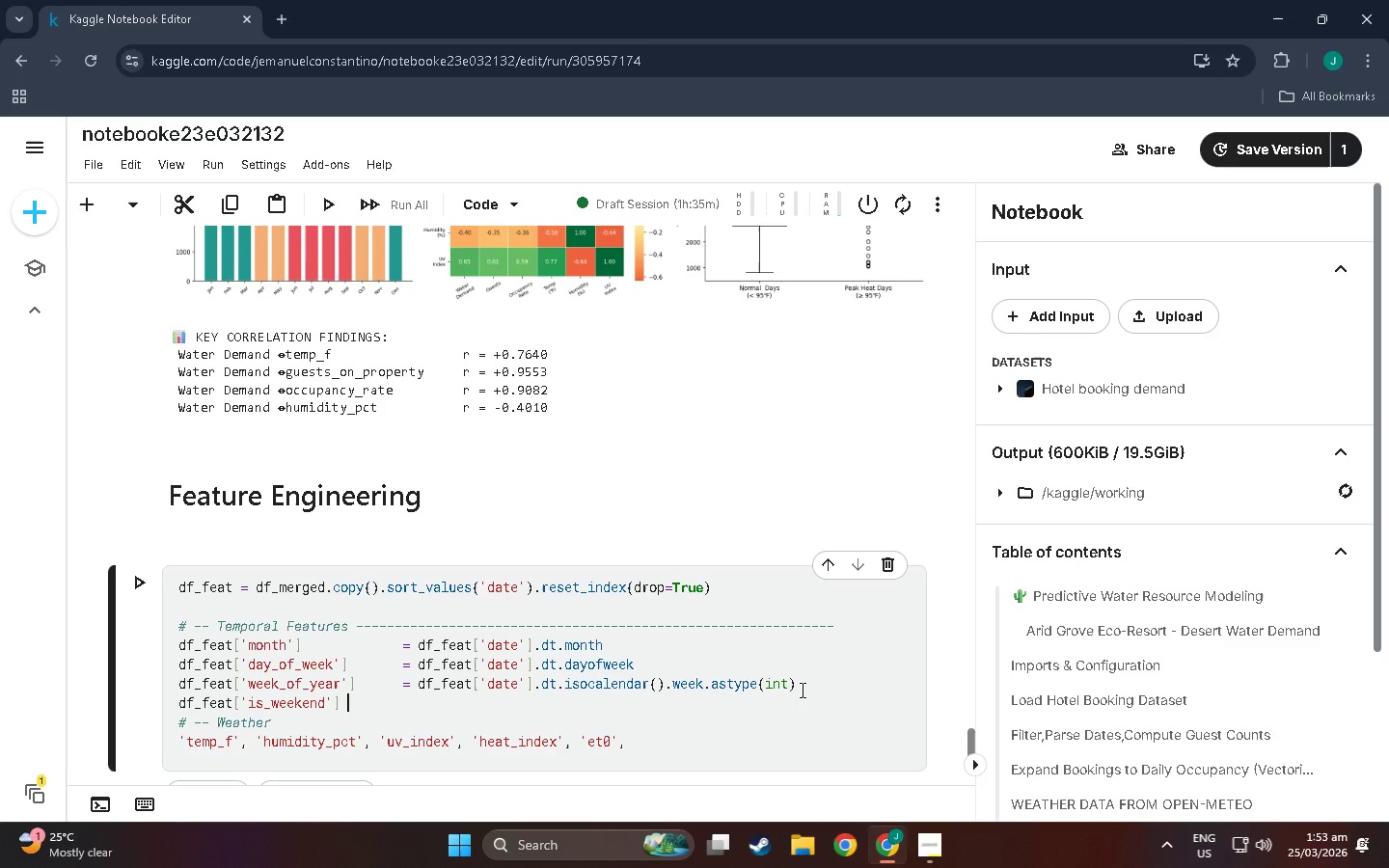 
hold_key(key=Space, duration=0.73)
 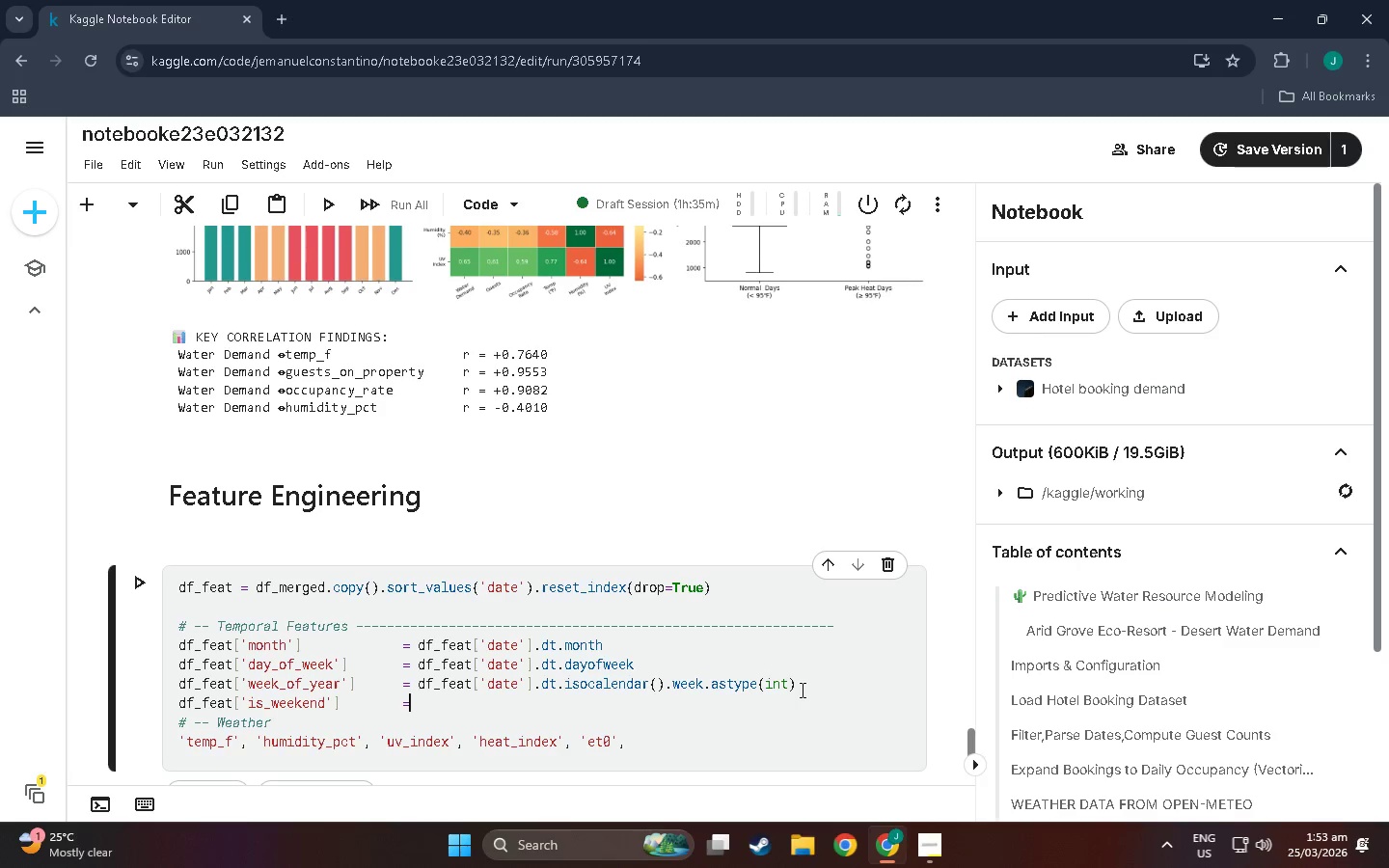 
type(= df)
key(Backspace)
key(Backspace)
type((df_feat ['day_of_weejk)
key(Backspace)
 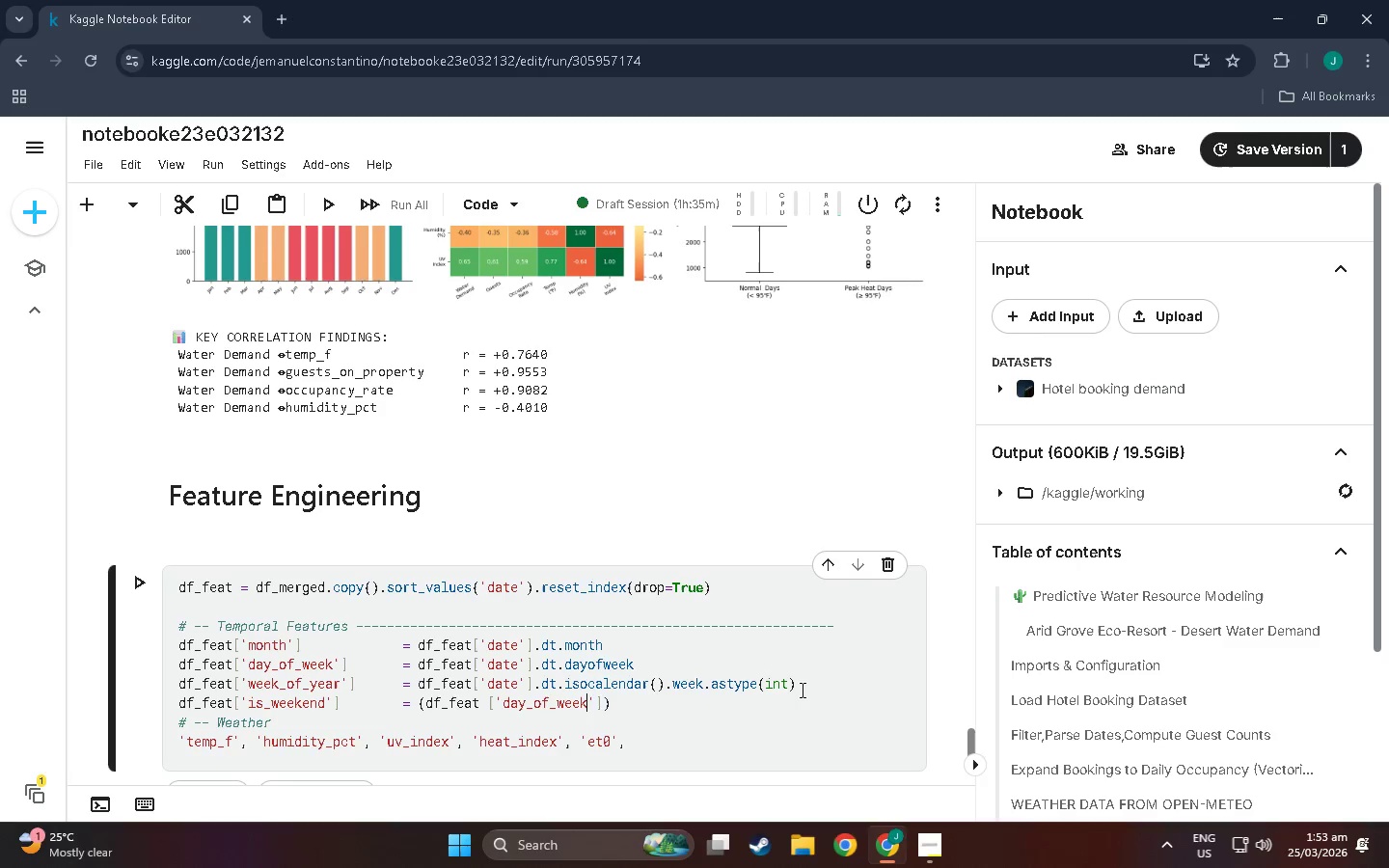 
key(ArrowRight)
 